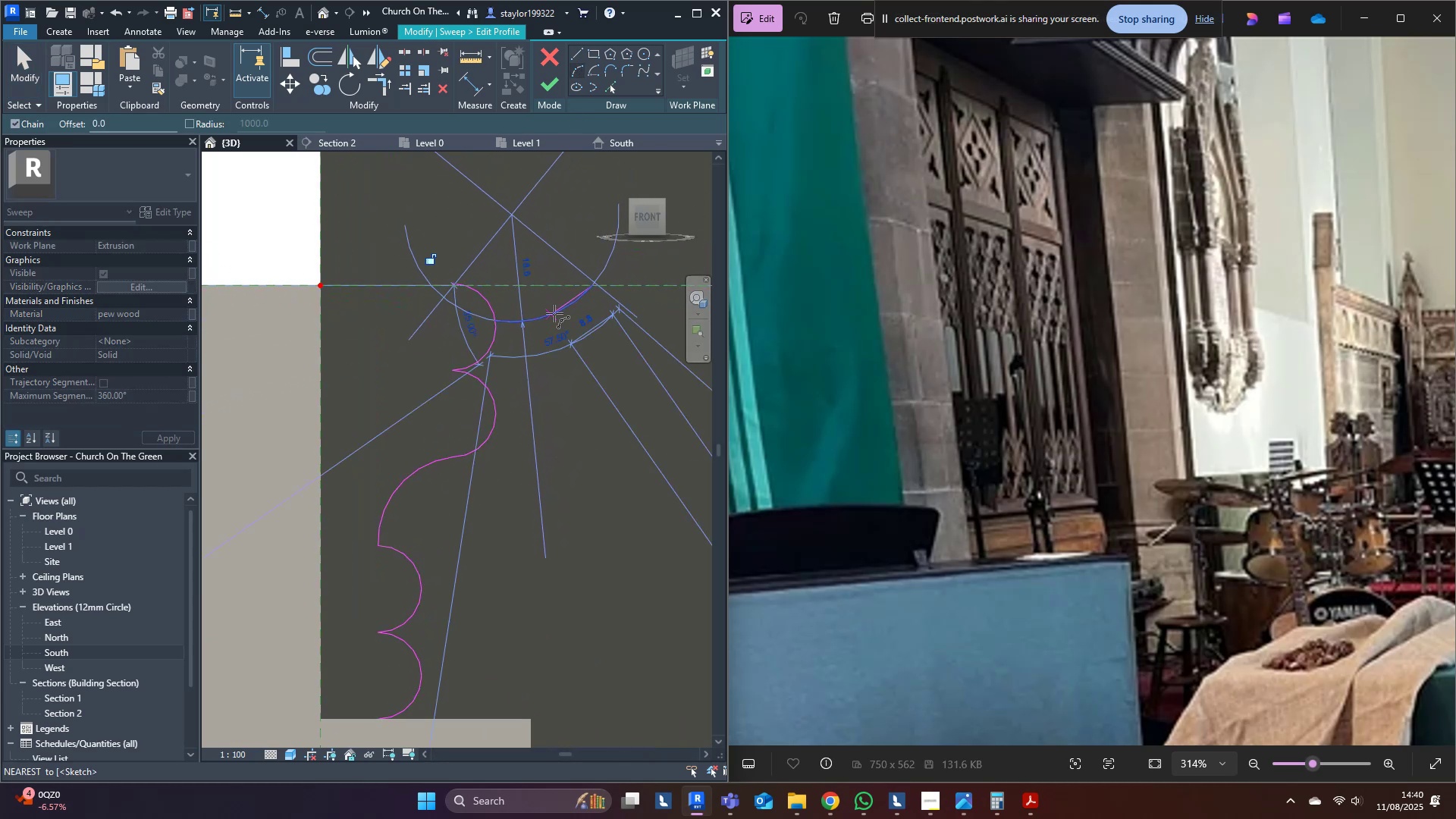 
key(Escape)
 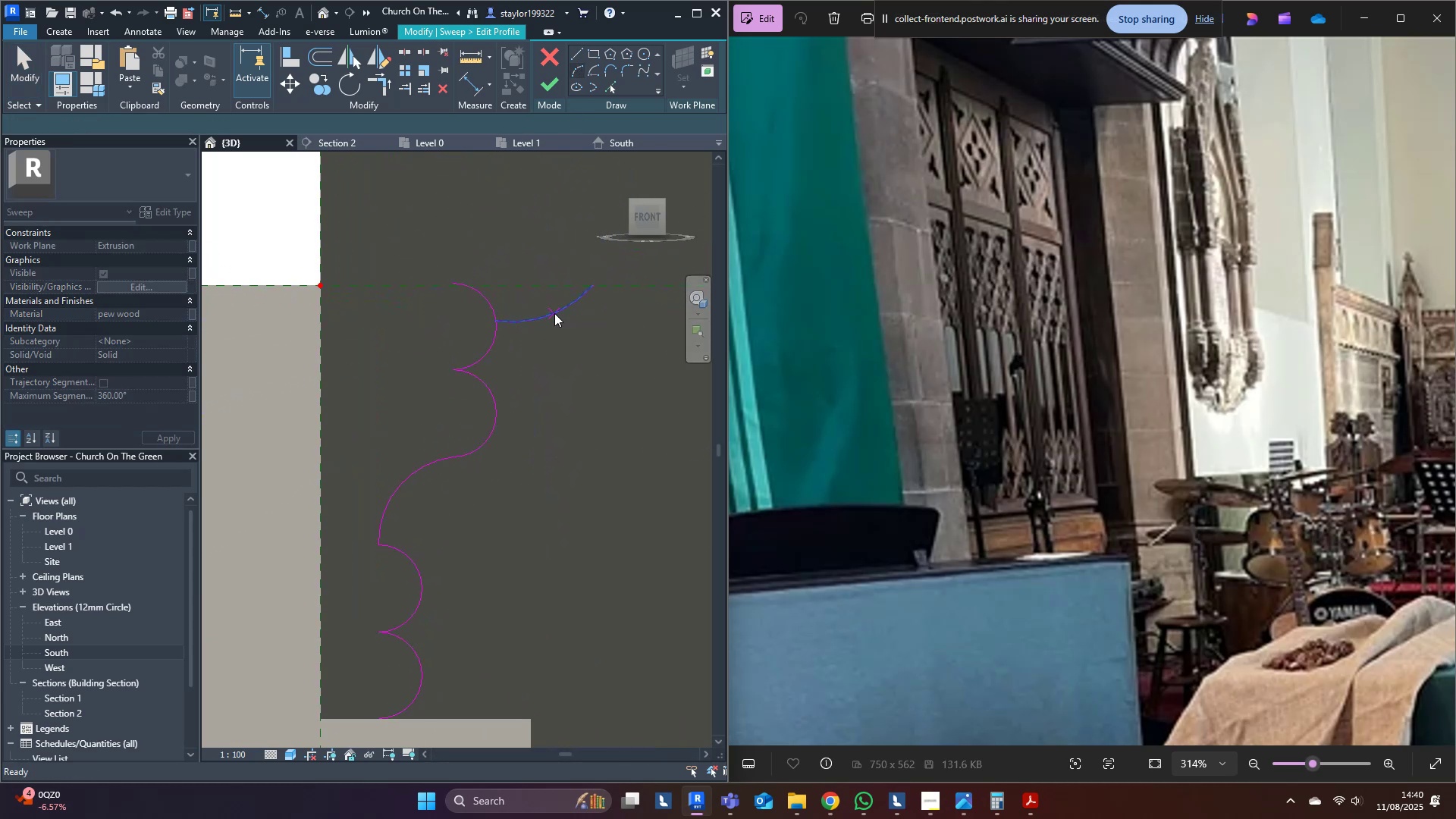 
key(Escape)
 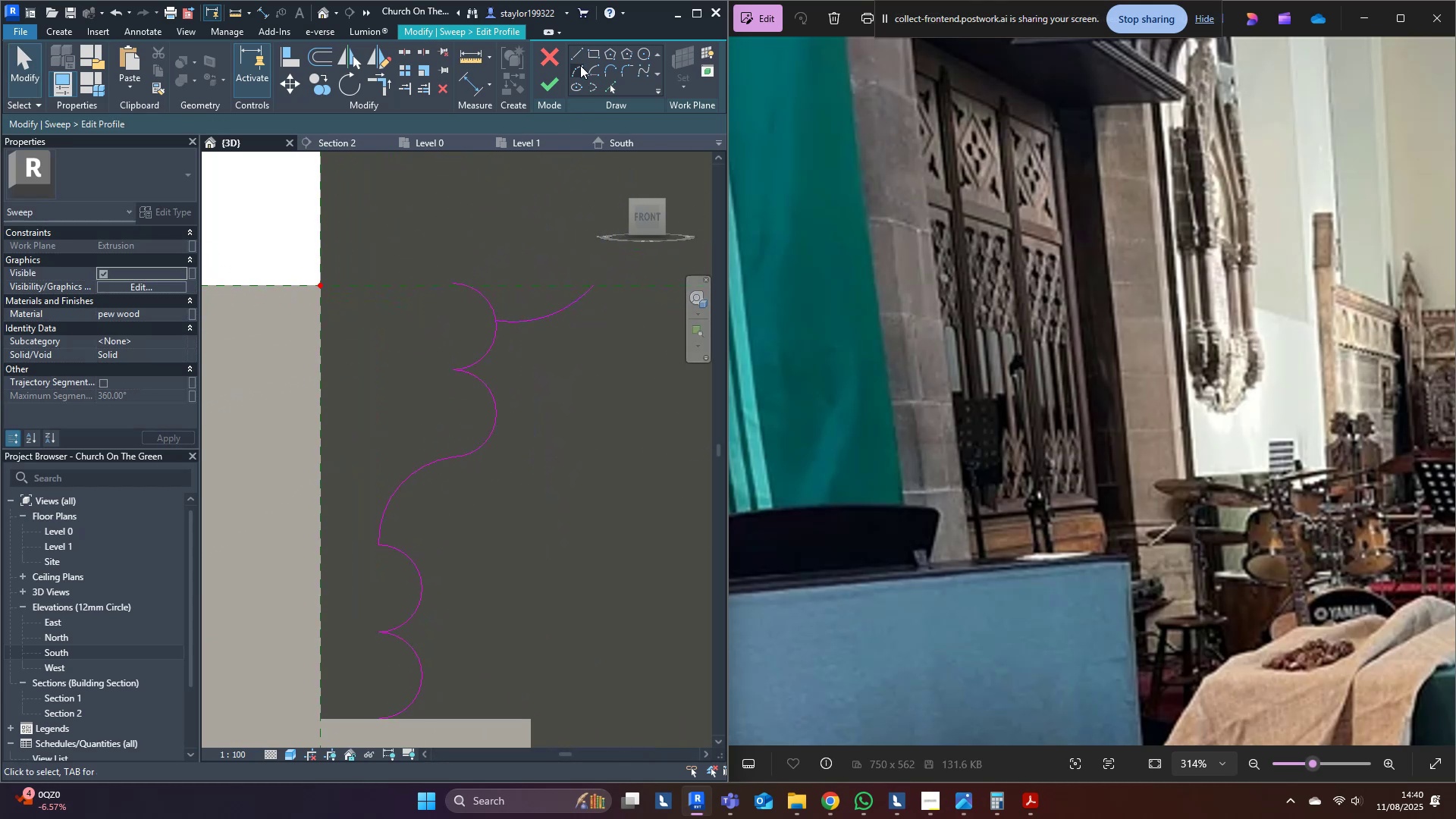 
left_click([579, 46])
 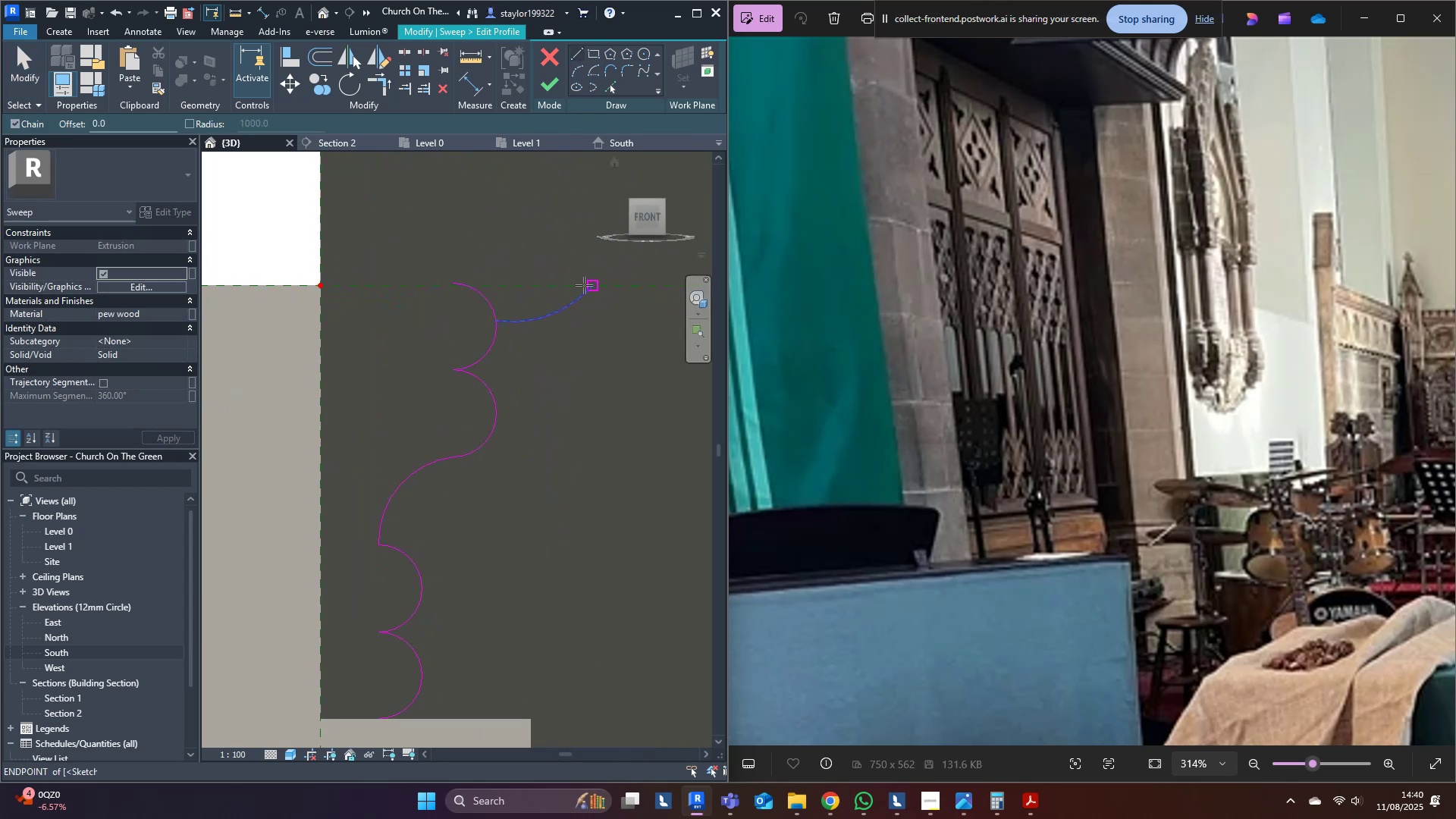 
left_click([318, 290])
 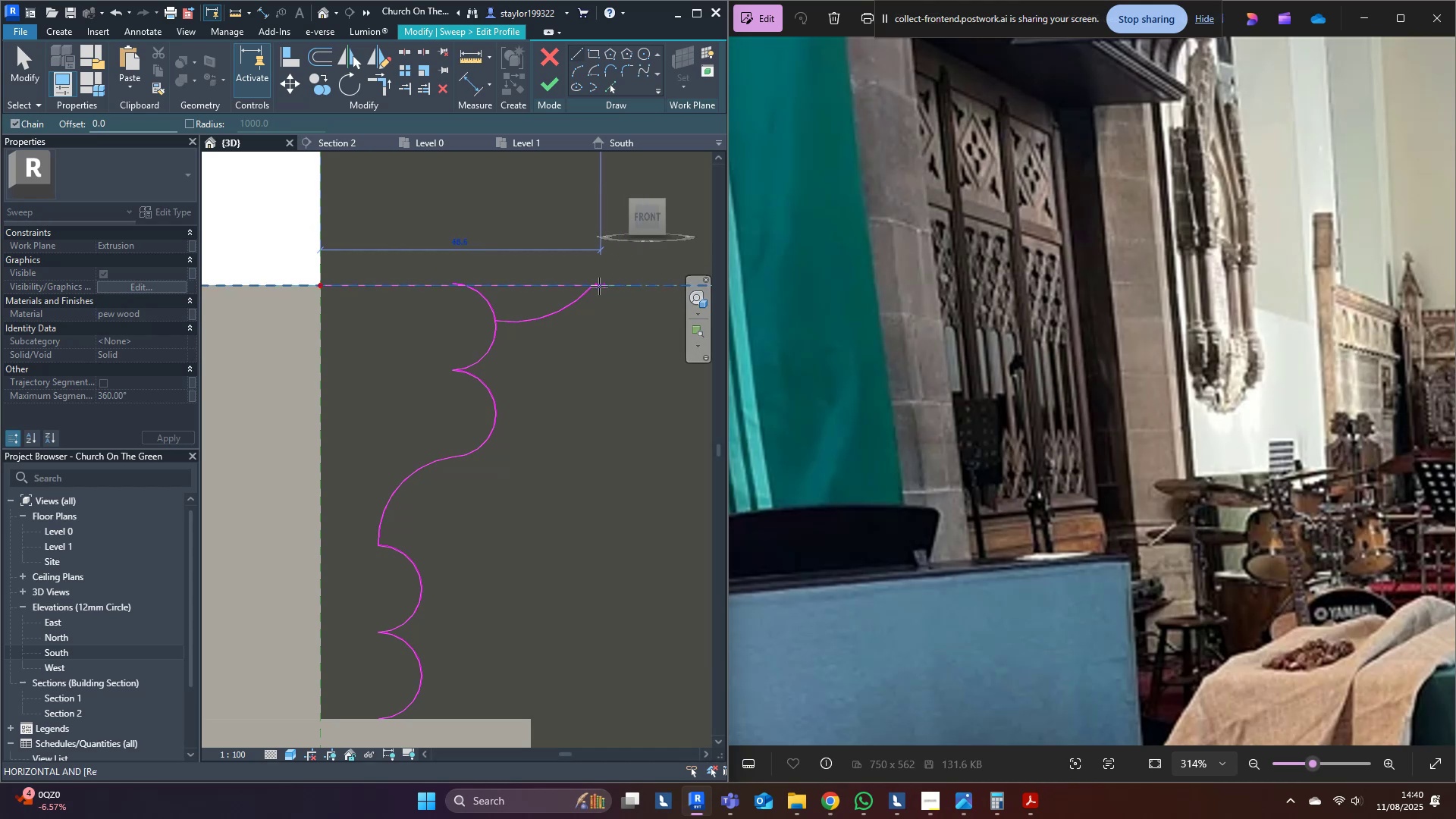 
left_click([597, 287])
 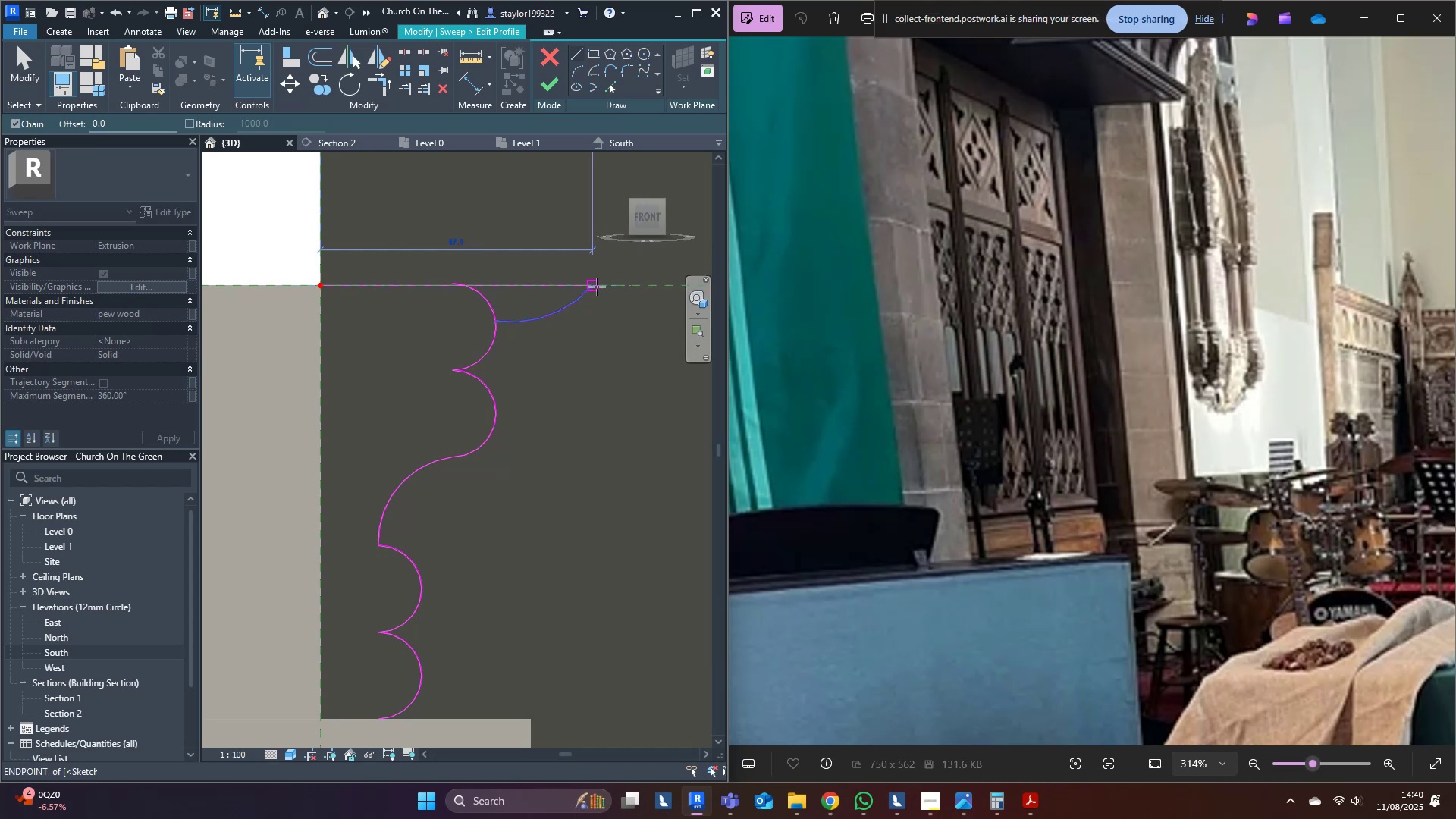 
key(Escape)
type(tr)
 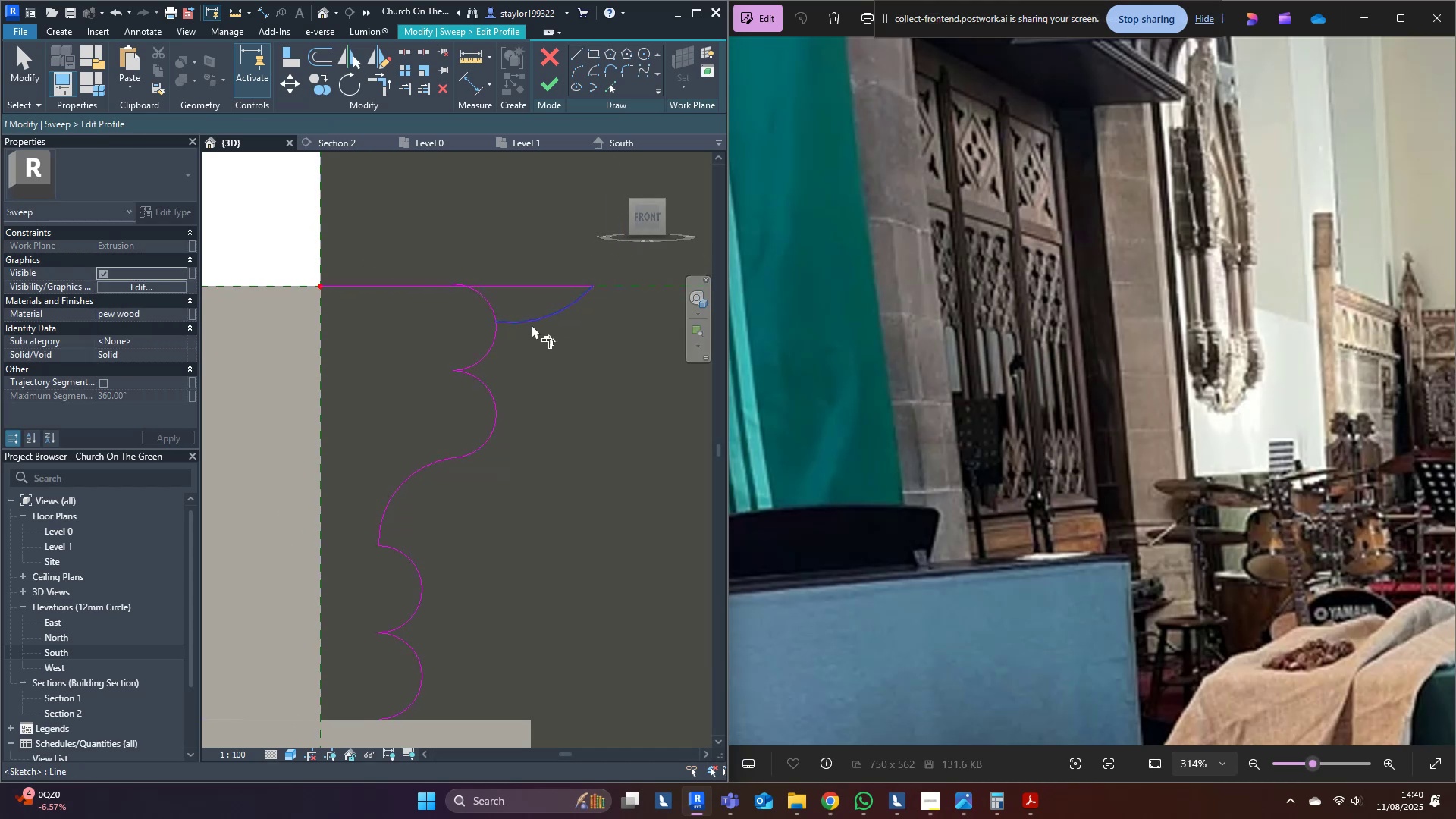 
left_click([532, 325])
 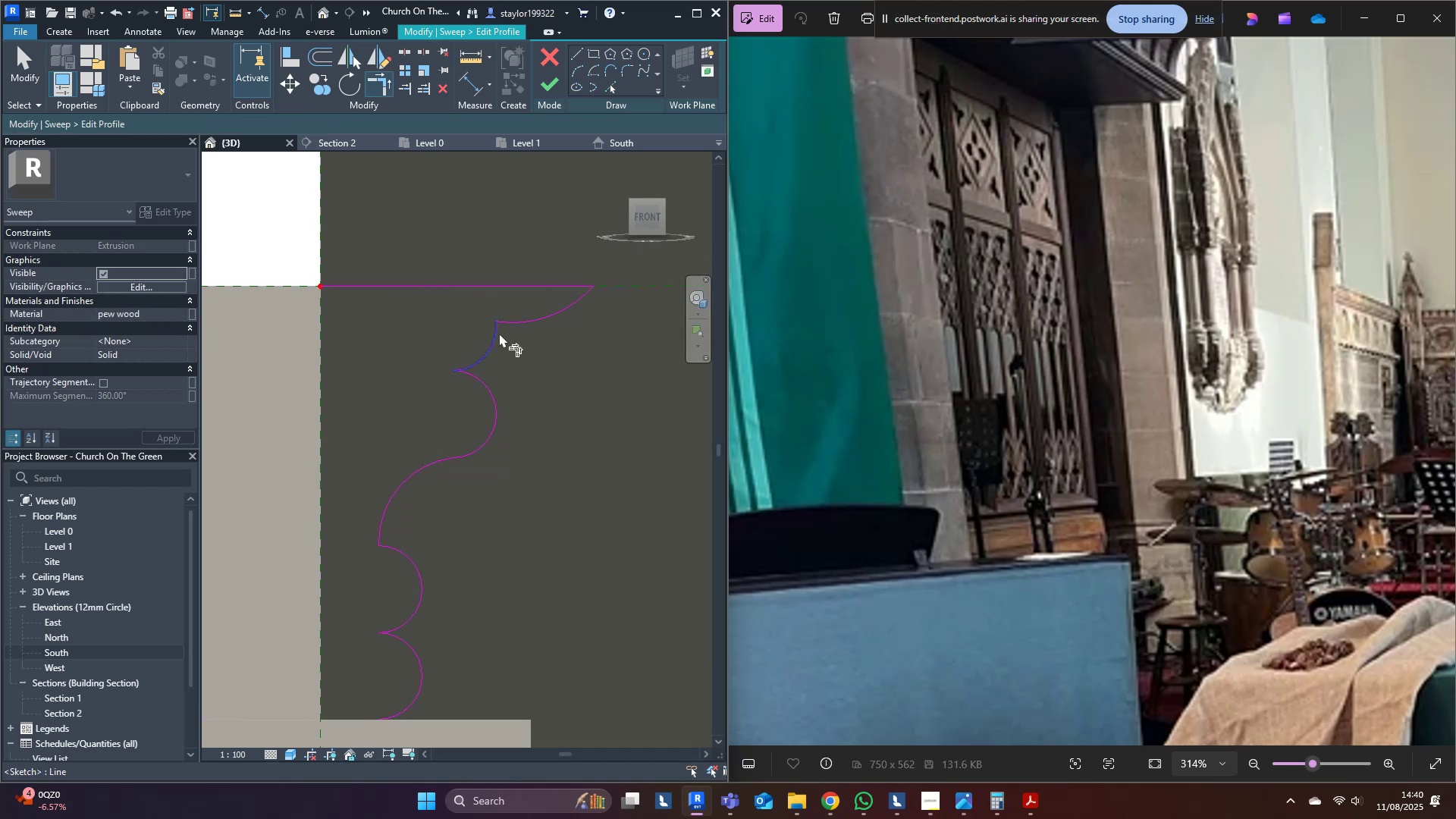 
scroll: coordinate [499, 333], scroll_direction: down, amount: 4.0
 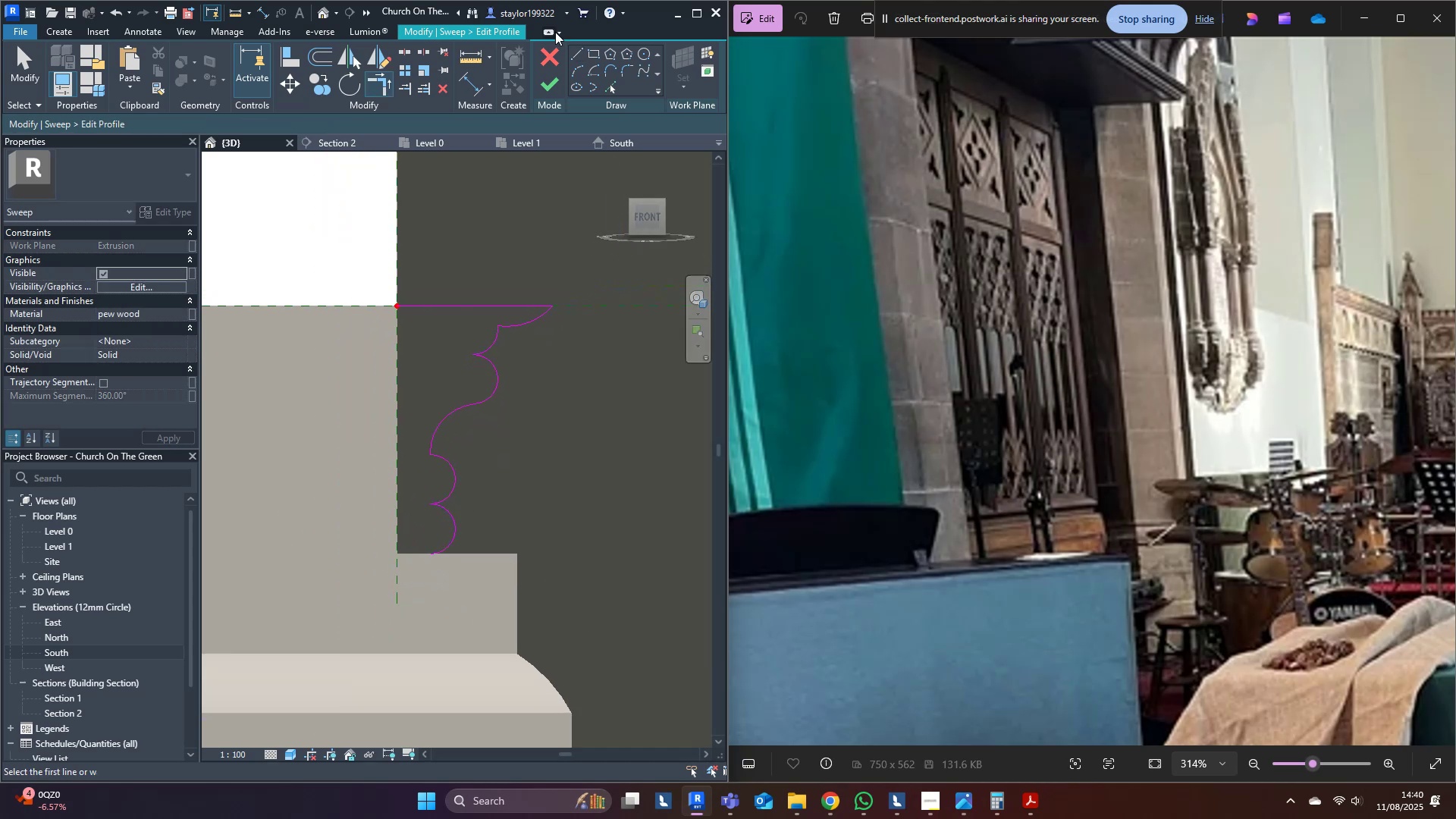 
left_click([582, 52])
 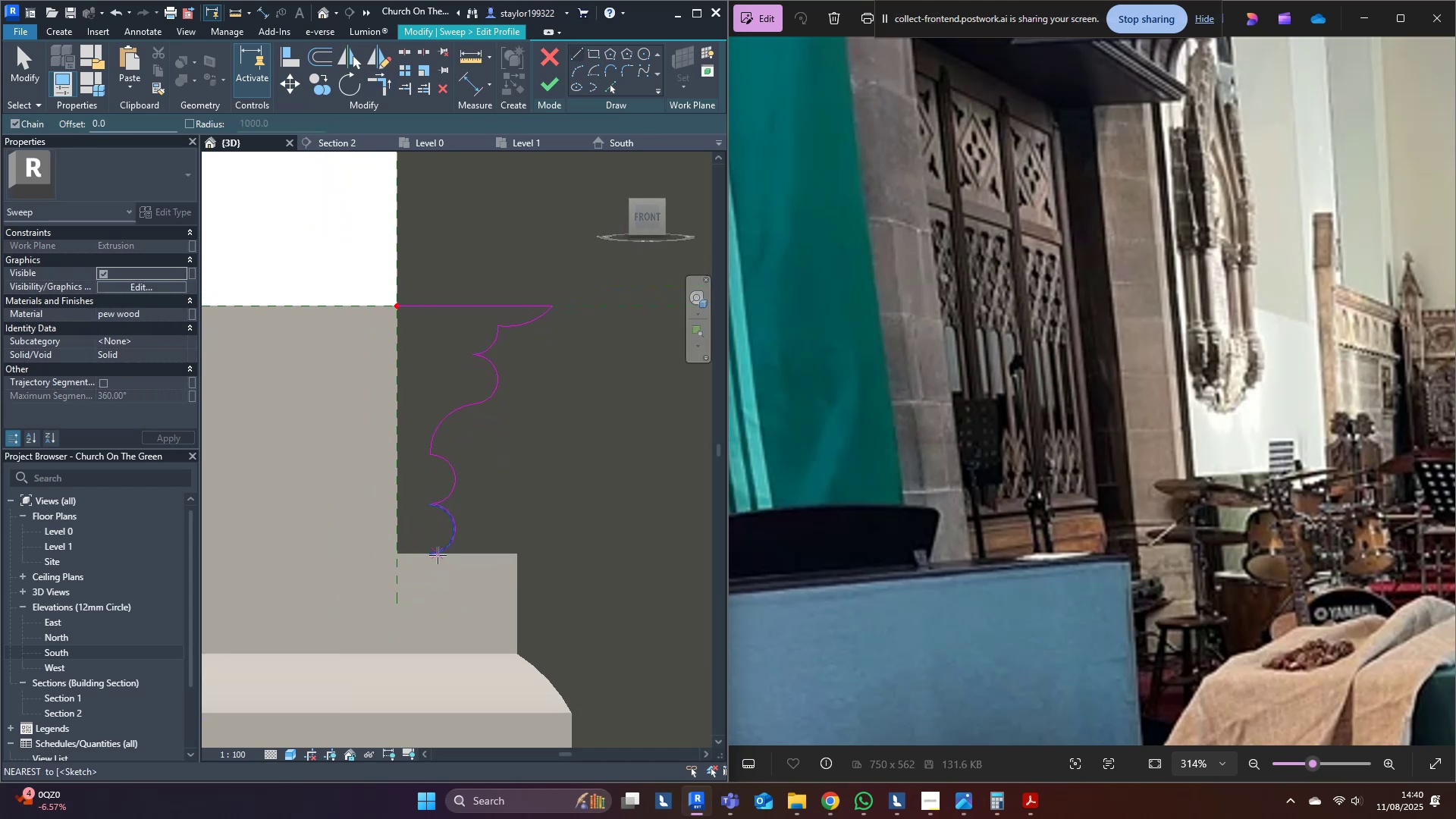 
left_click([435, 555])
 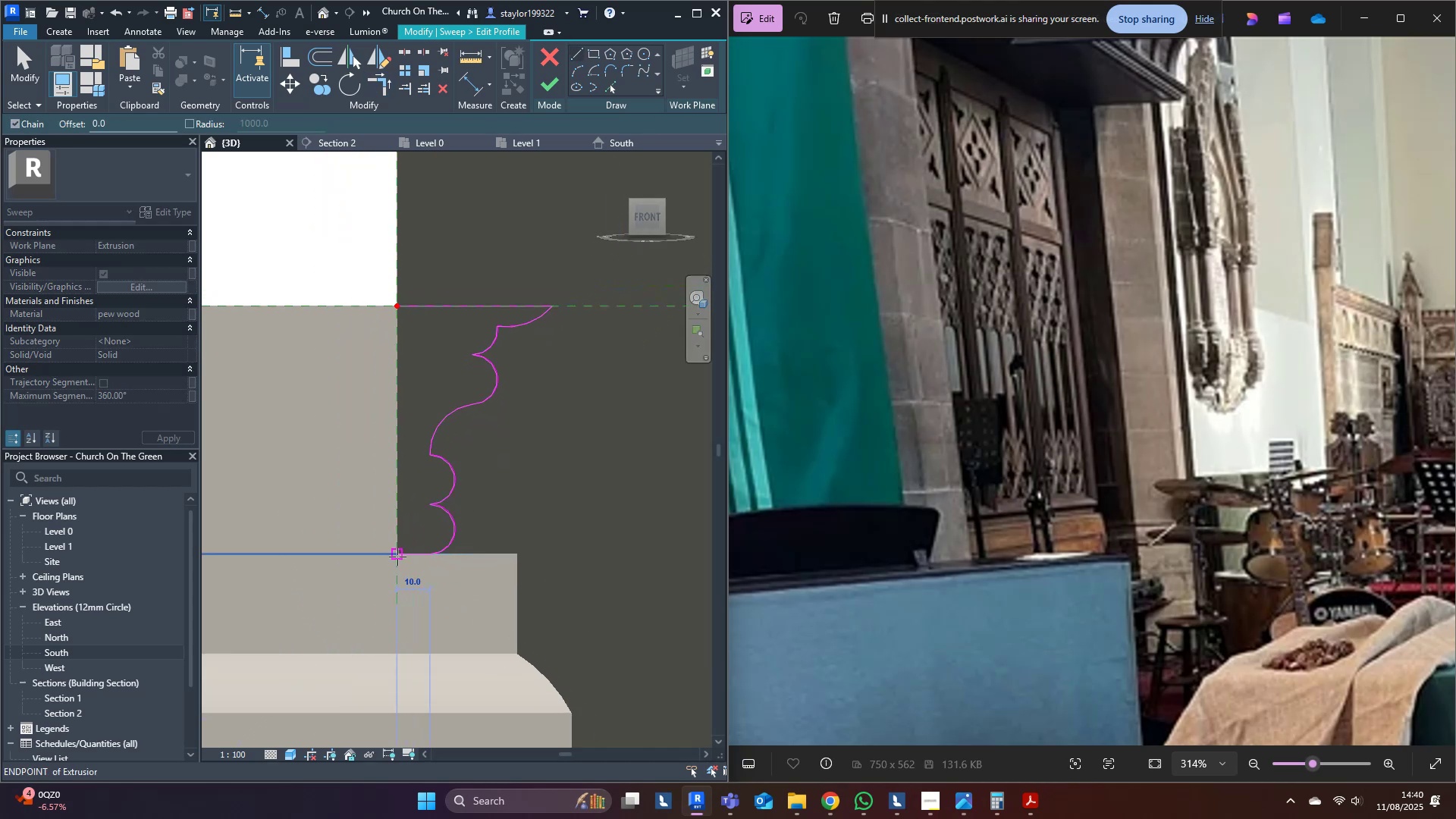 
left_click([397, 557])
 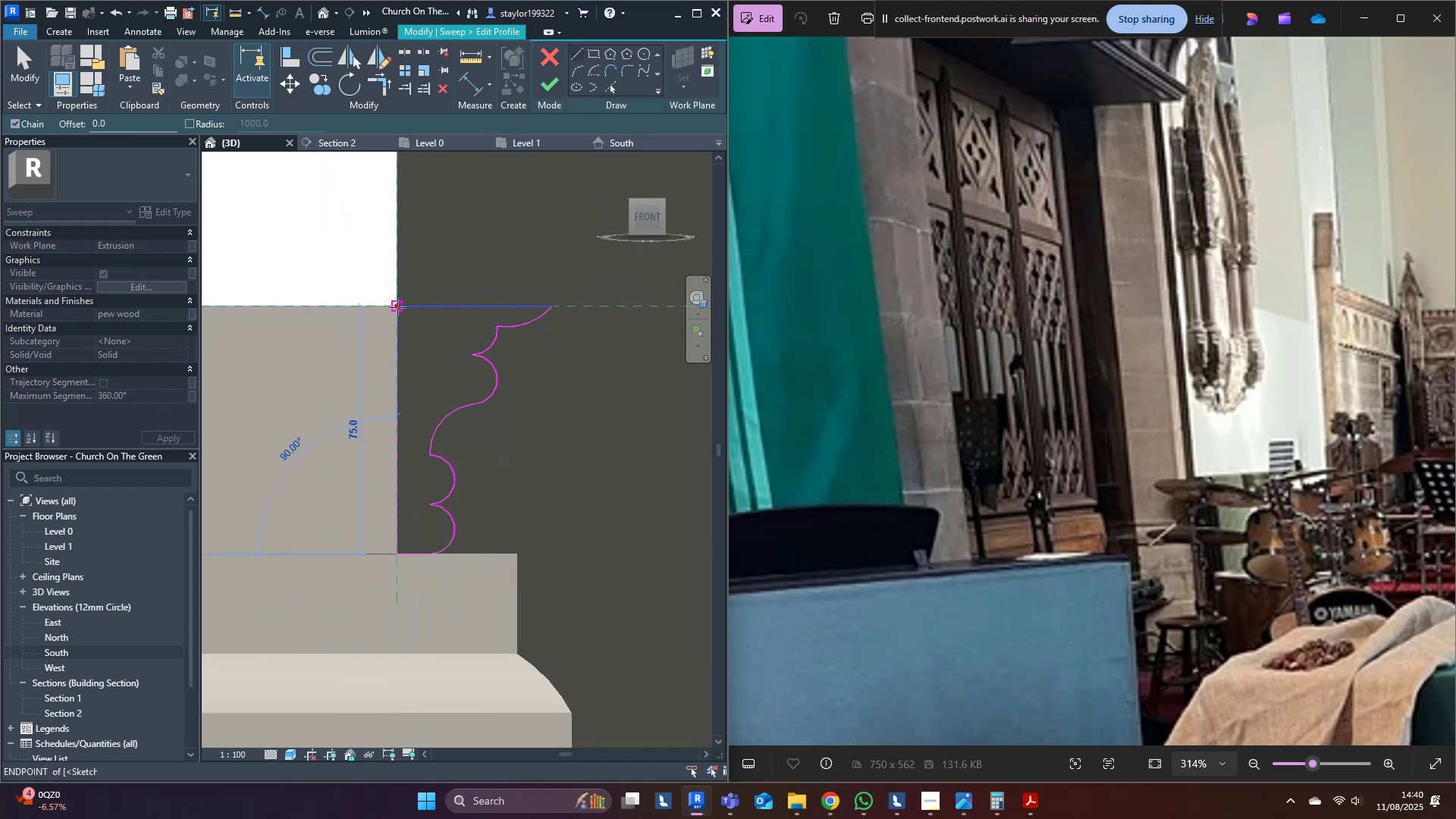 
left_click([397, 306])
 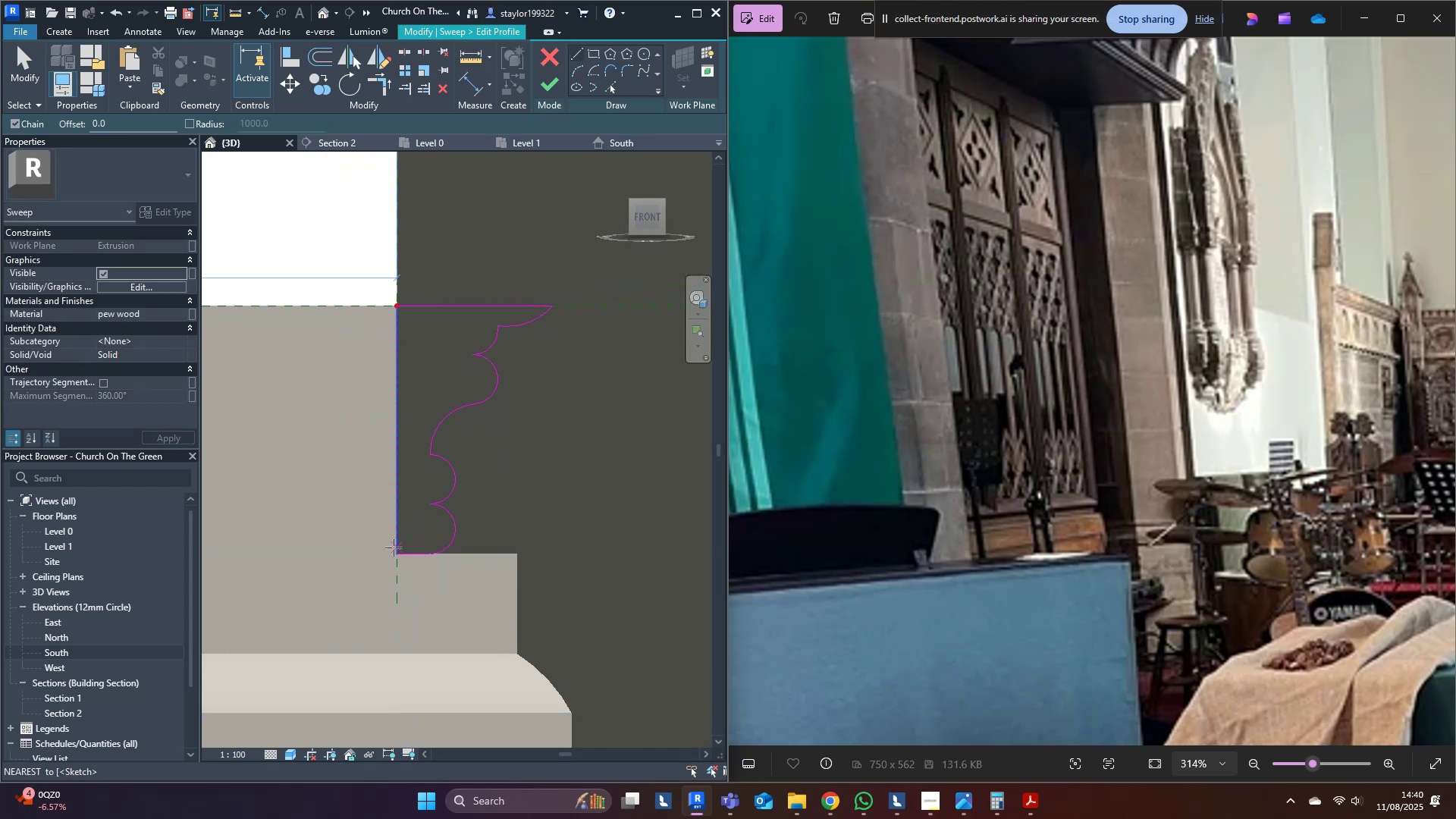 
key(Escape)
 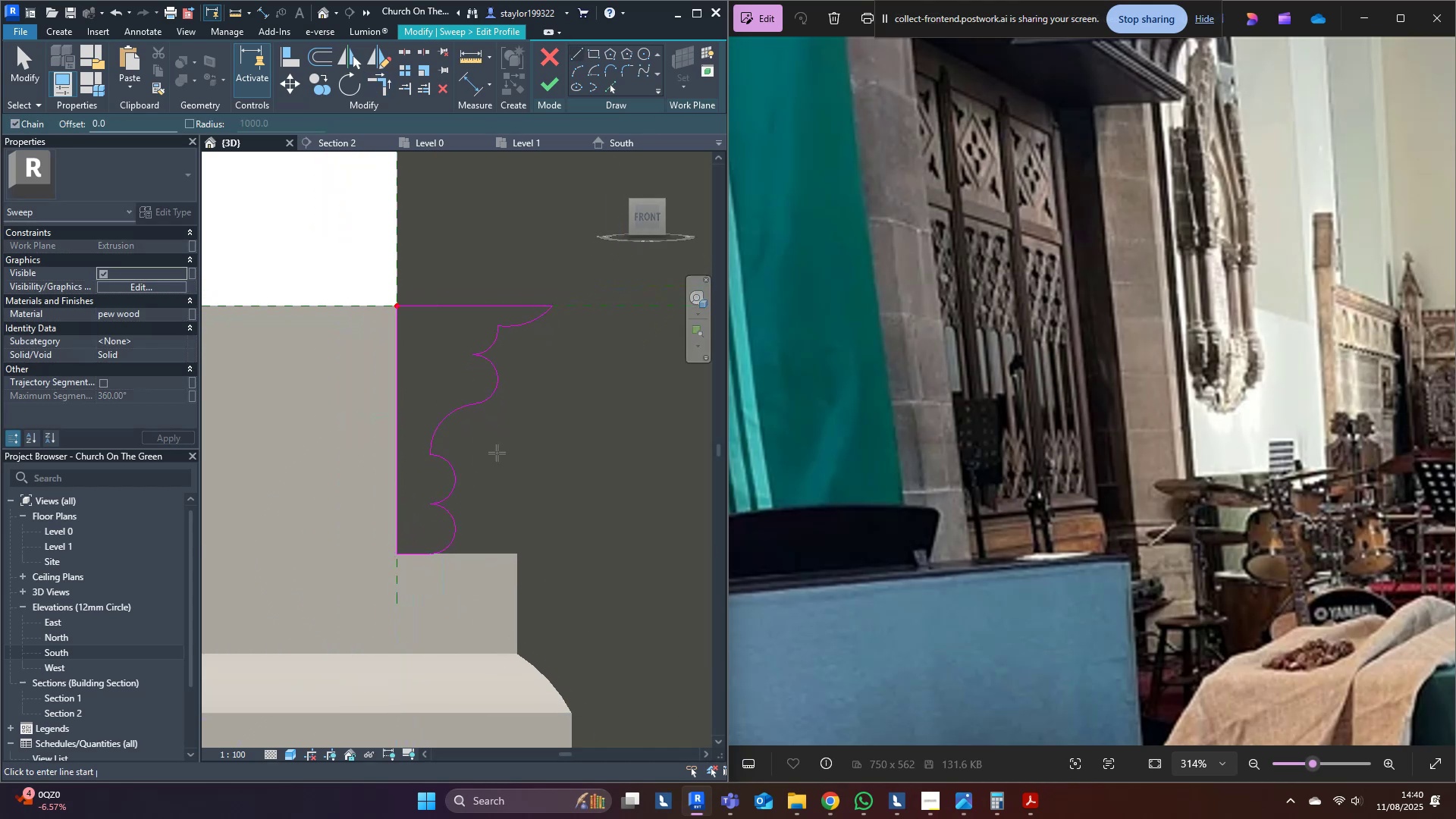 
key(Escape)
 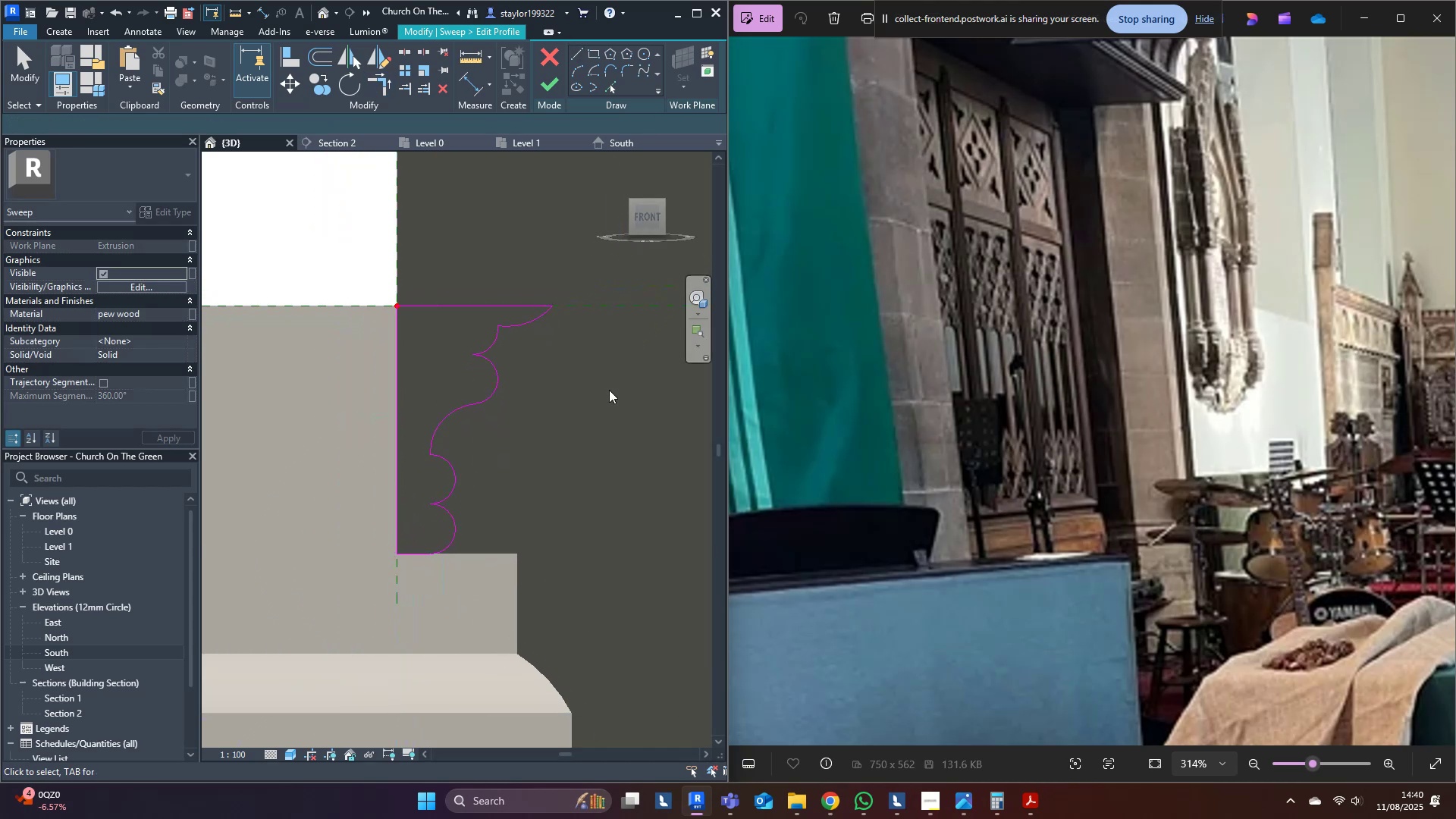 
key(Escape)
 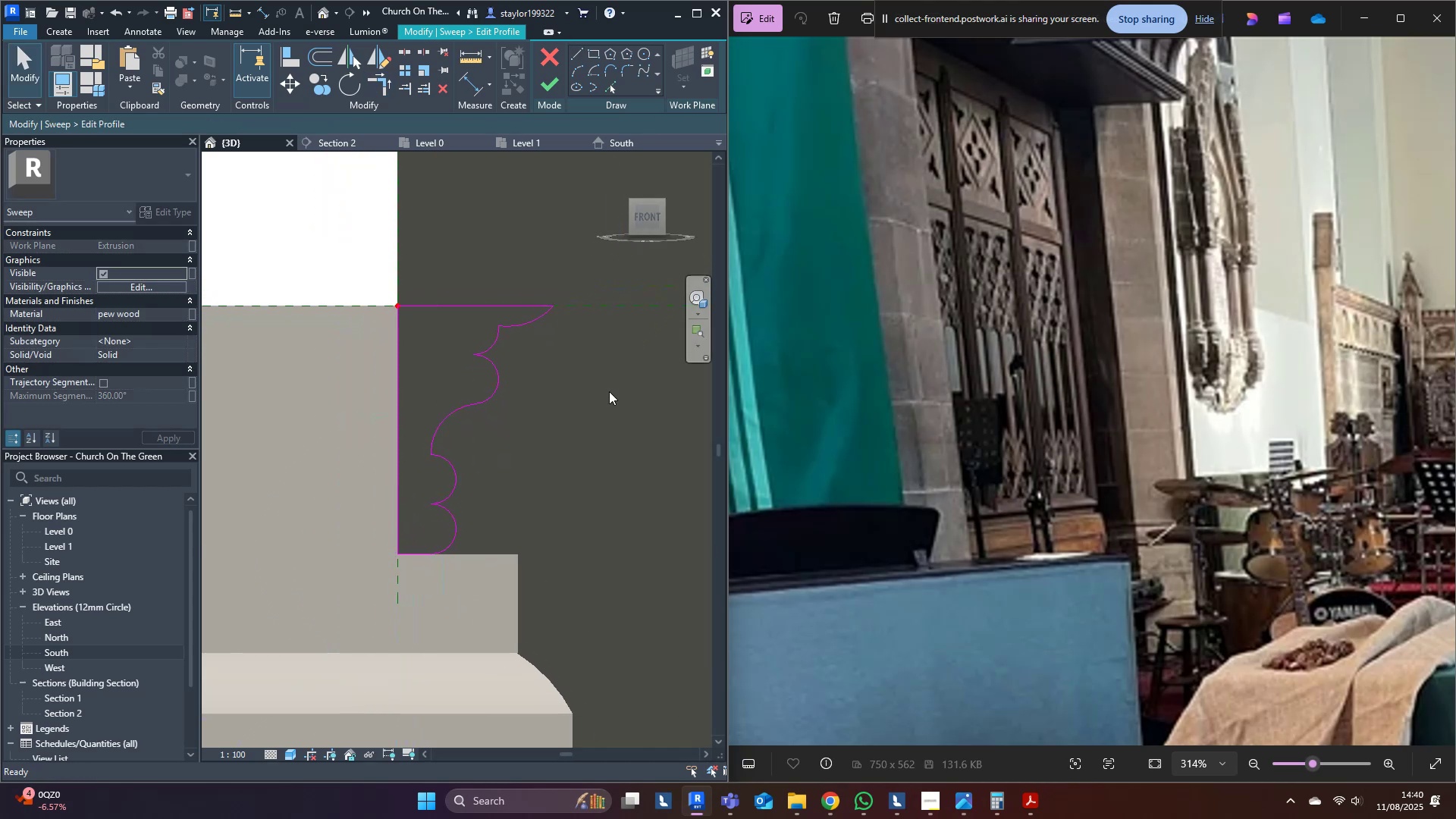 
scroll: coordinate [554, 330], scroll_direction: down, amount: 9.0
 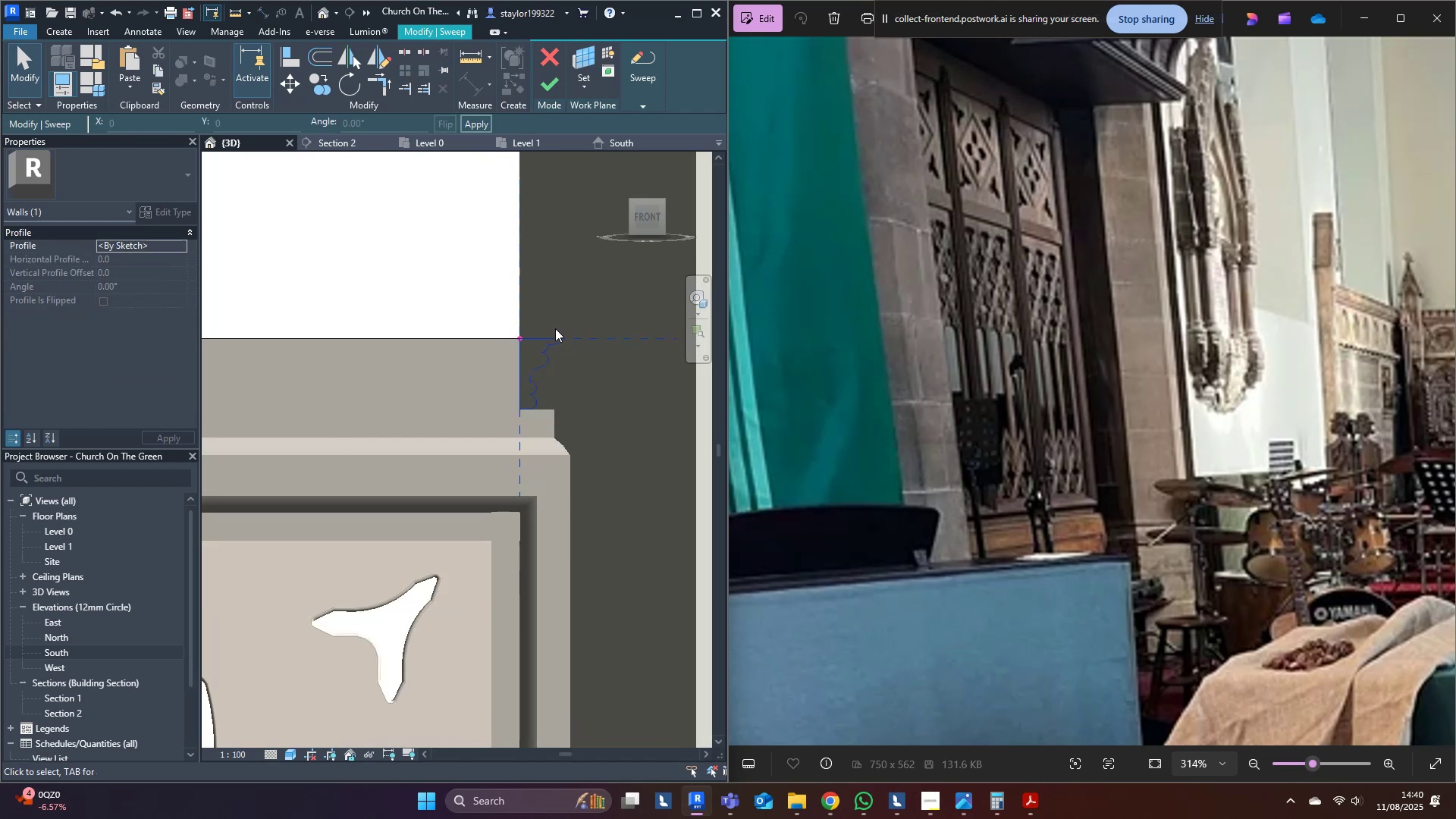 
hold_key(key=ShiftLeft, duration=0.65)
 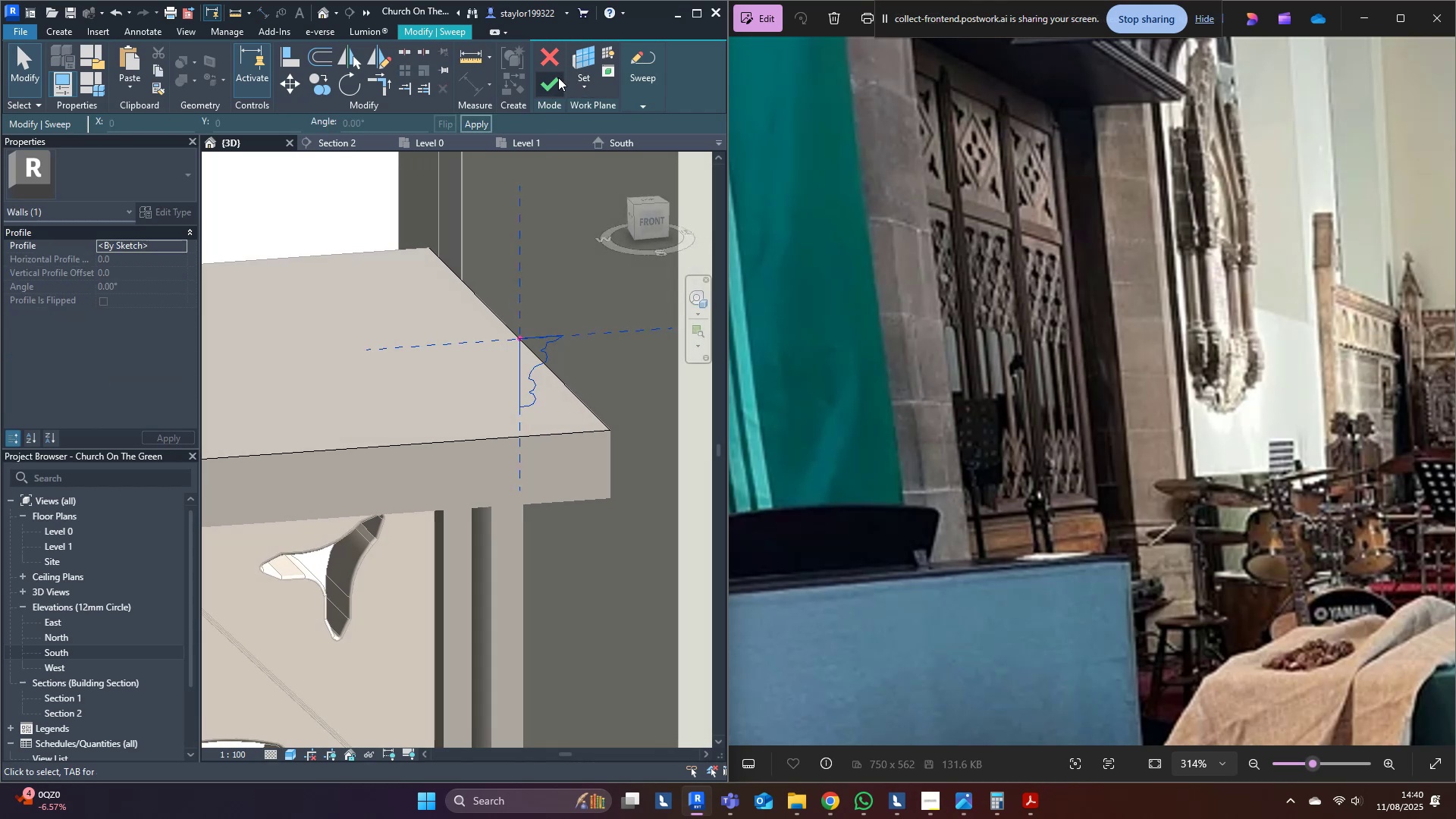 
left_click([547, 81])
 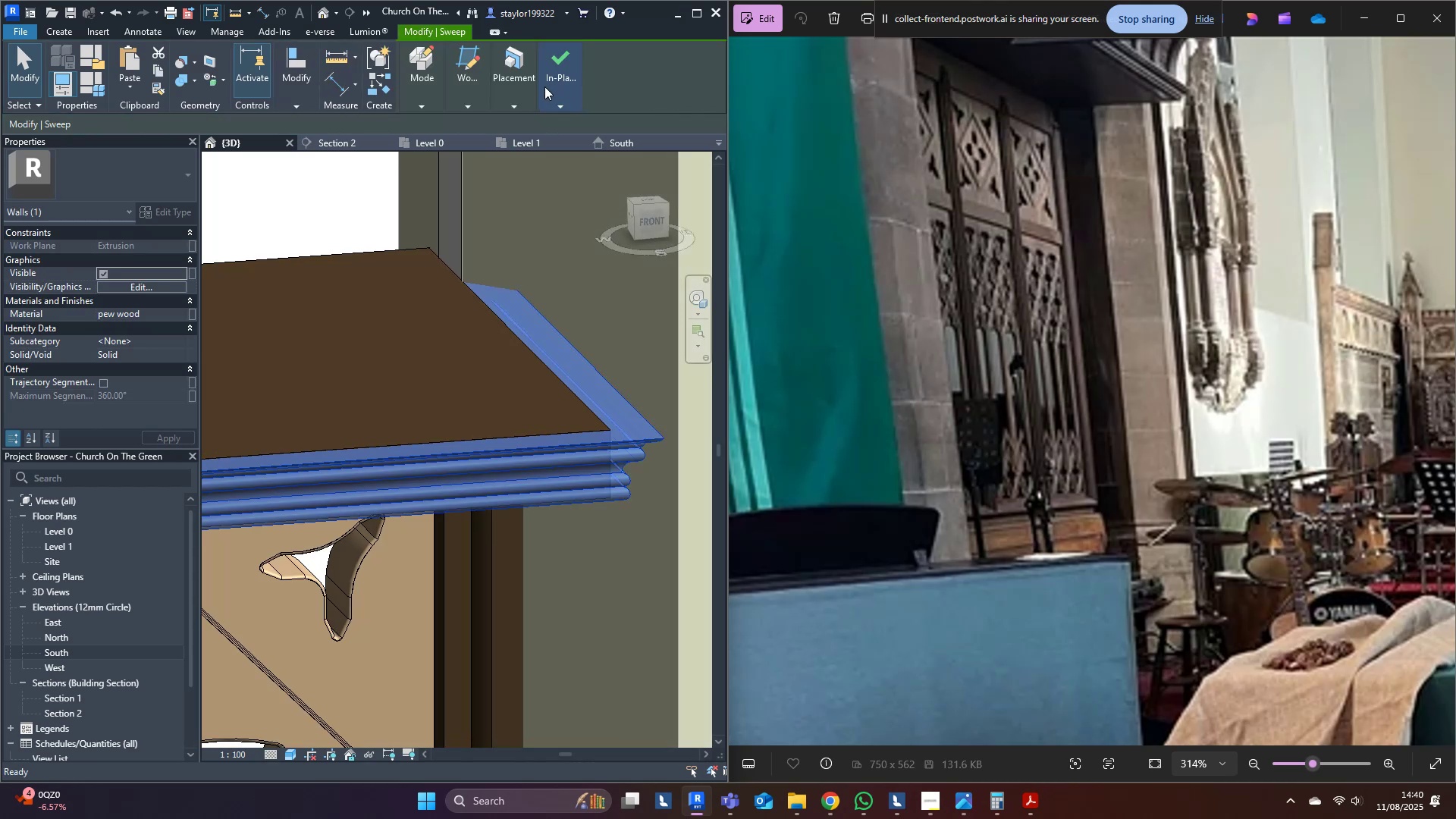 
scroll: coordinate [479, 398], scroll_direction: down, amount: 6.0
 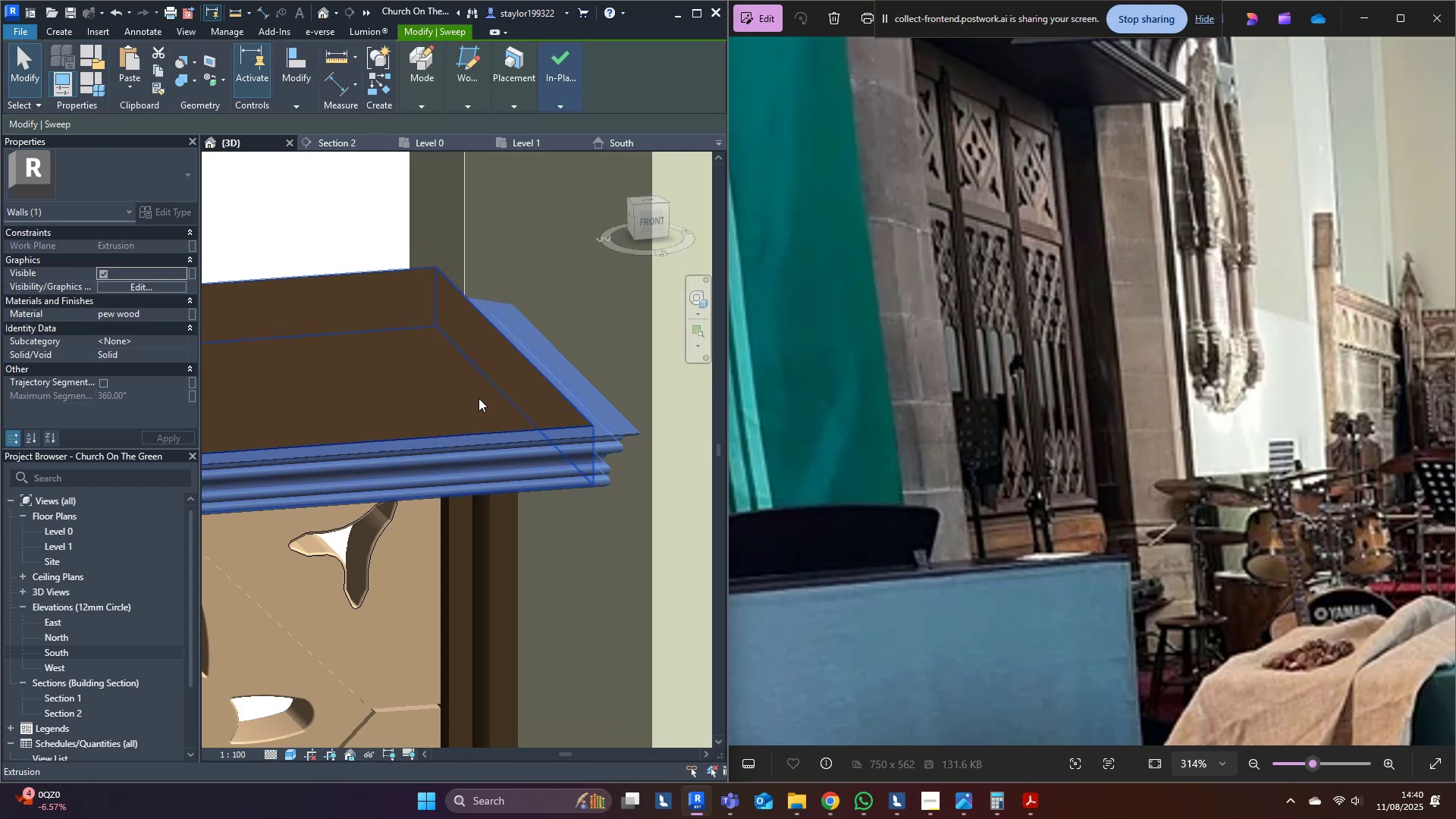 
key(Escape)
 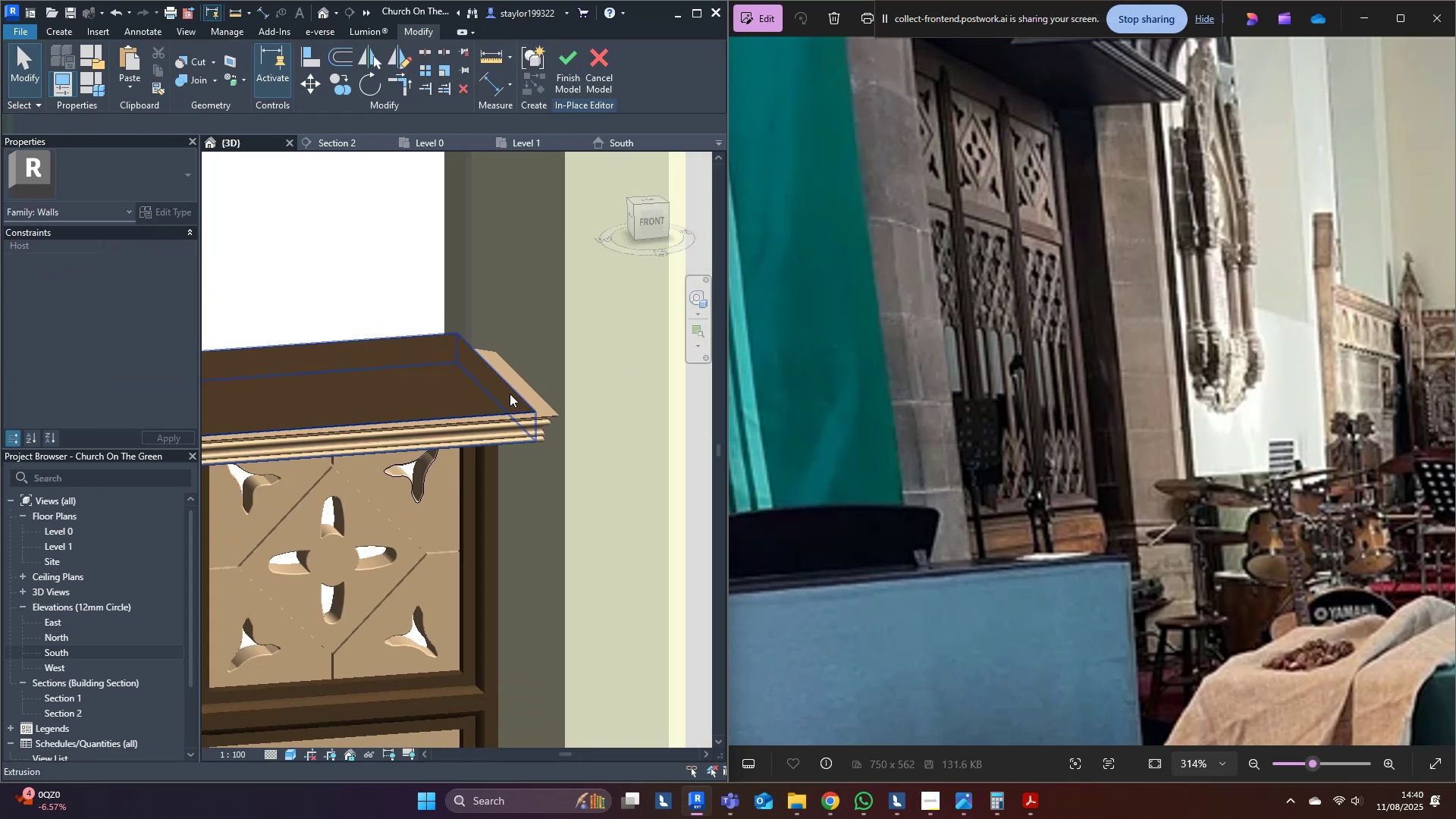 
hold_key(key=ShiftLeft, duration=1.11)
 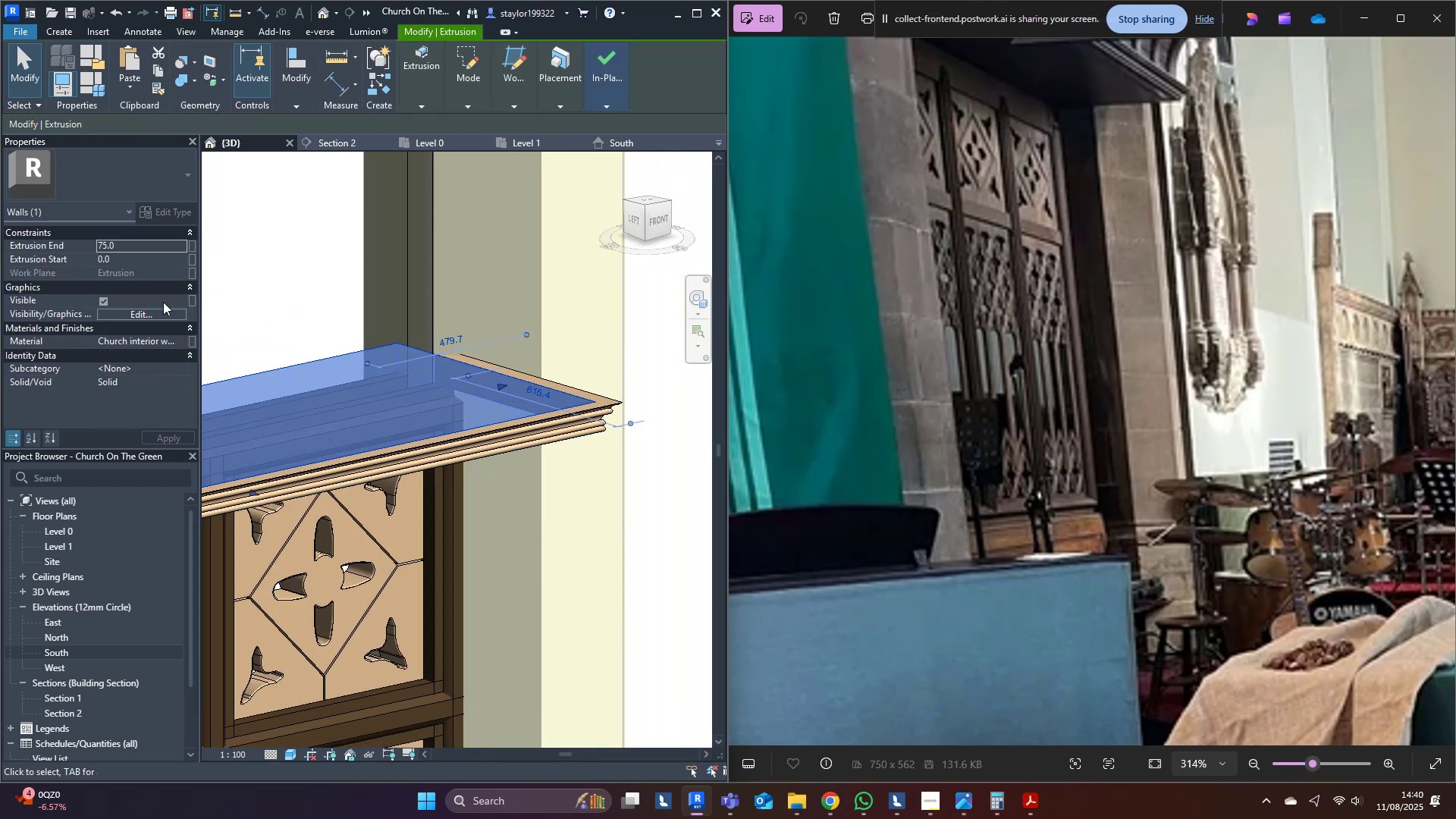 
left_click([164, 347])
 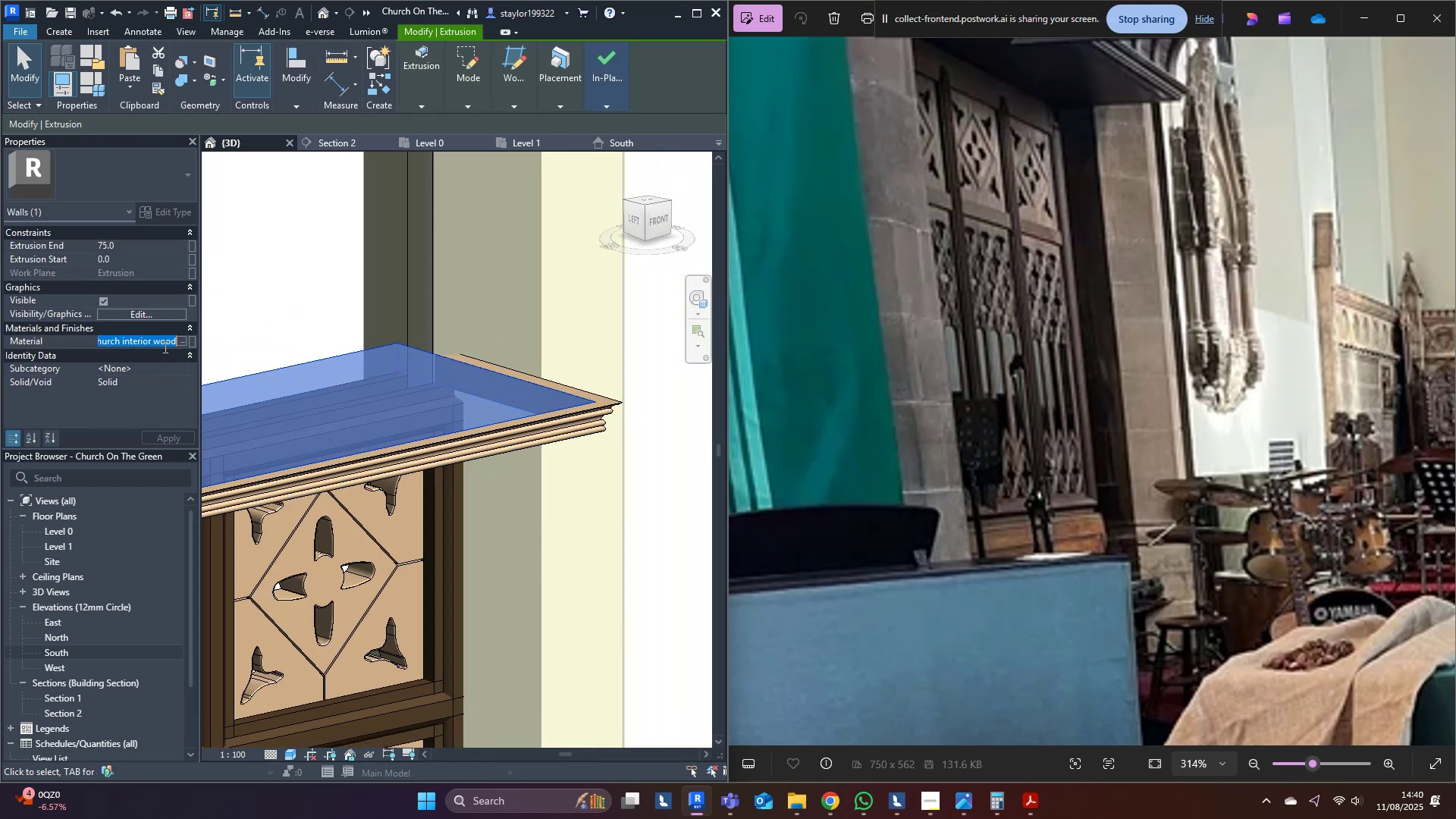 
key(Control+C)
 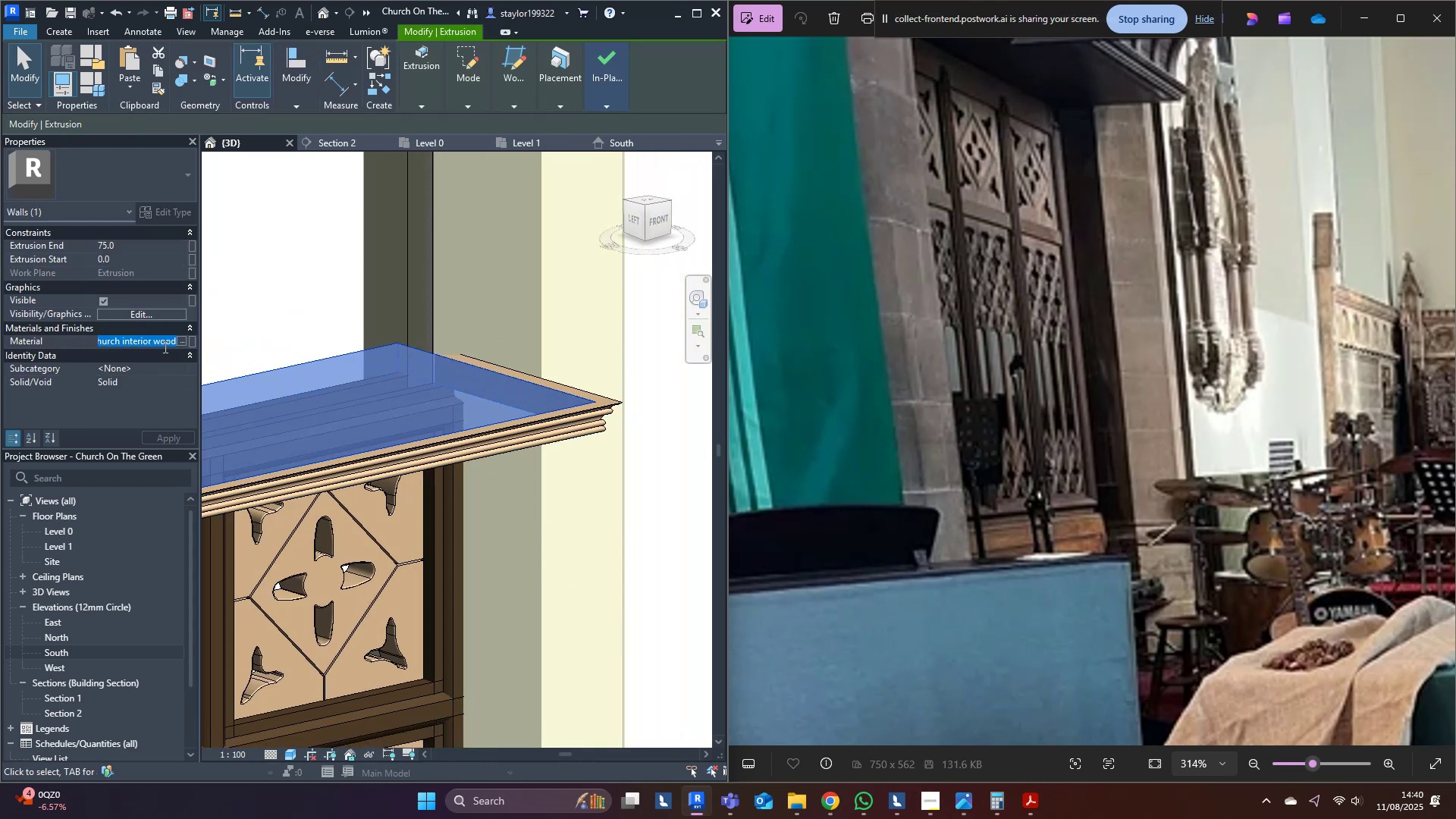 
key(Control+C)
 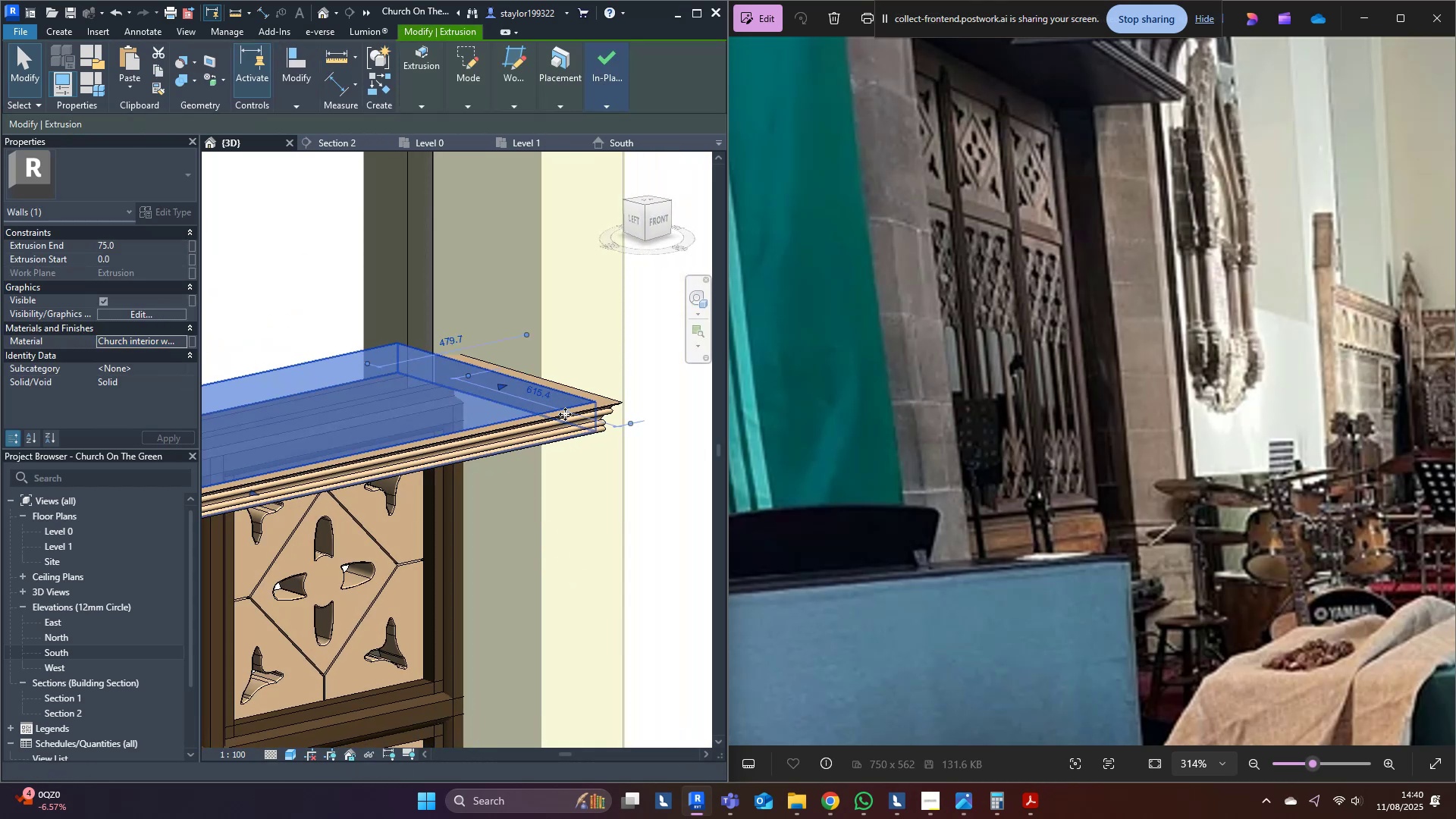 
left_click([563, 421])
 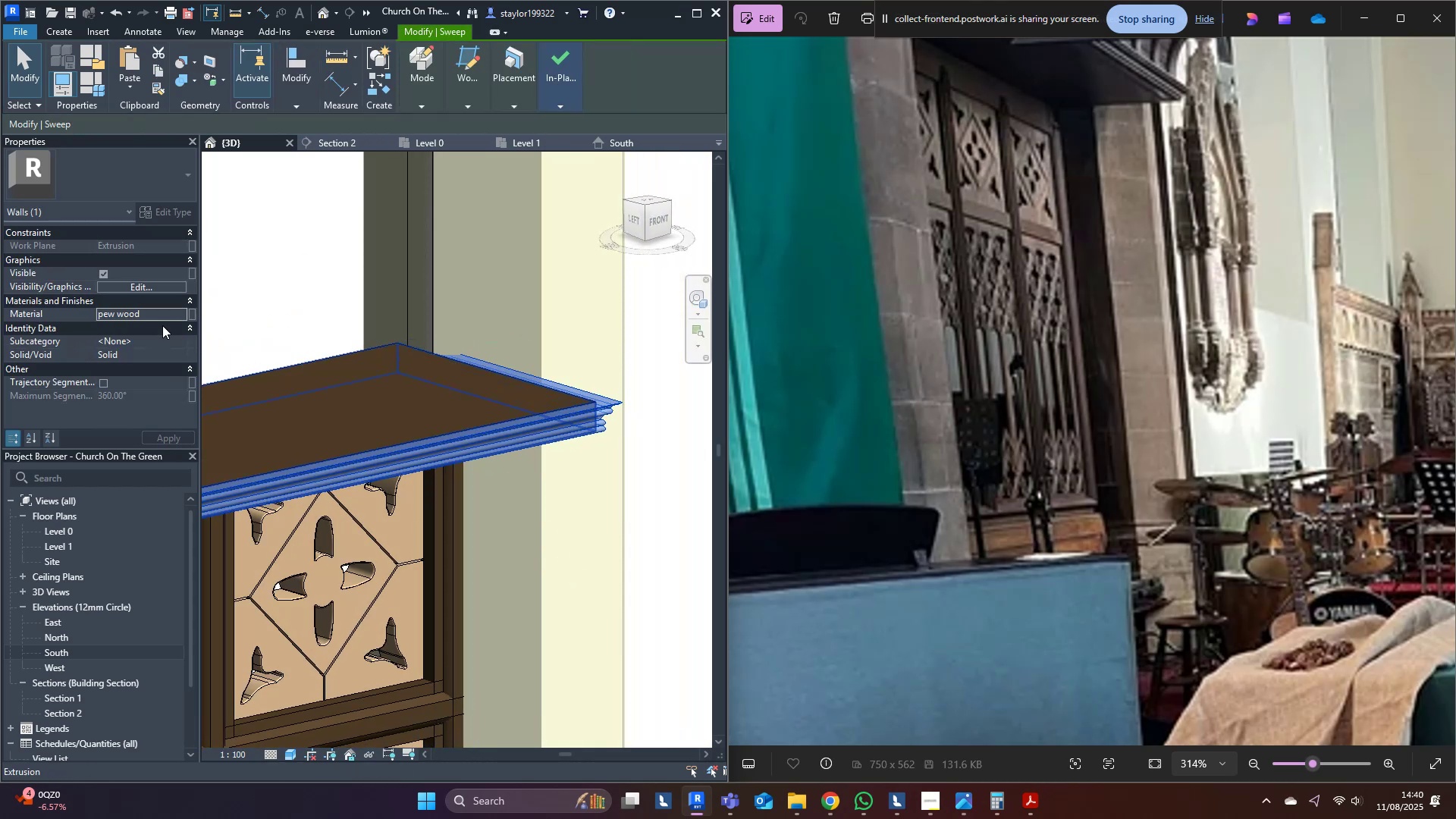 
left_click([165, 312])
 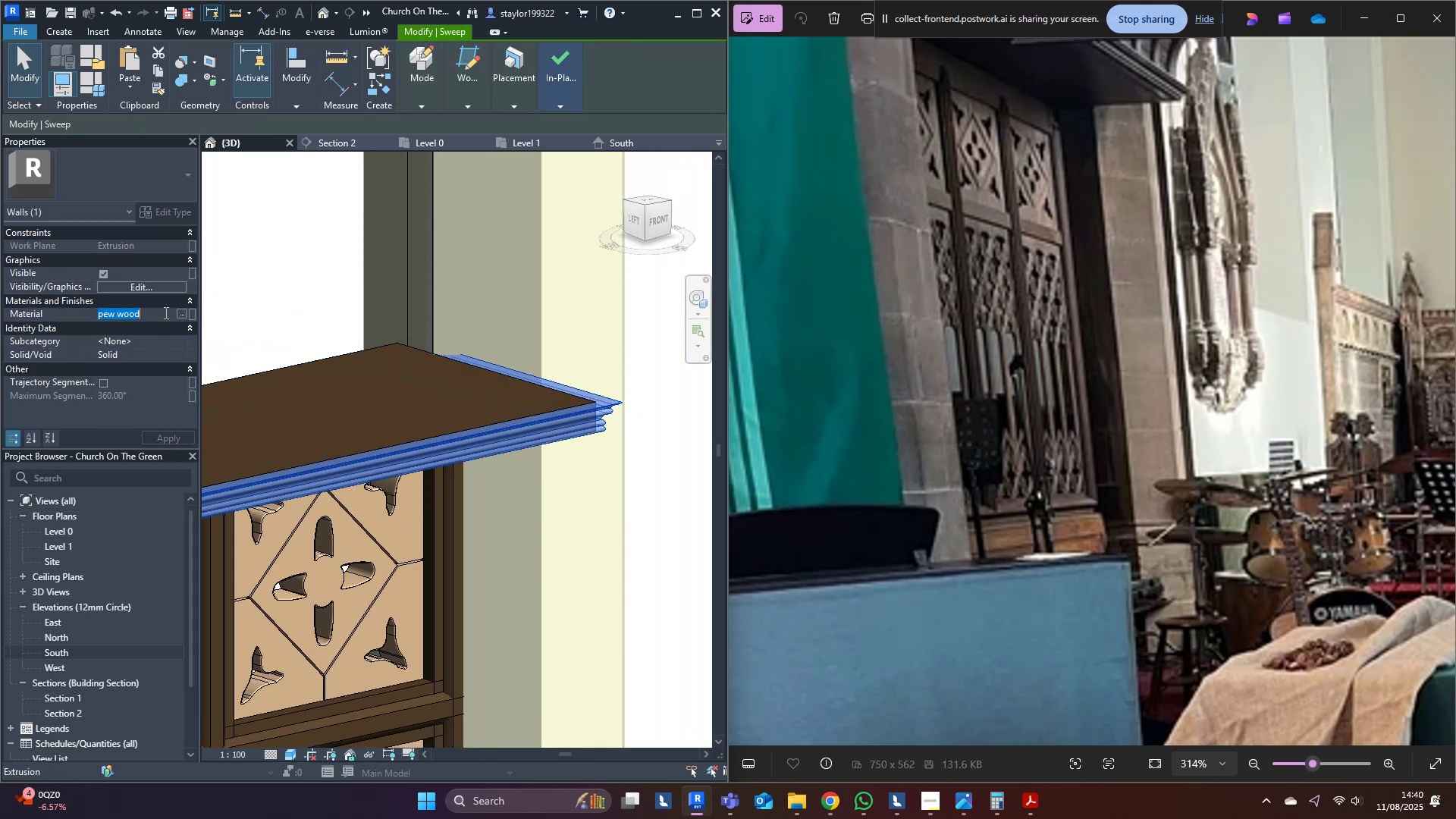 
key(Control+V)
 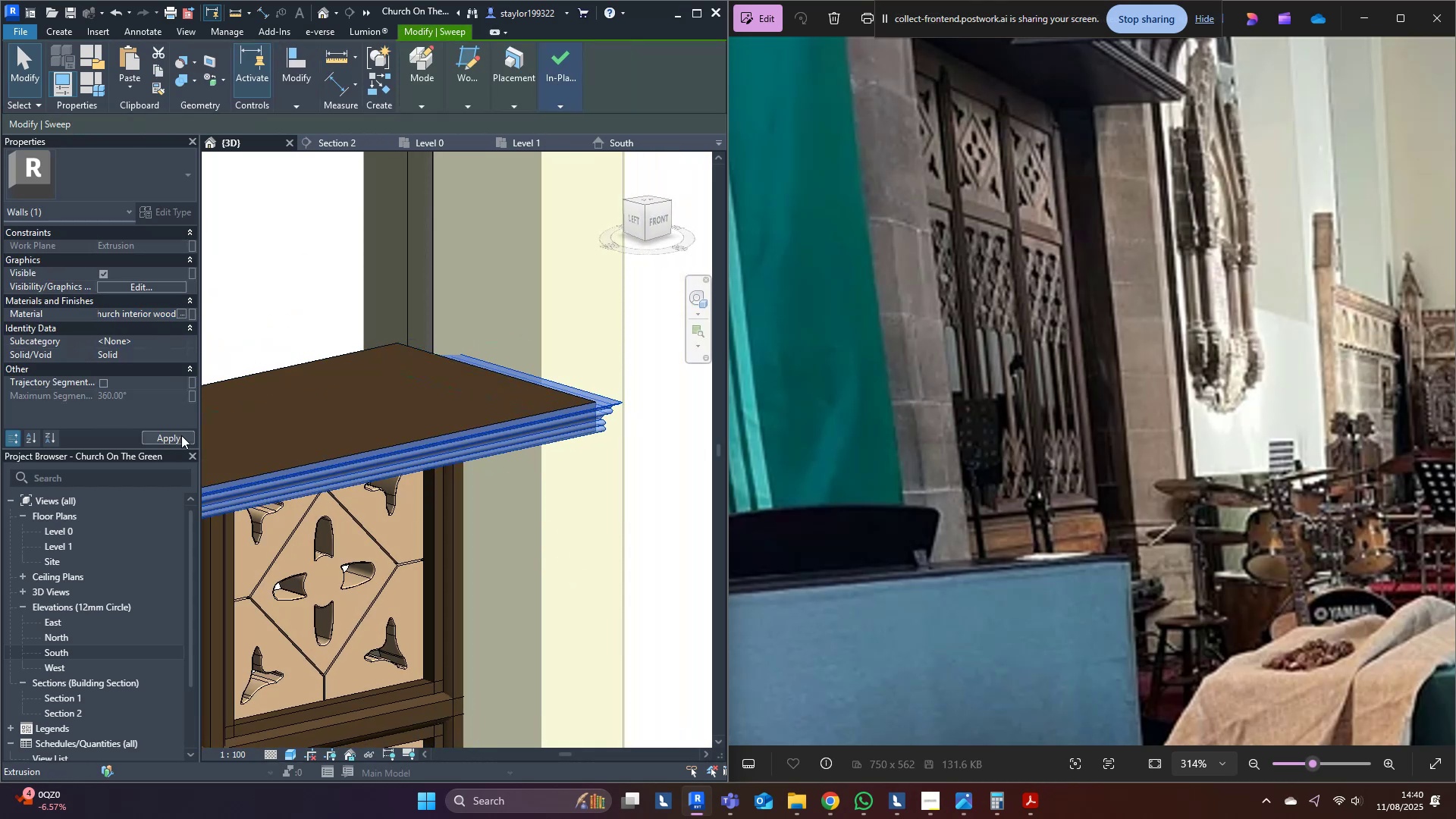 
left_click([180, 440])
 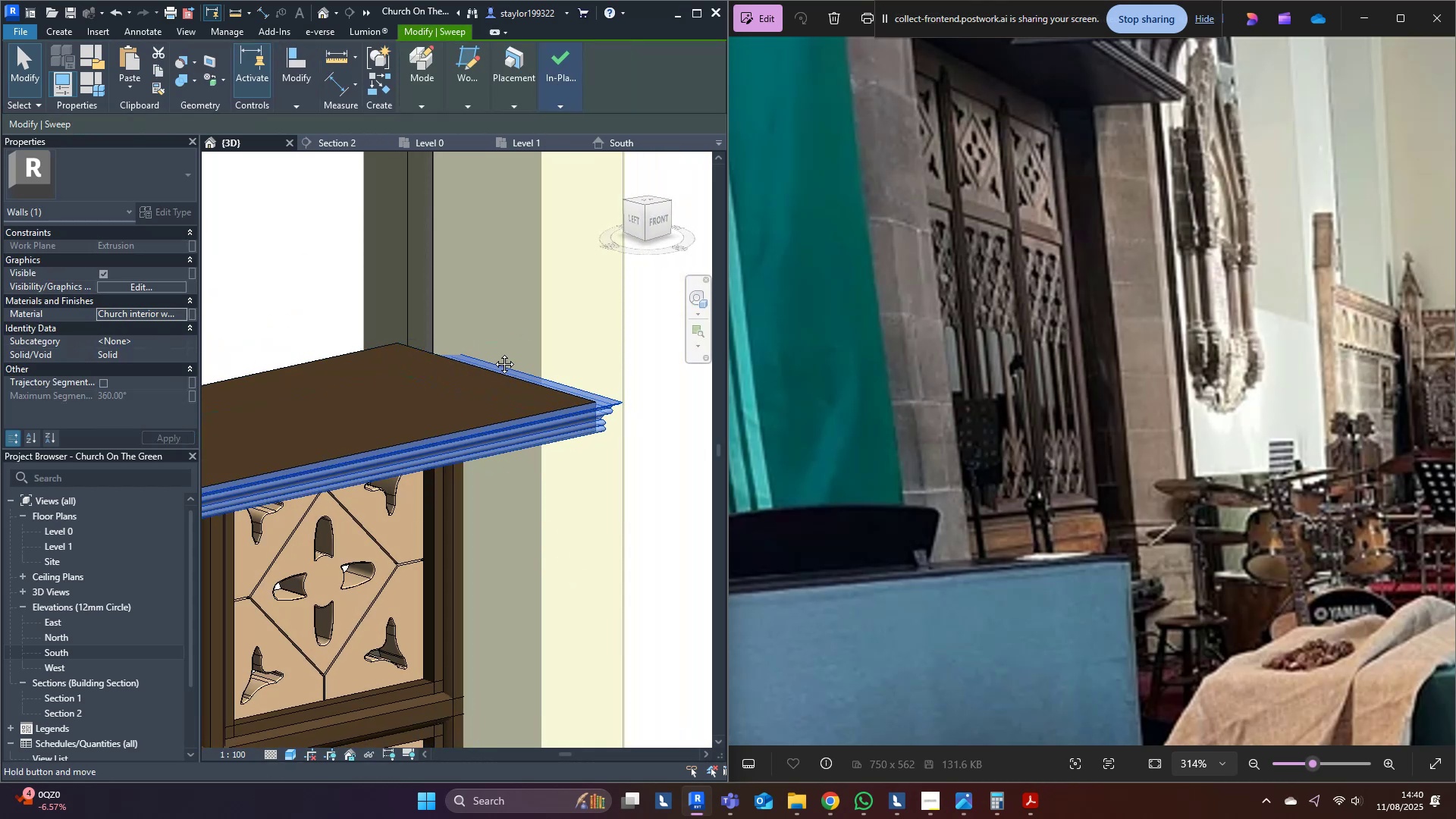 
key(Escape)
 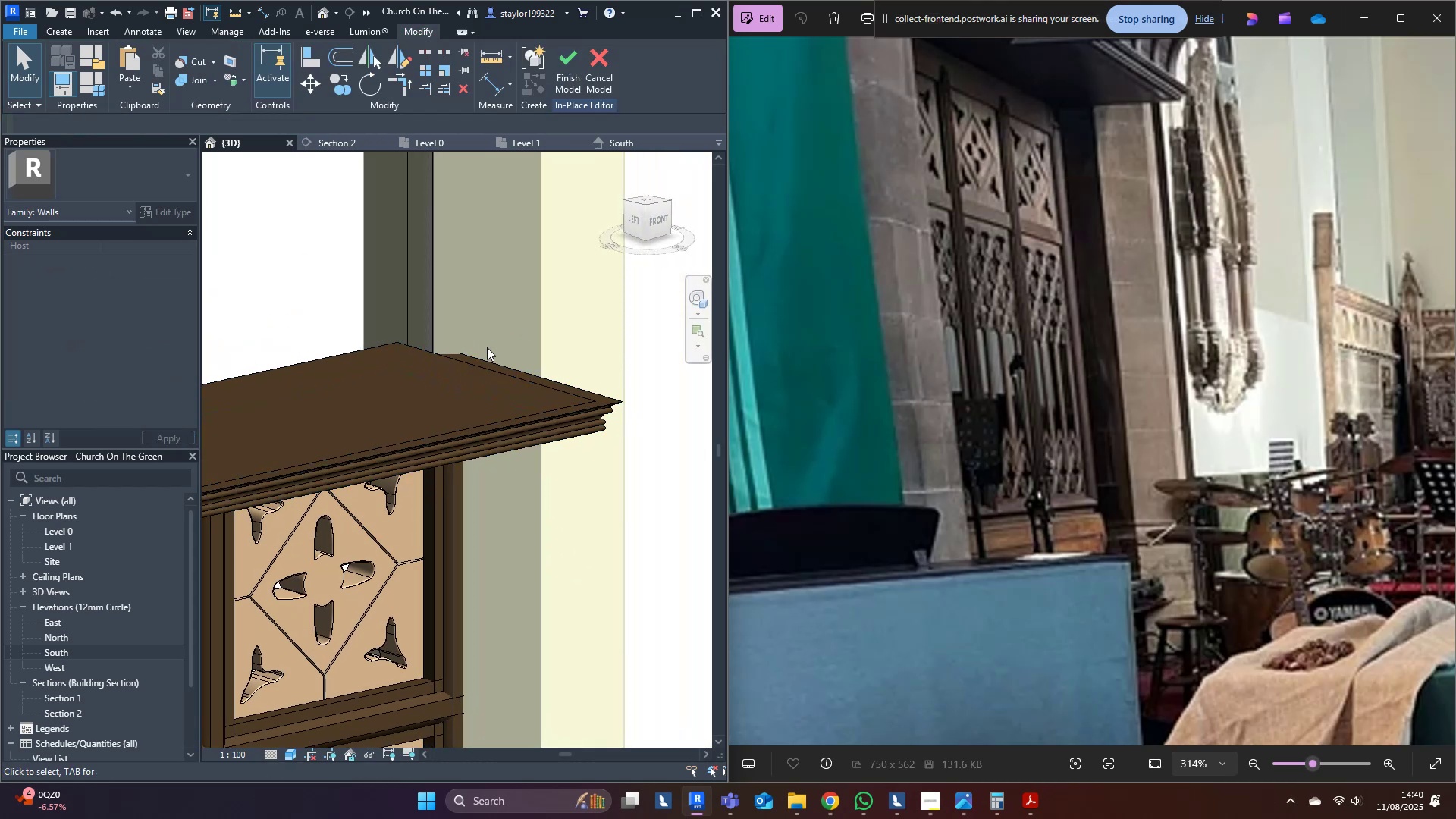 
middle_click([487, 347])
 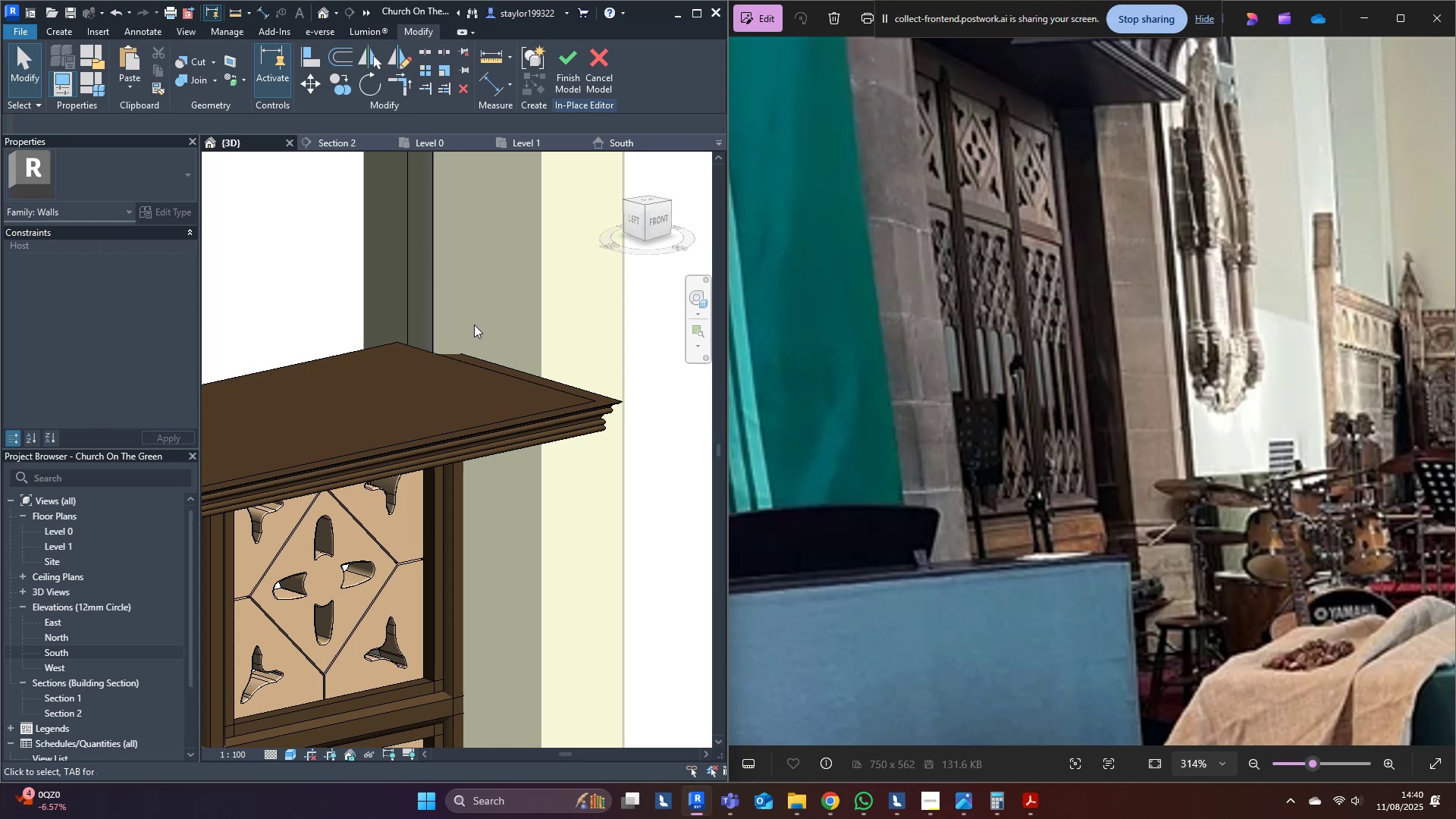 
wait(8.44)
 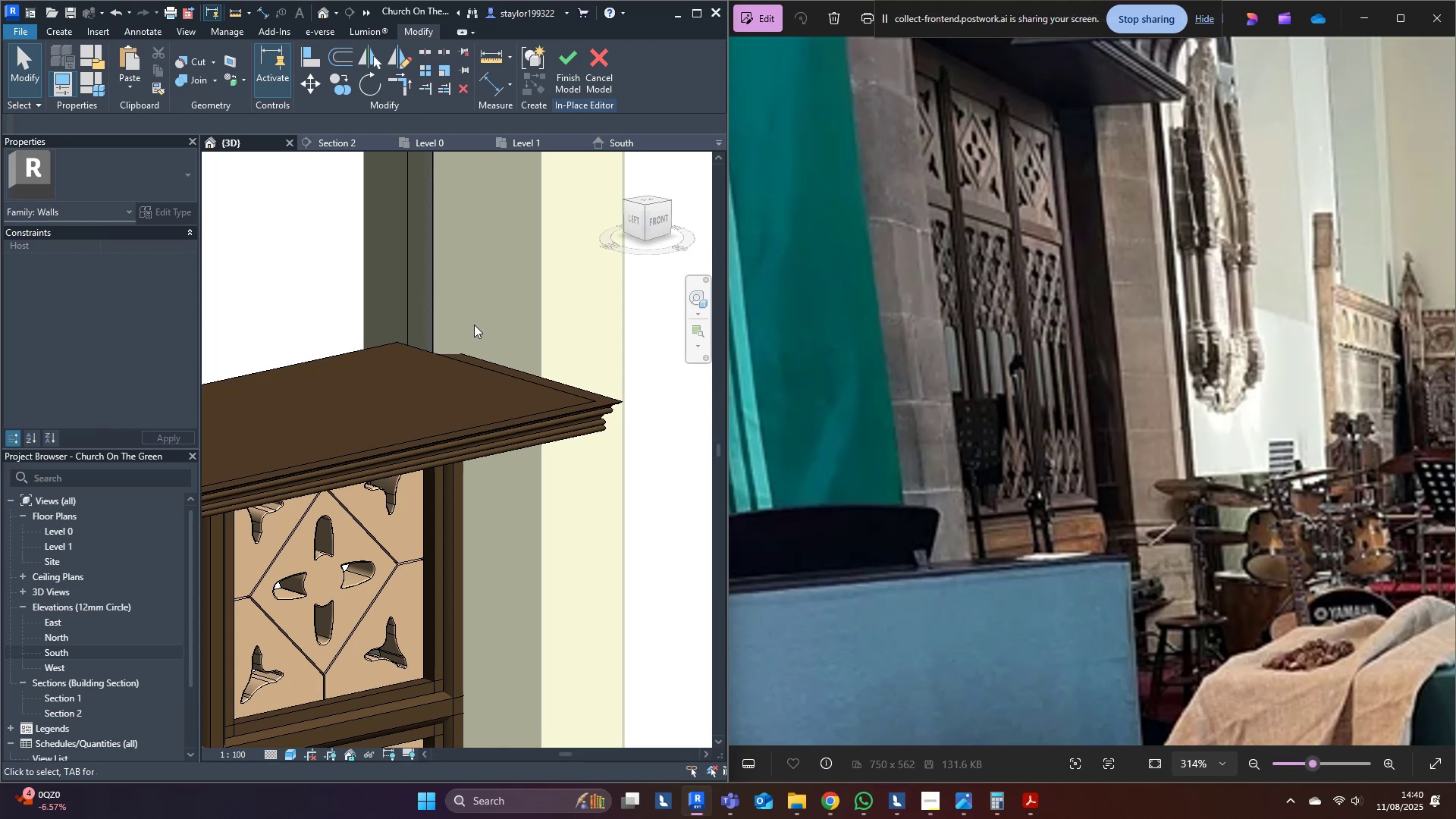 
scroll: coordinate [419, 349], scroll_direction: down, amount: 4.0
 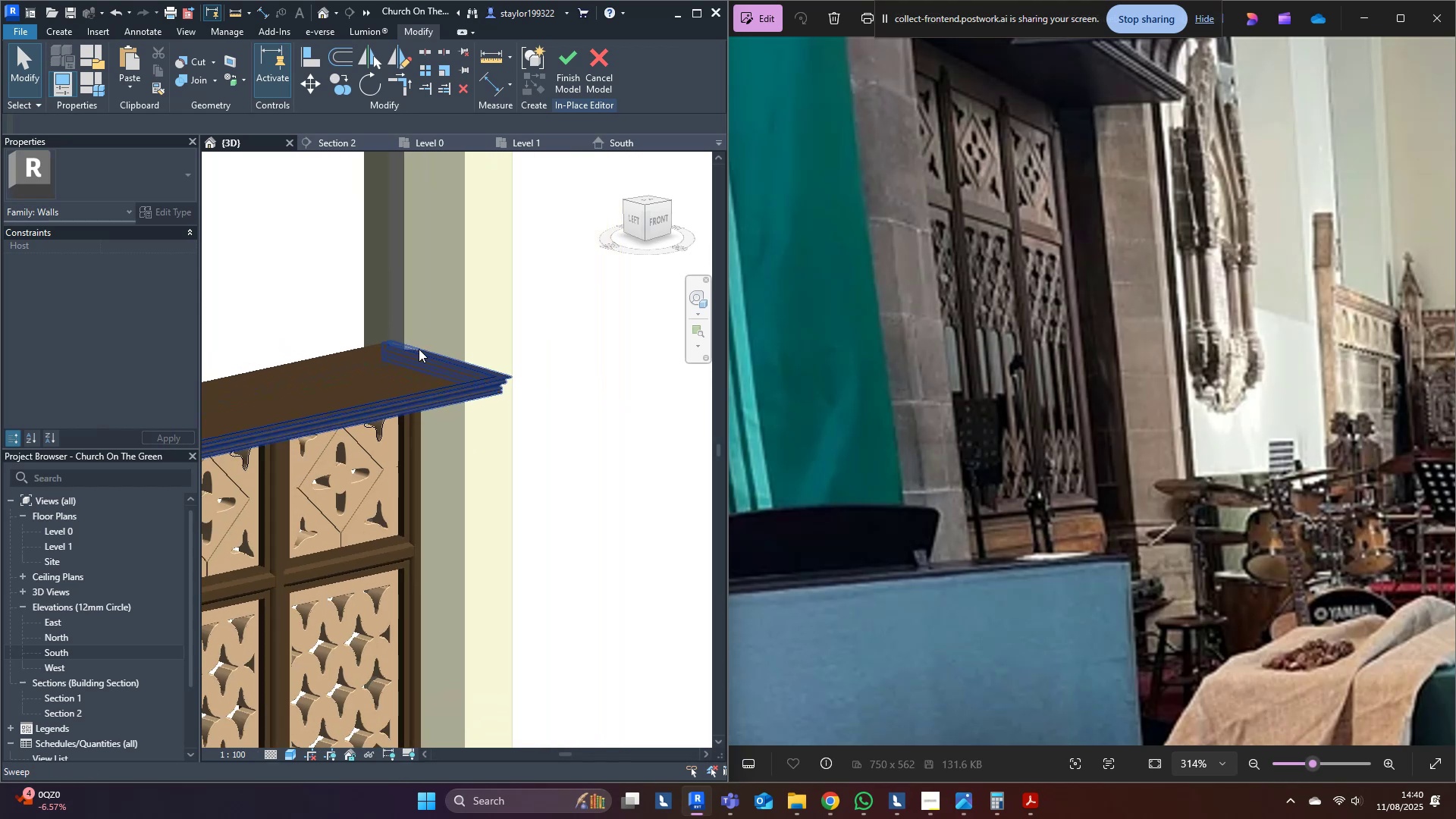 
hold_key(key=ShiftLeft, duration=0.6)
 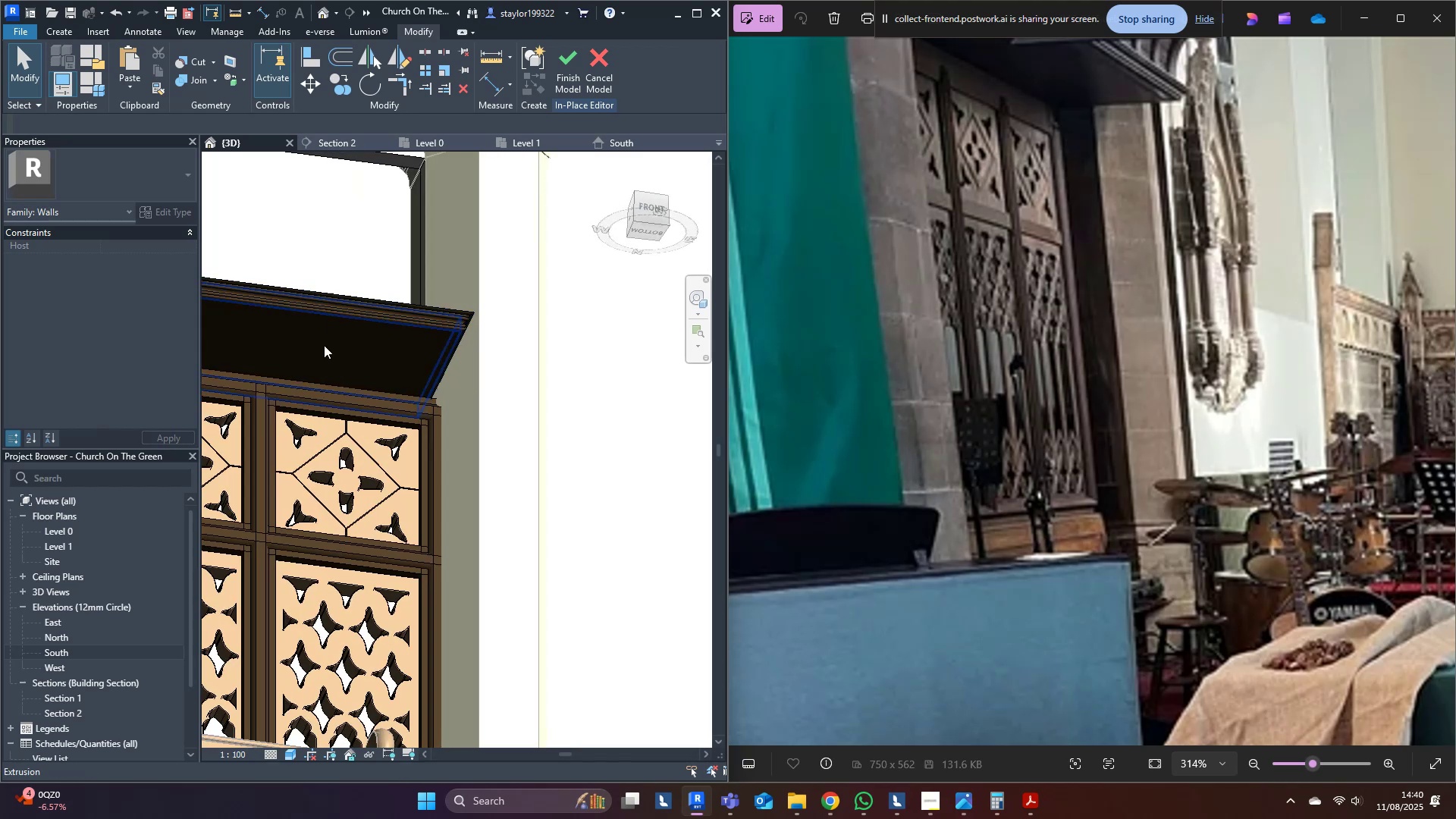 
scroll: coordinate [340, 372], scroll_direction: down, amount: 4.0
 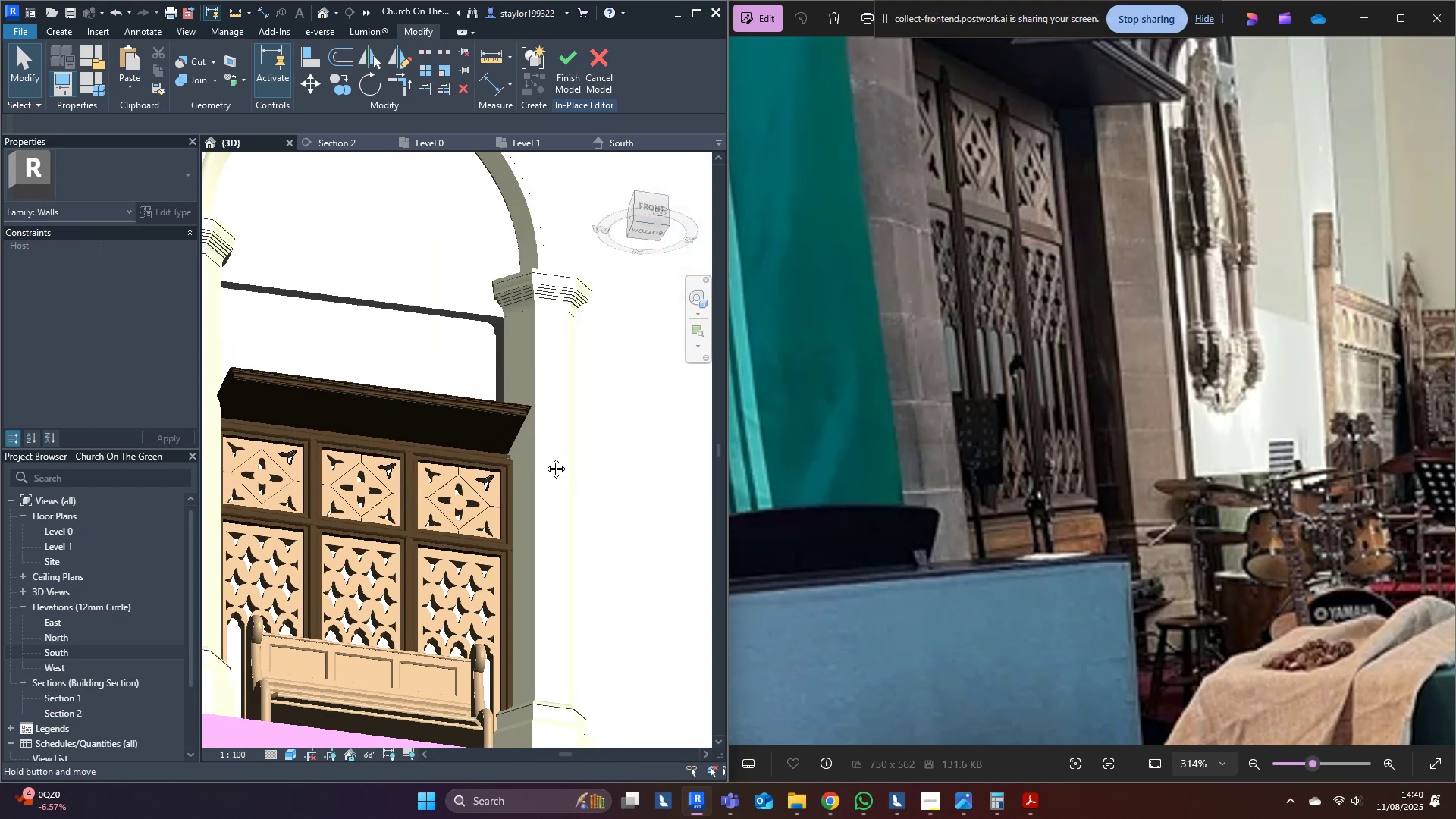 
hold_key(key=ShiftLeft, duration=0.43)
 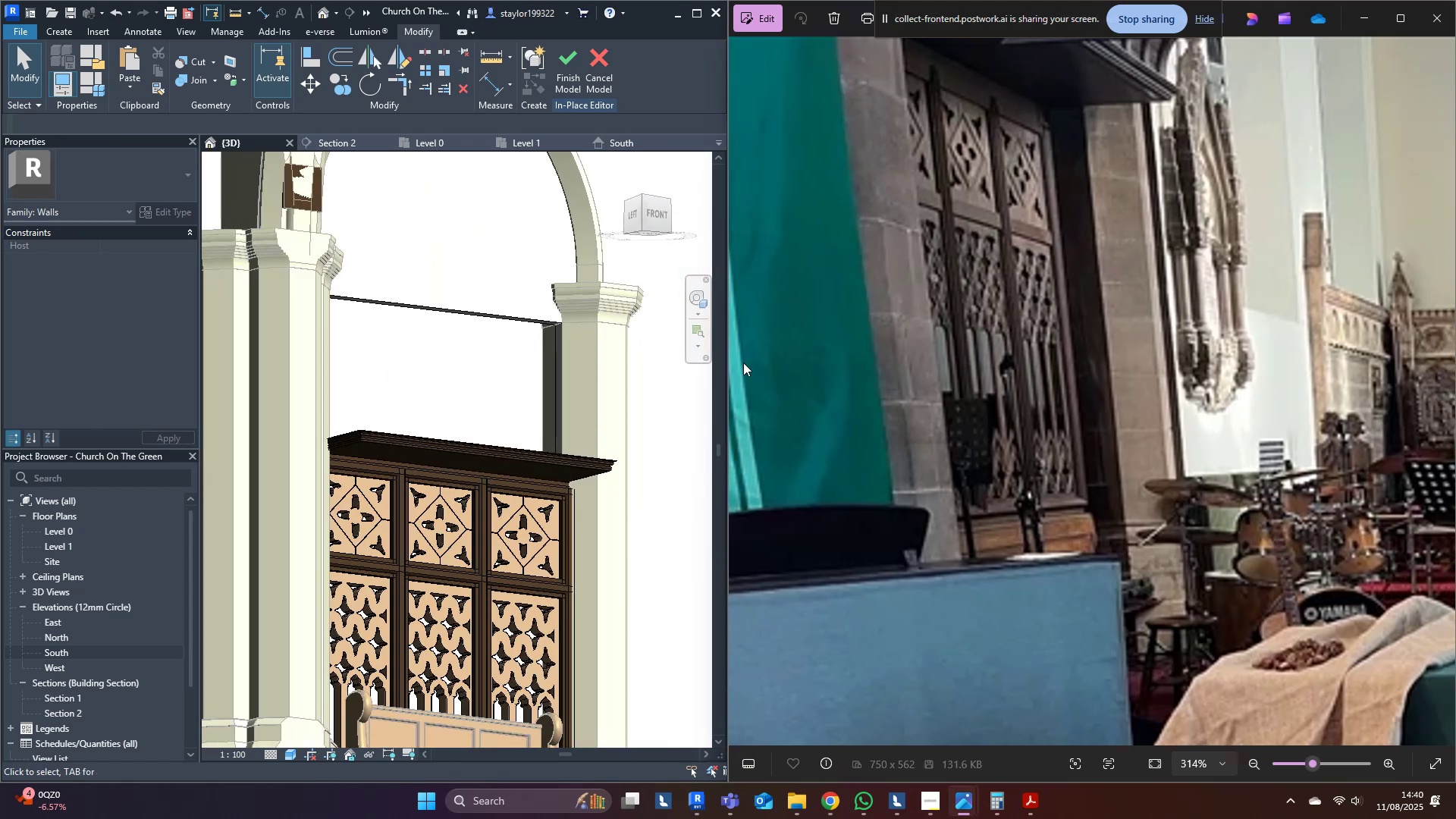 
hold_key(key=ShiftLeft, duration=0.49)
 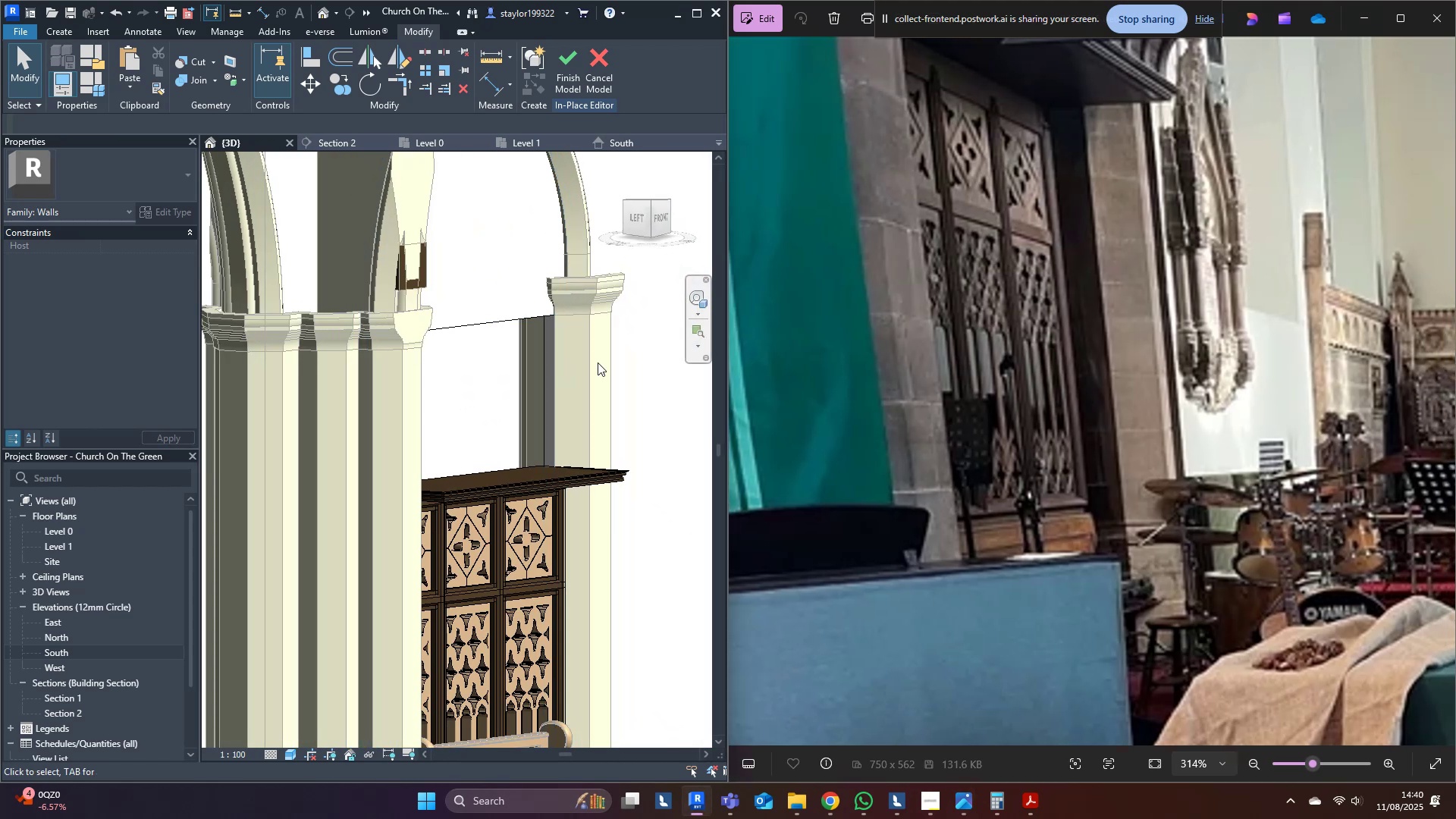 
scroll: coordinate [645, 455], scroll_direction: up, amount: 6.0
 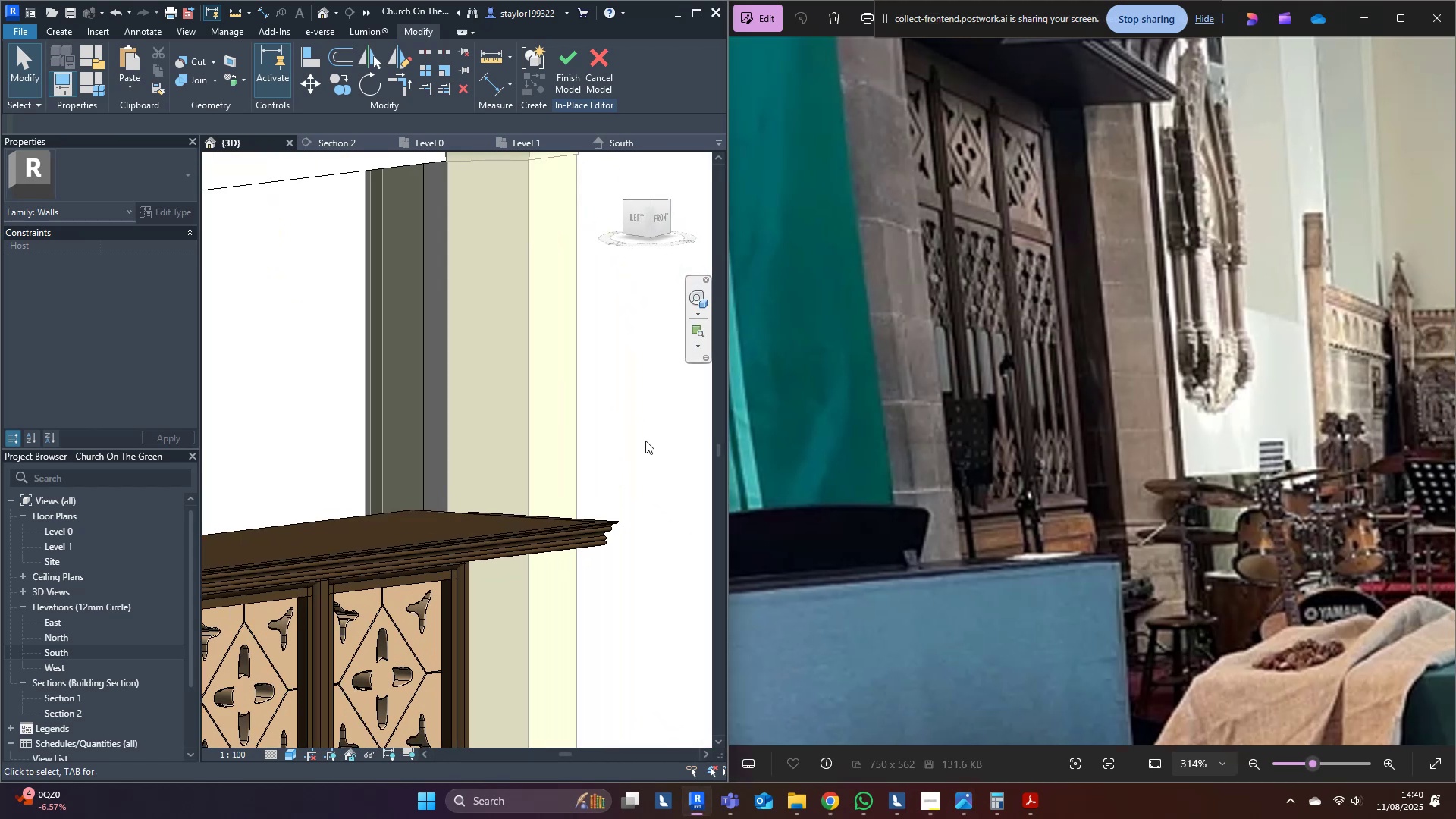 
key(Shift+ShiftLeft)
 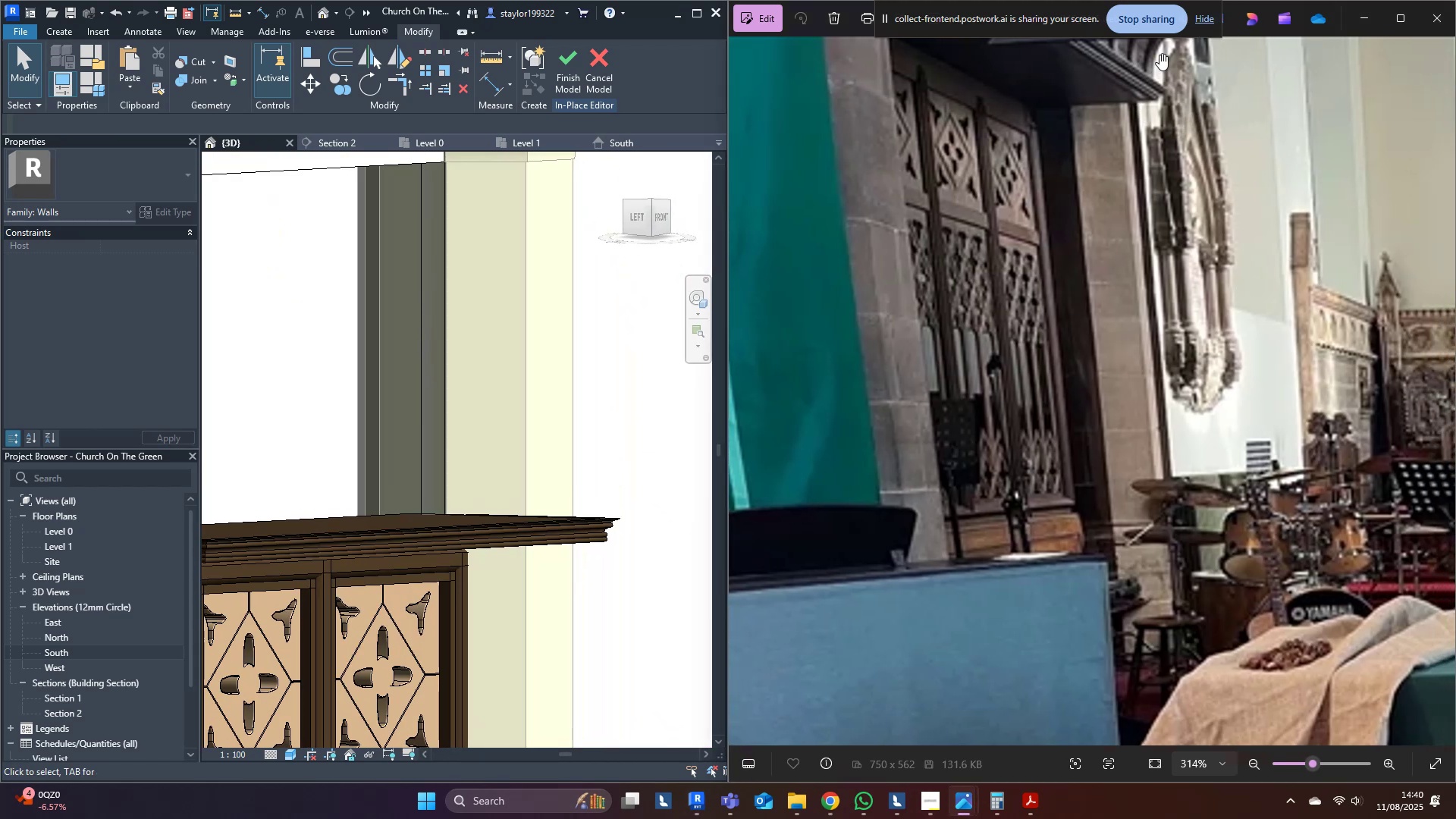 
wait(6.74)
 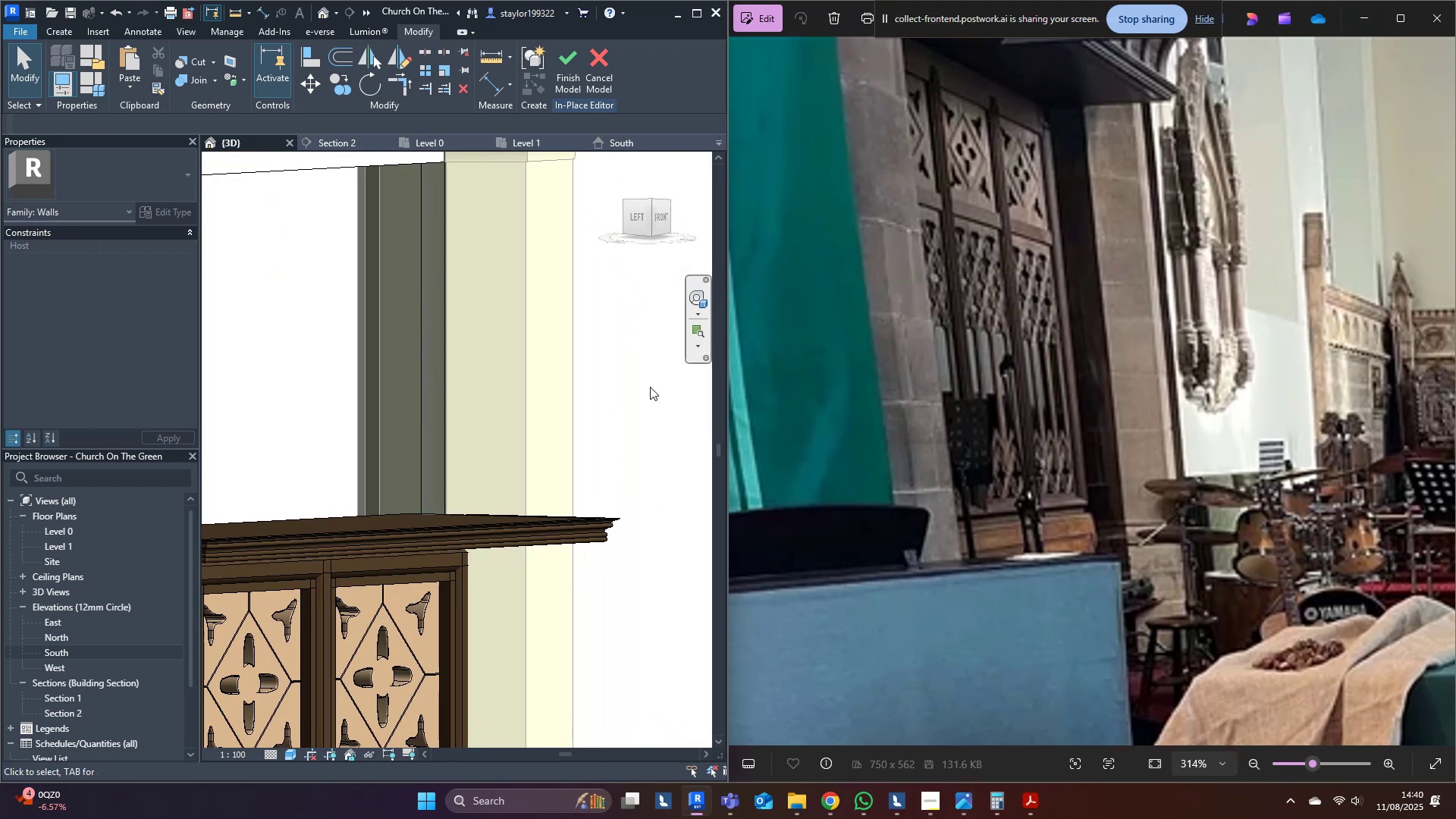 
double_click([358, 432])
 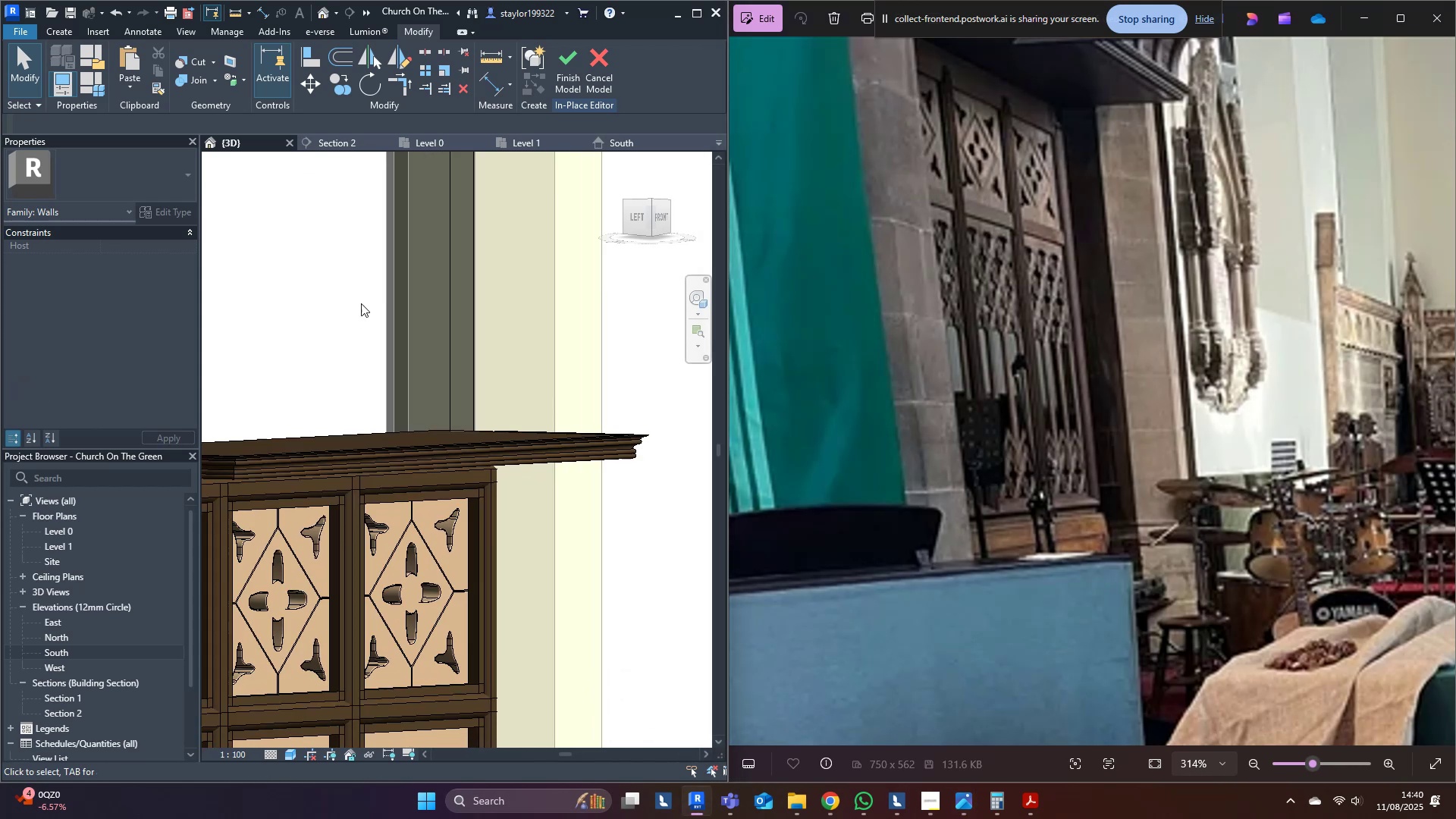 
scroll: coordinate [284, 419], scroll_direction: down, amount: 3.0
 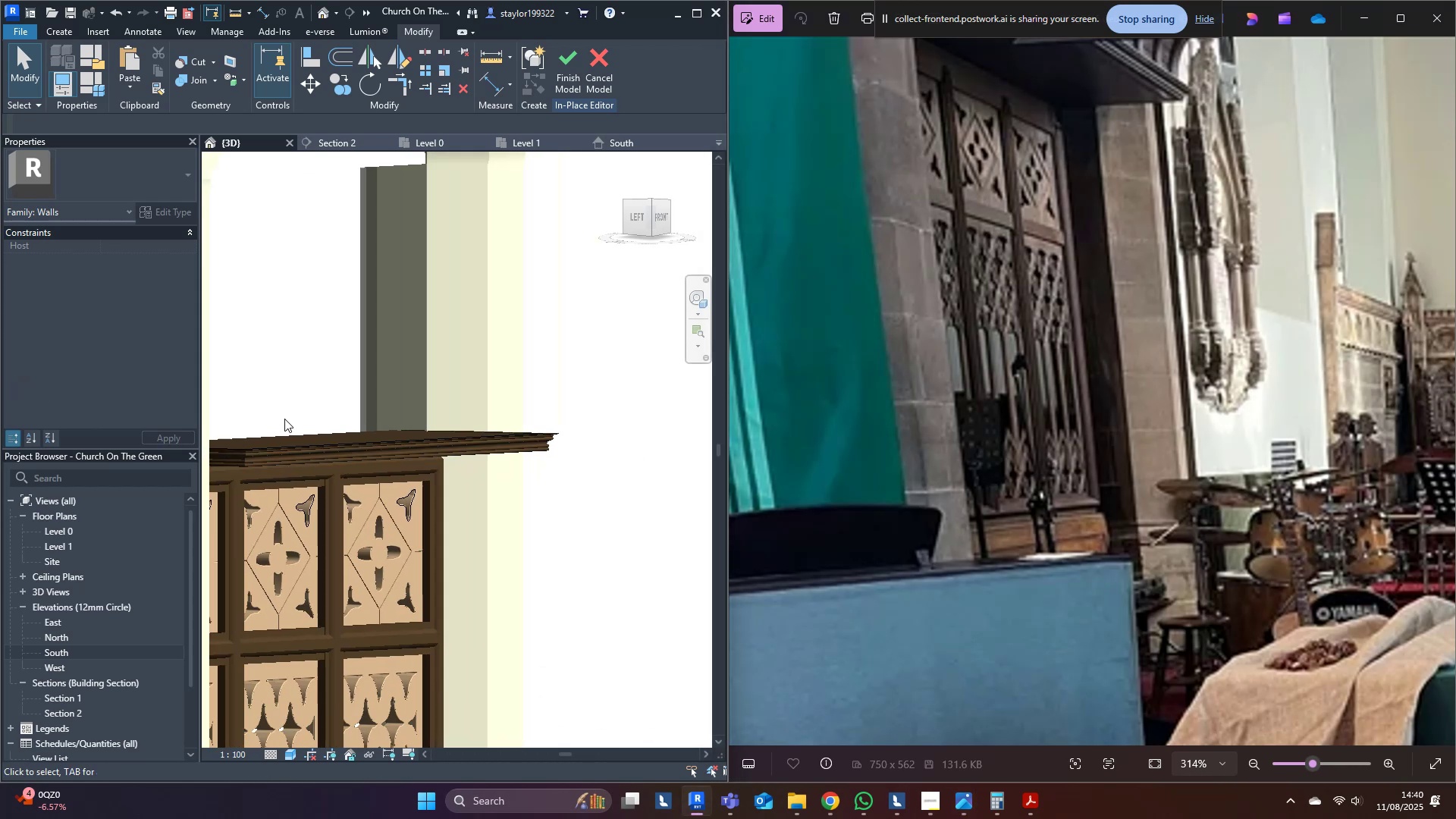 
hold_key(key=ShiftLeft, duration=0.54)
 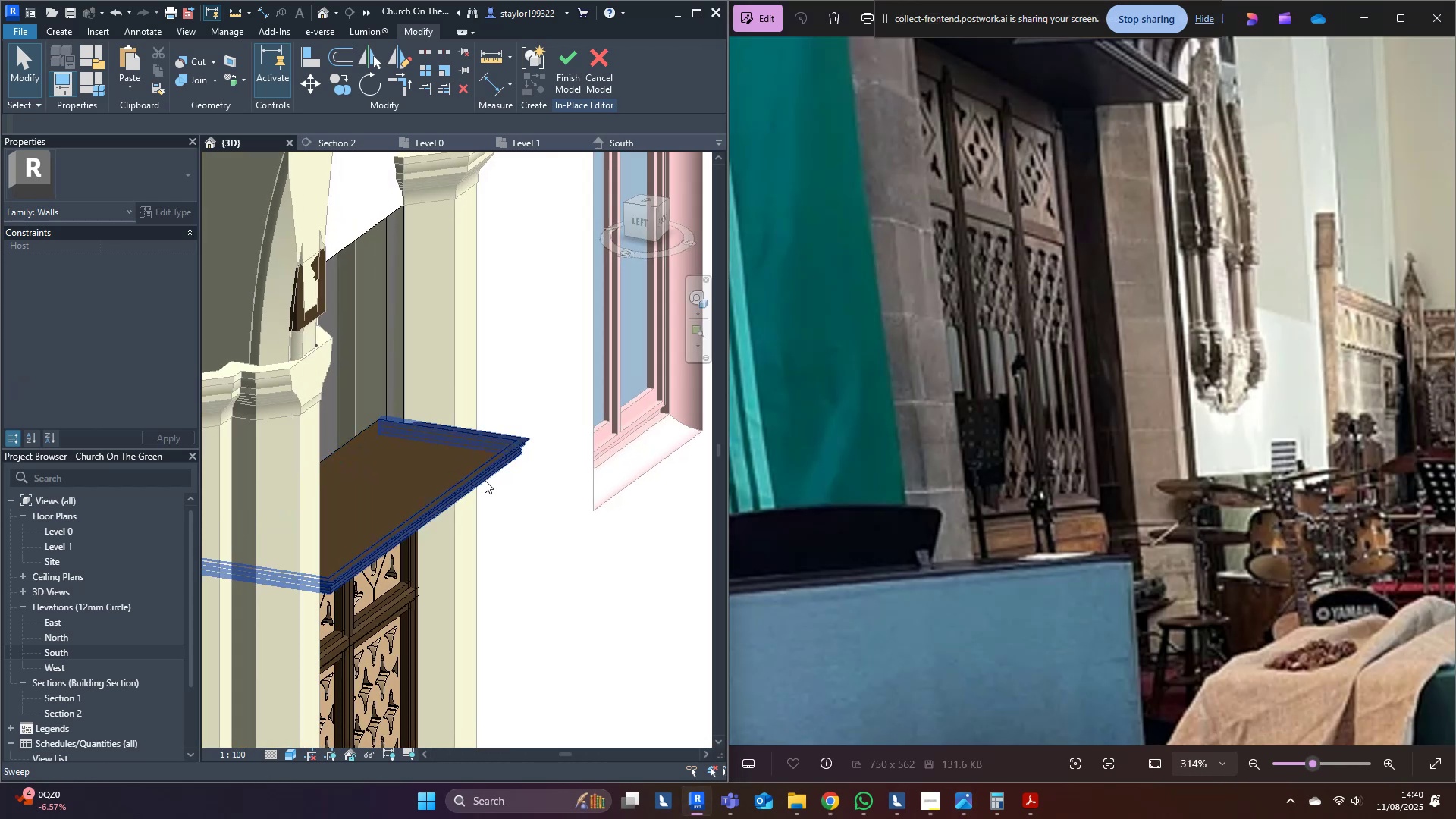 
left_click([485, 480])
 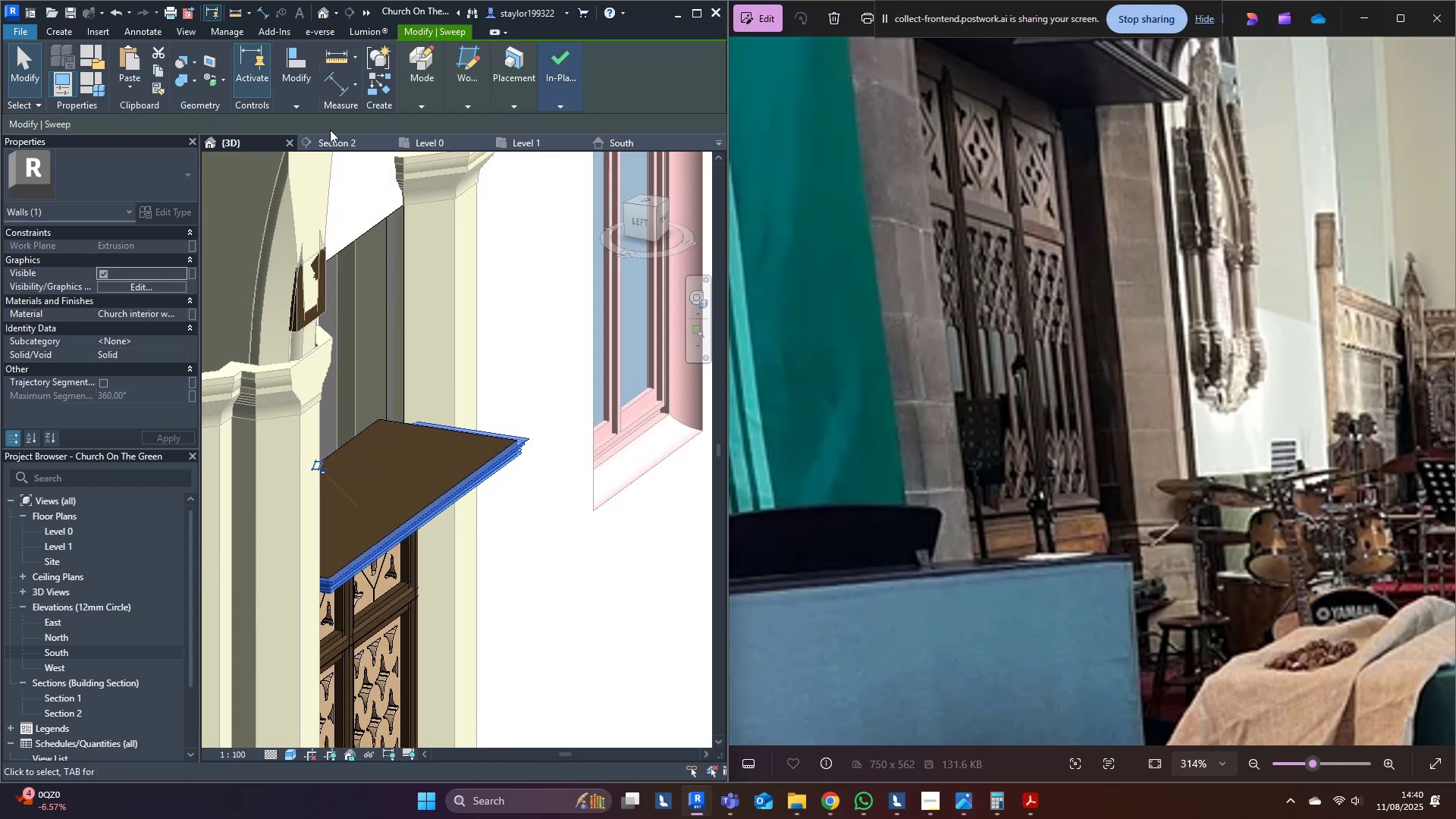 
hold_key(key=ShiftLeft, duration=1.53)
 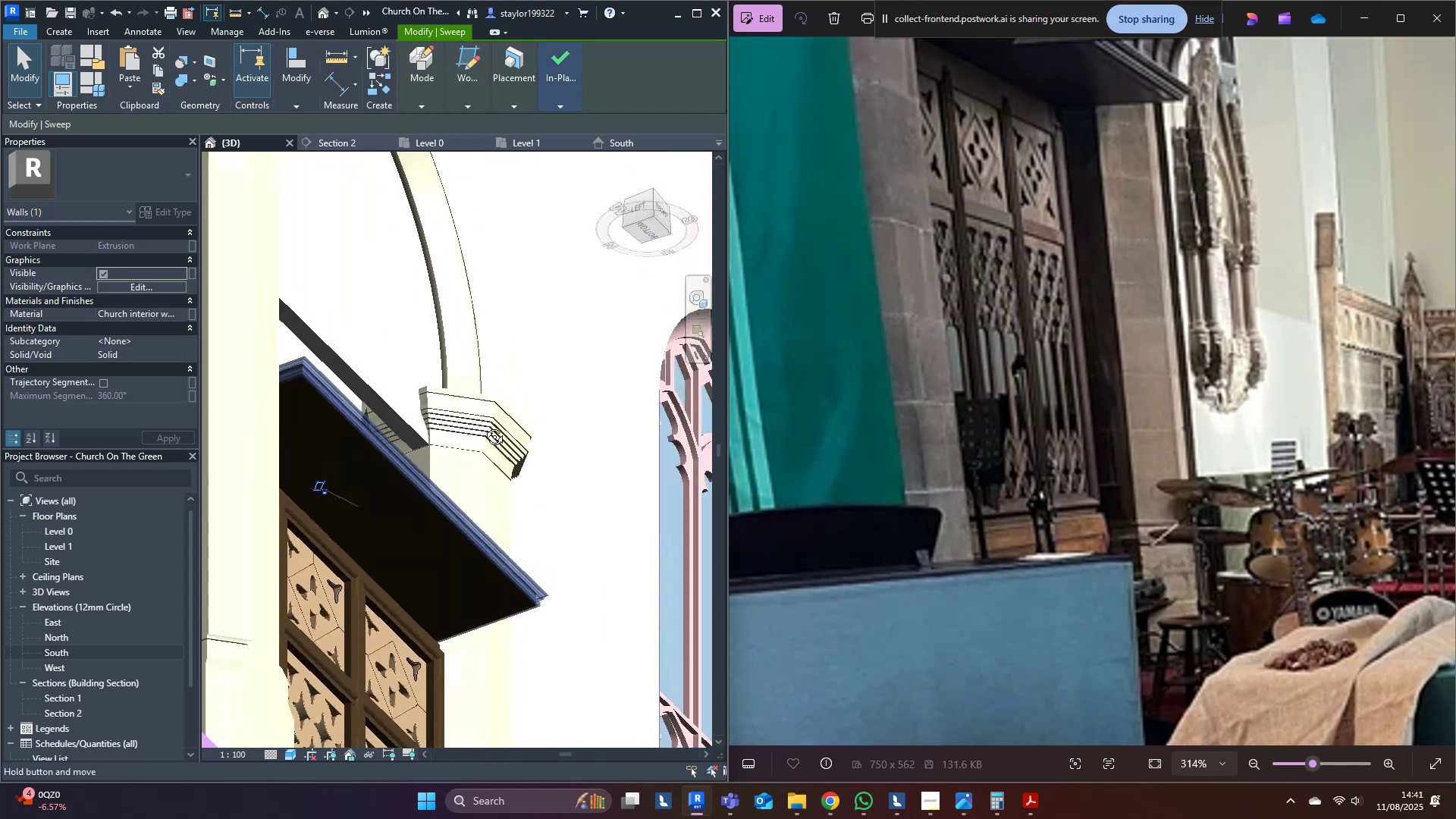 
key(Shift+ShiftLeft)
 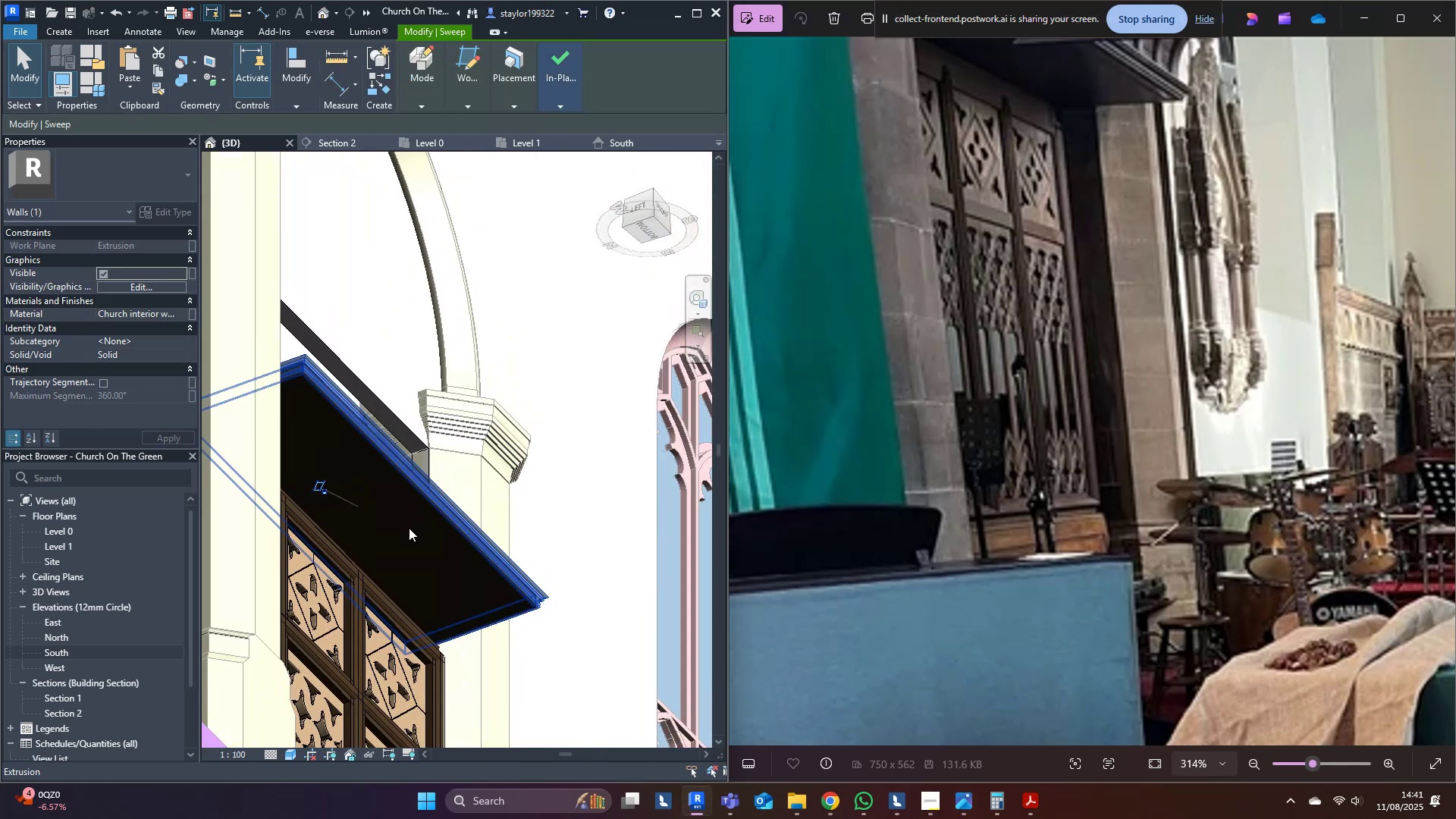 
hold_key(key=ControlLeft, duration=0.52)
left_click([393, 542])
 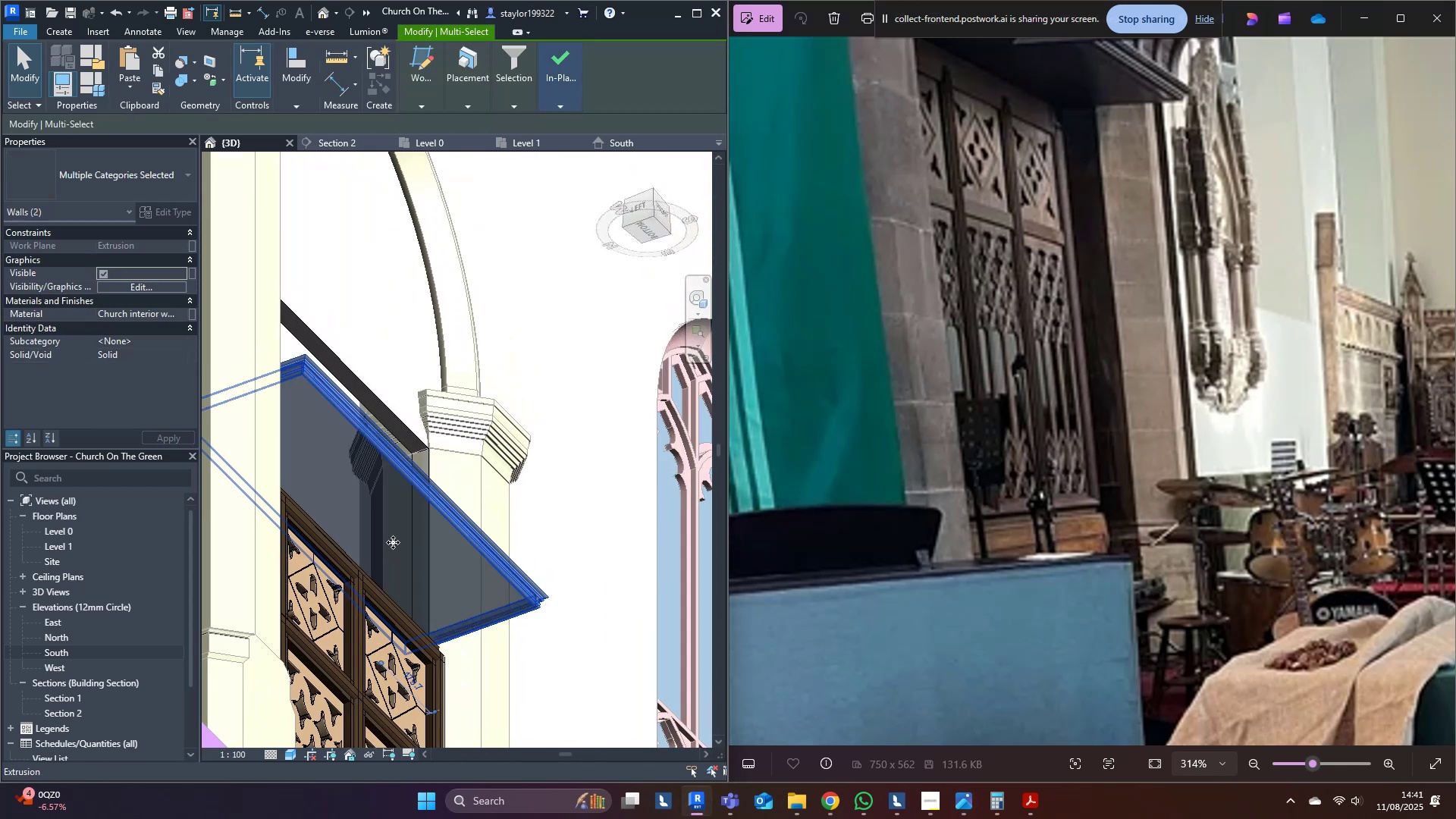 
hold_key(key=ShiftLeft, duration=0.86)
 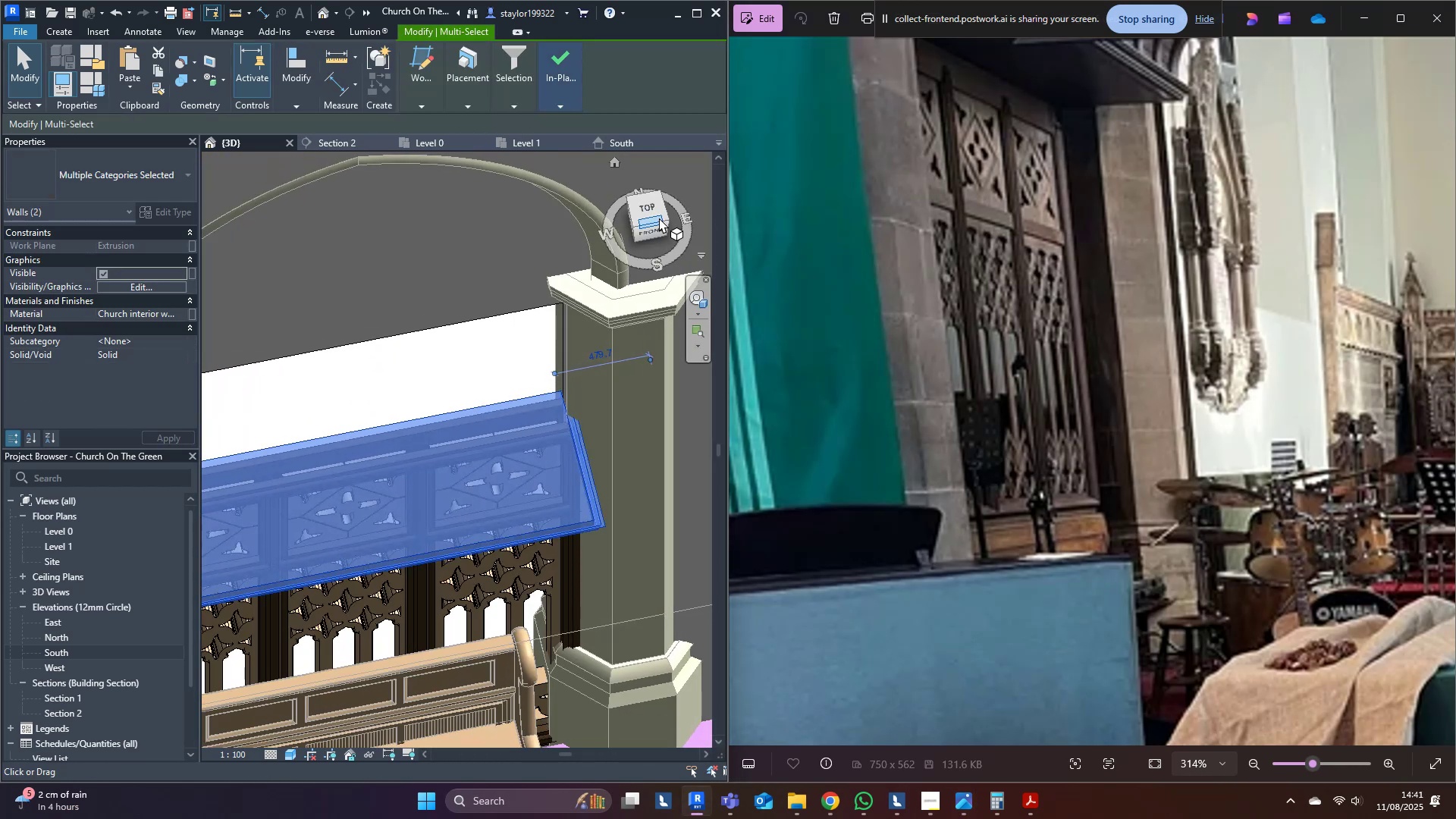 
left_click([648, 209])
 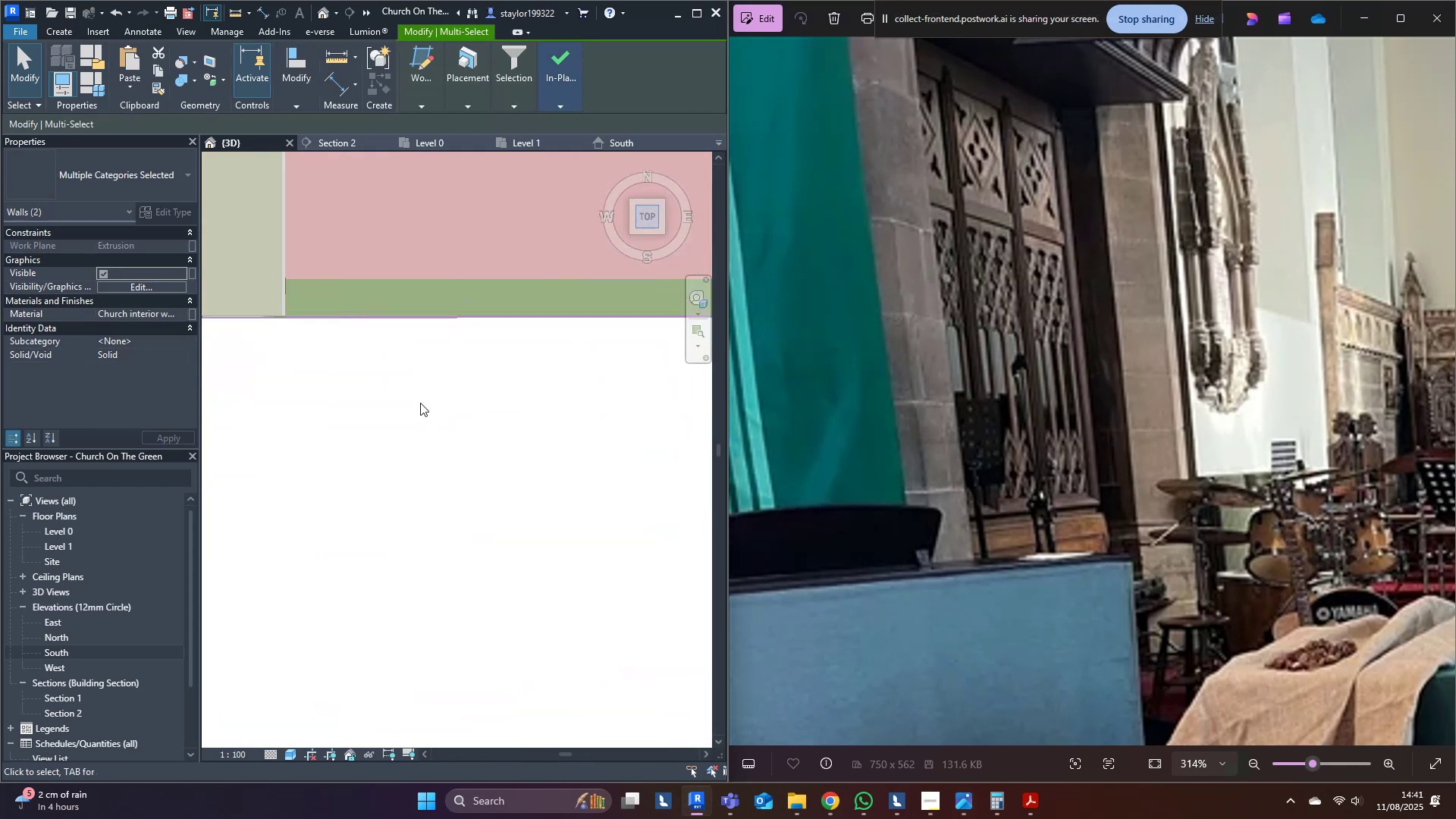 
type(wf)
 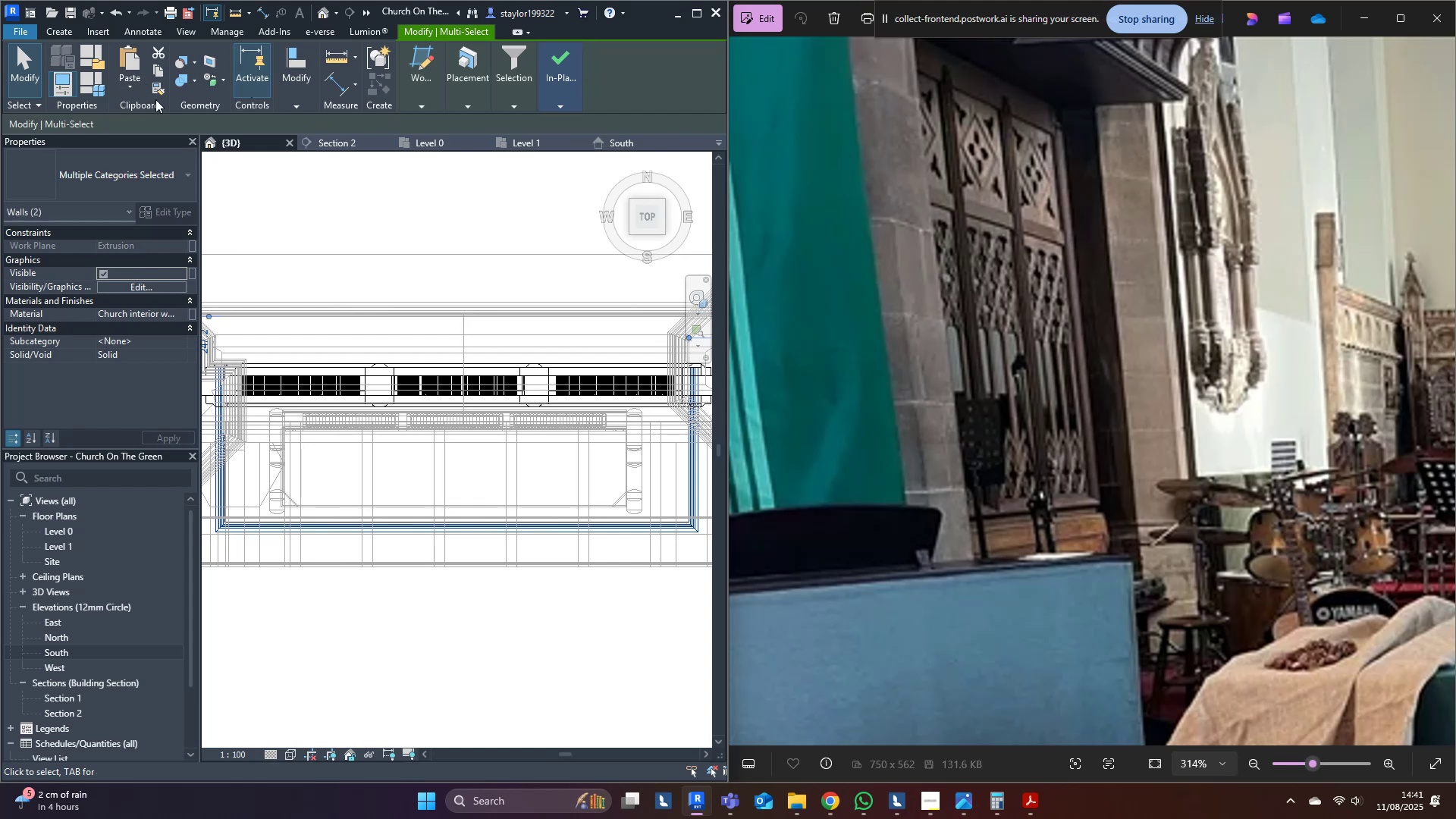 
left_click([61, 32])
 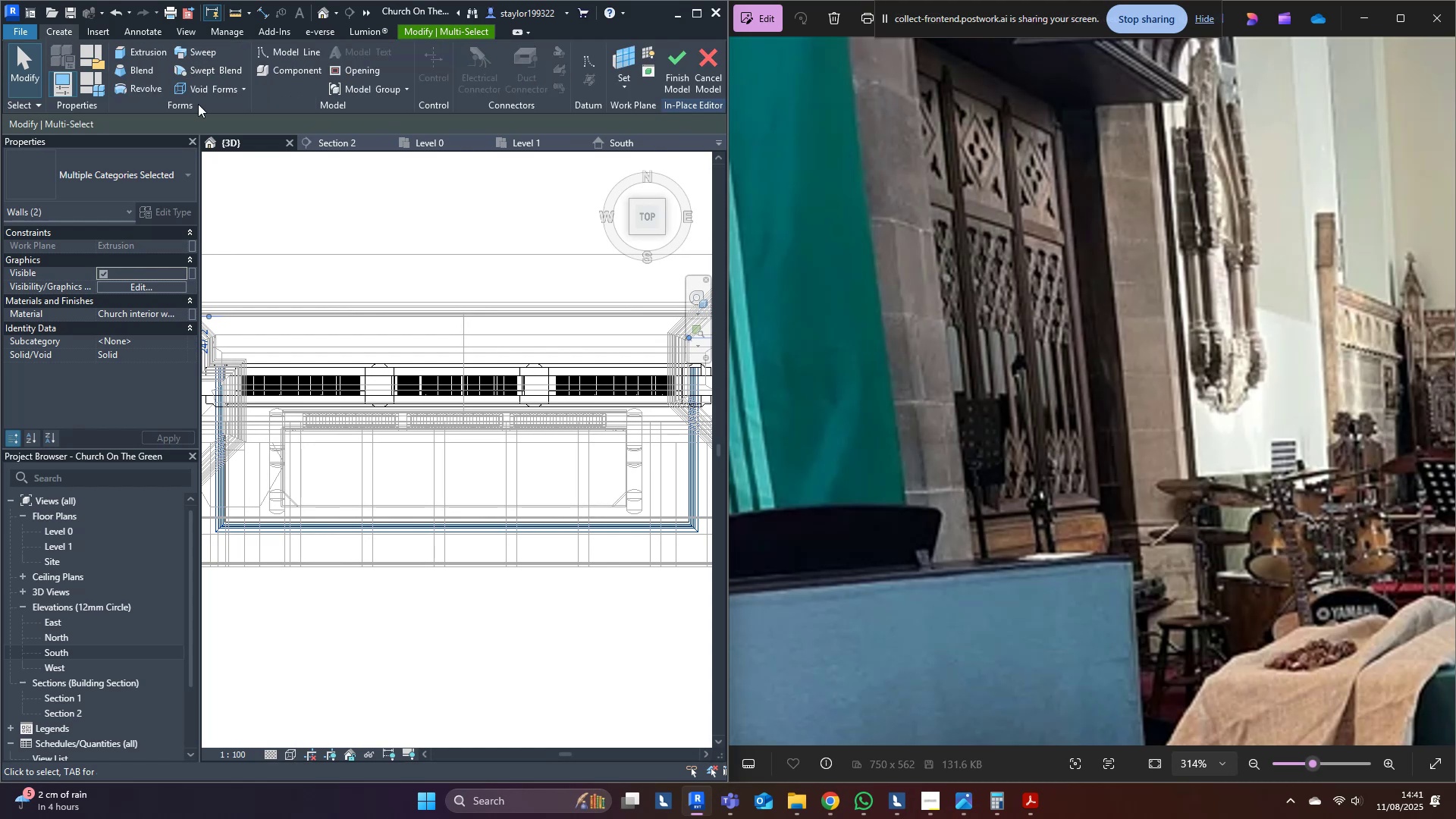 
middle_click([410, 382])
 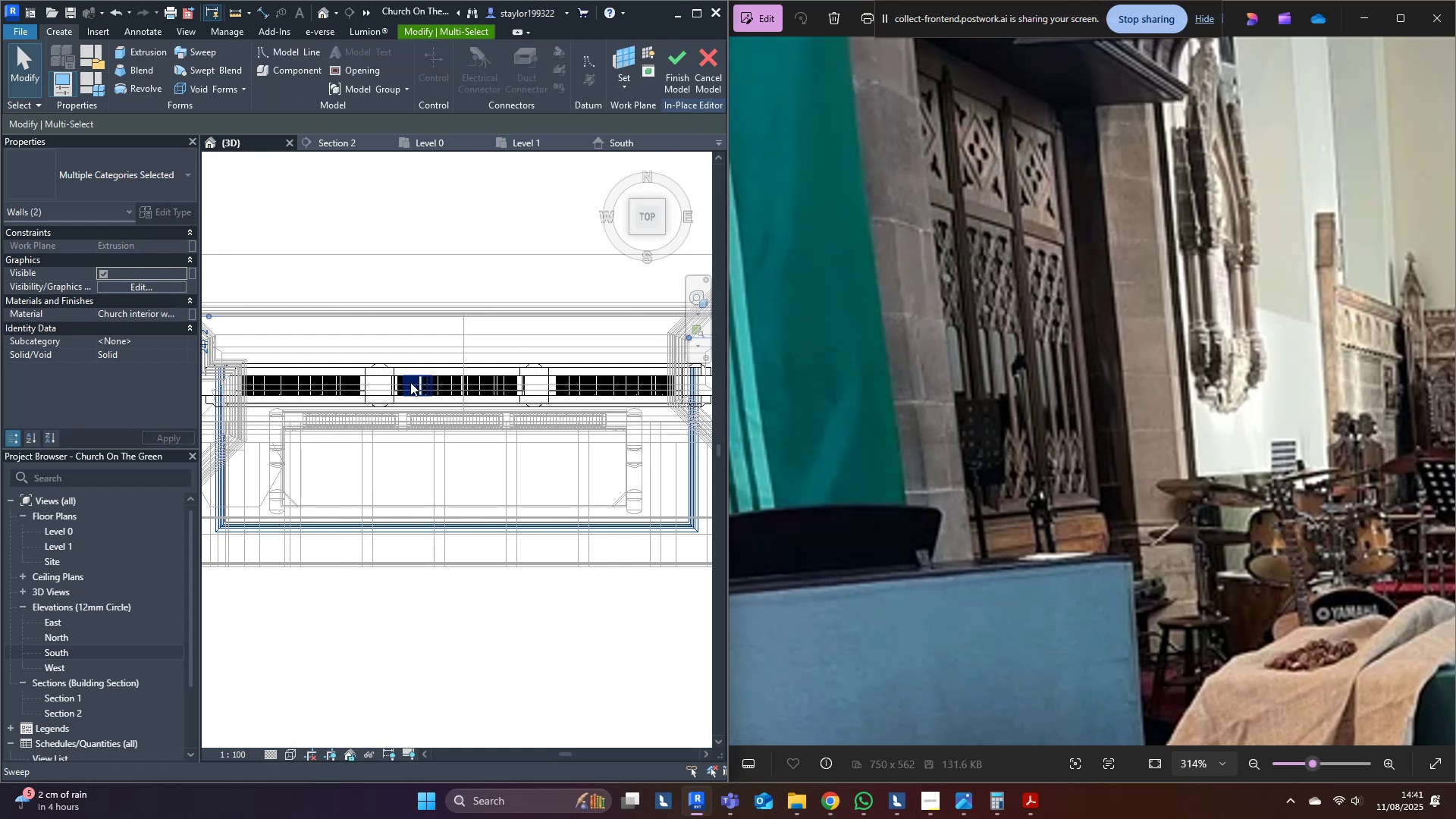 
key(Escape)
type(sd)
 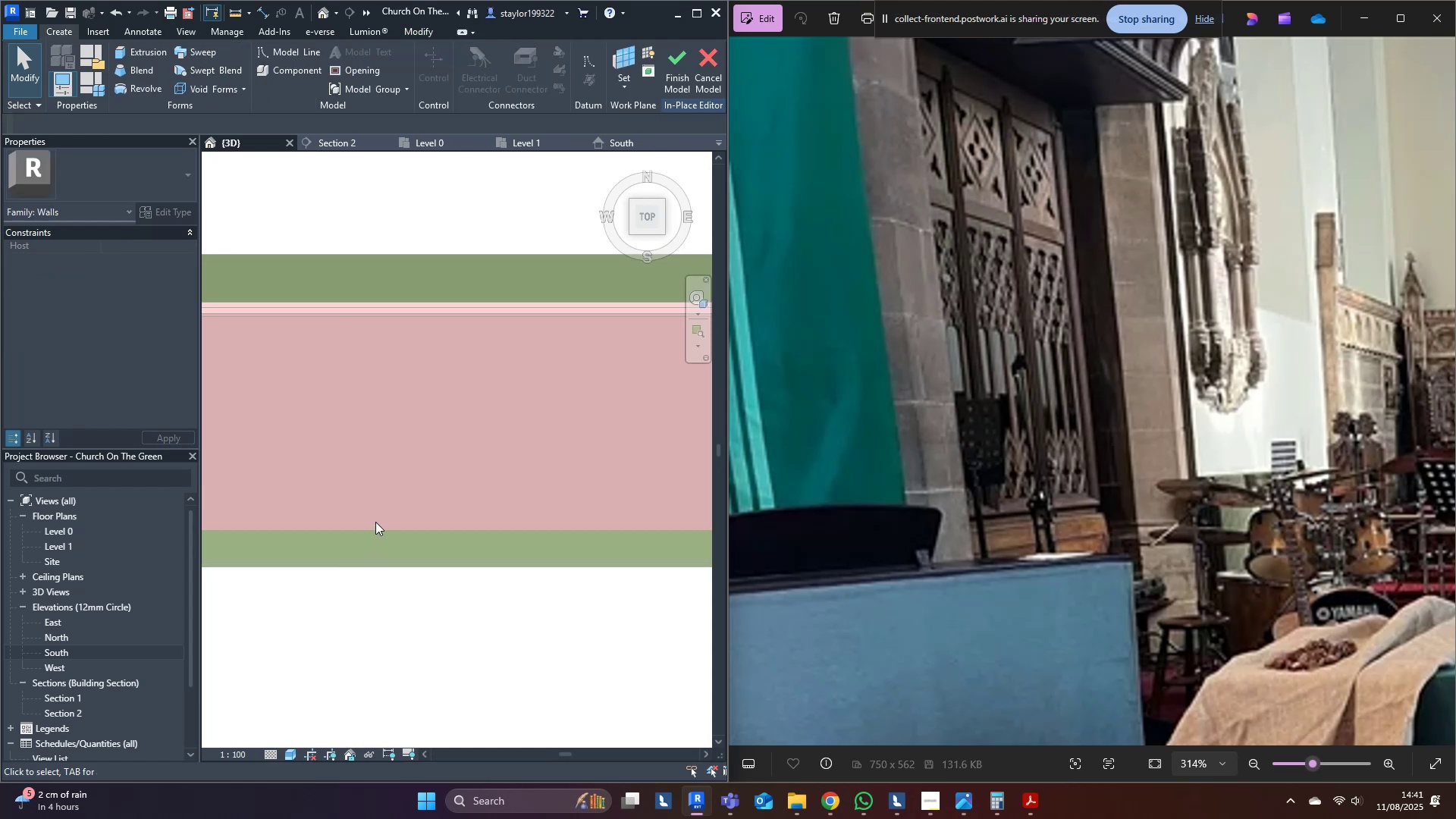 
left_click([375, 522])
 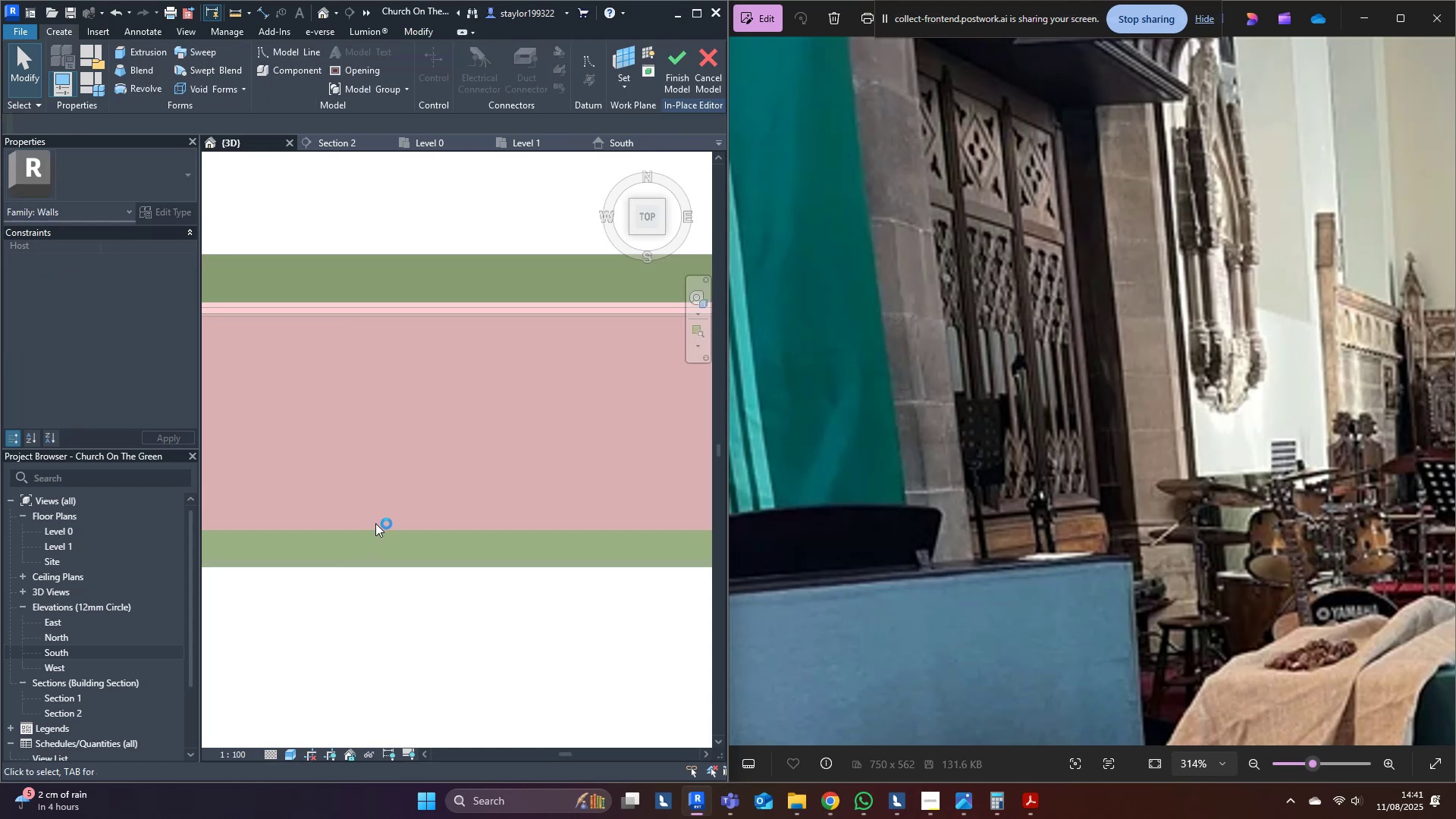 
scroll: coordinate [378, 531], scroll_direction: down, amount: 4.0
 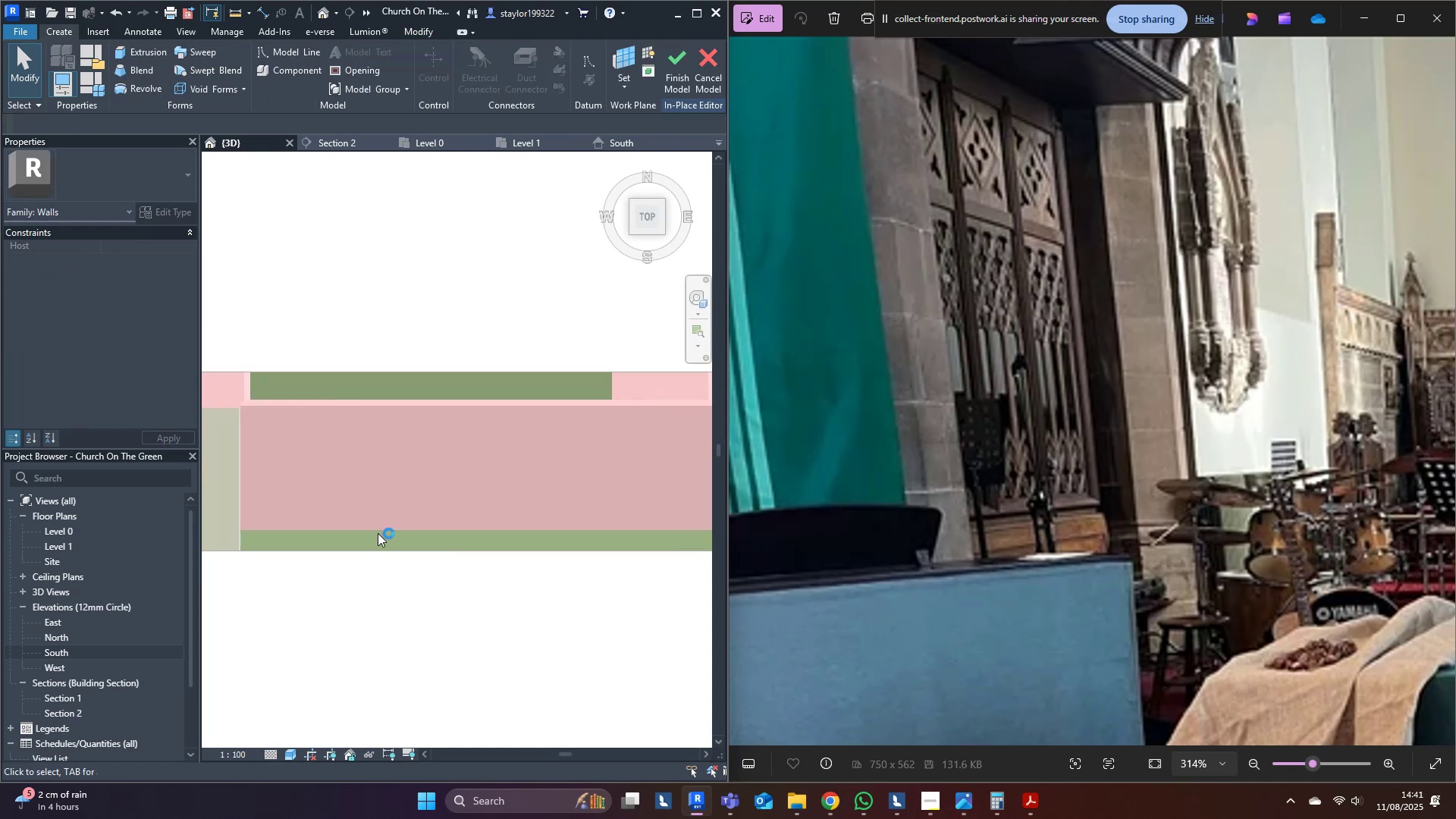 
key(Shift+ShiftLeft)
 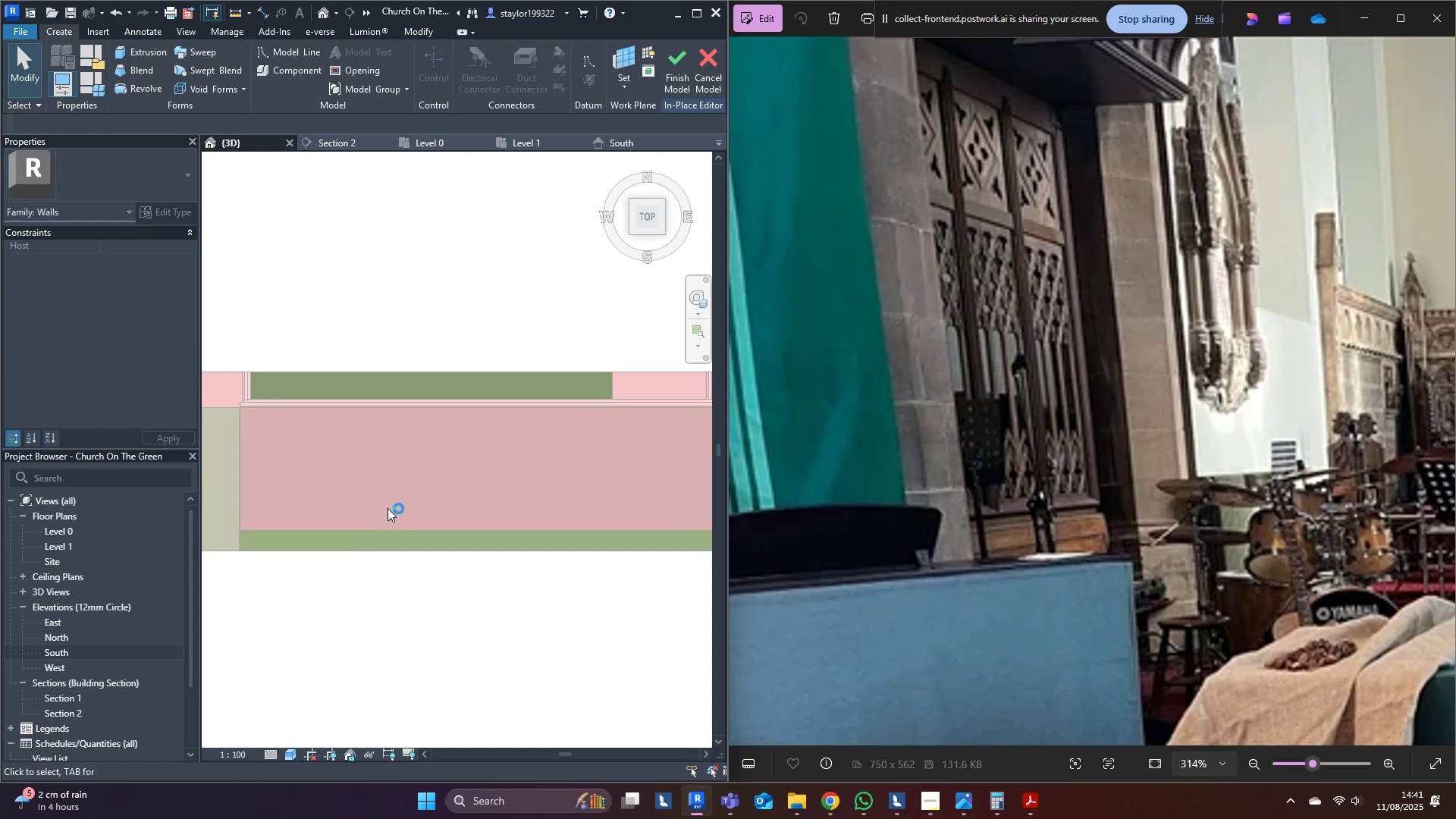 
key(Shift+ShiftLeft)
 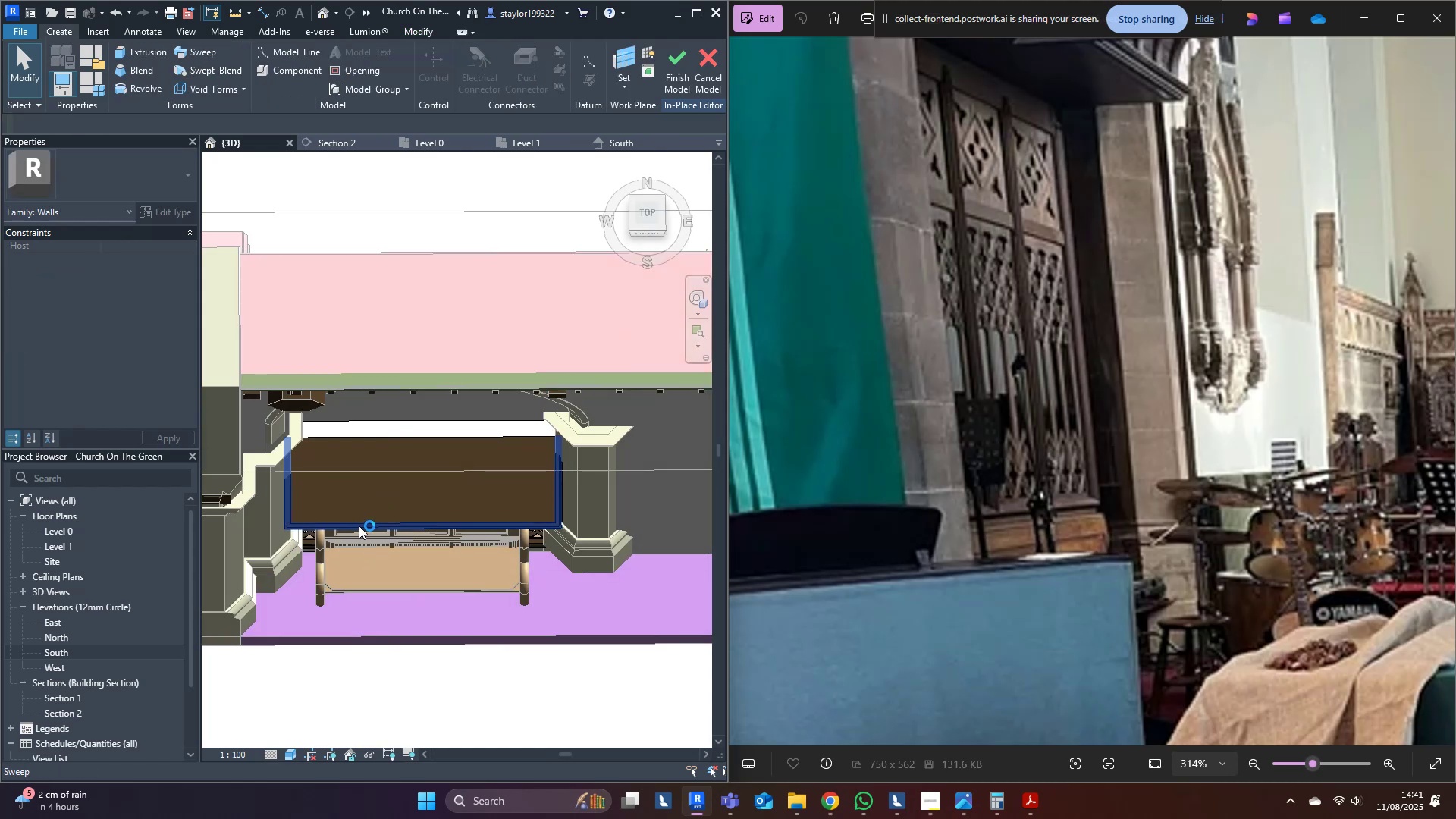 
double_click([359, 526])
 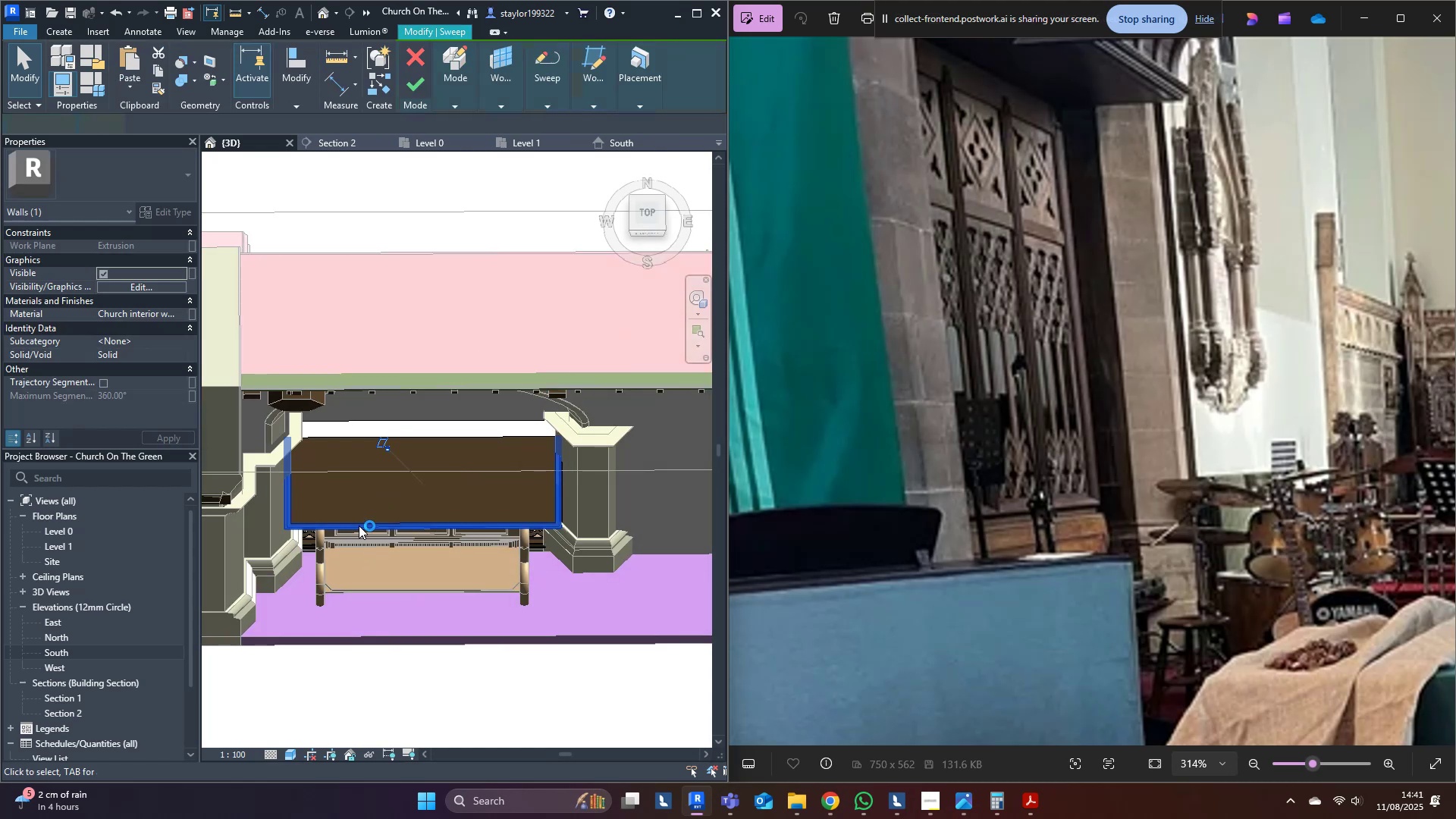 
triple_click([359, 526])
 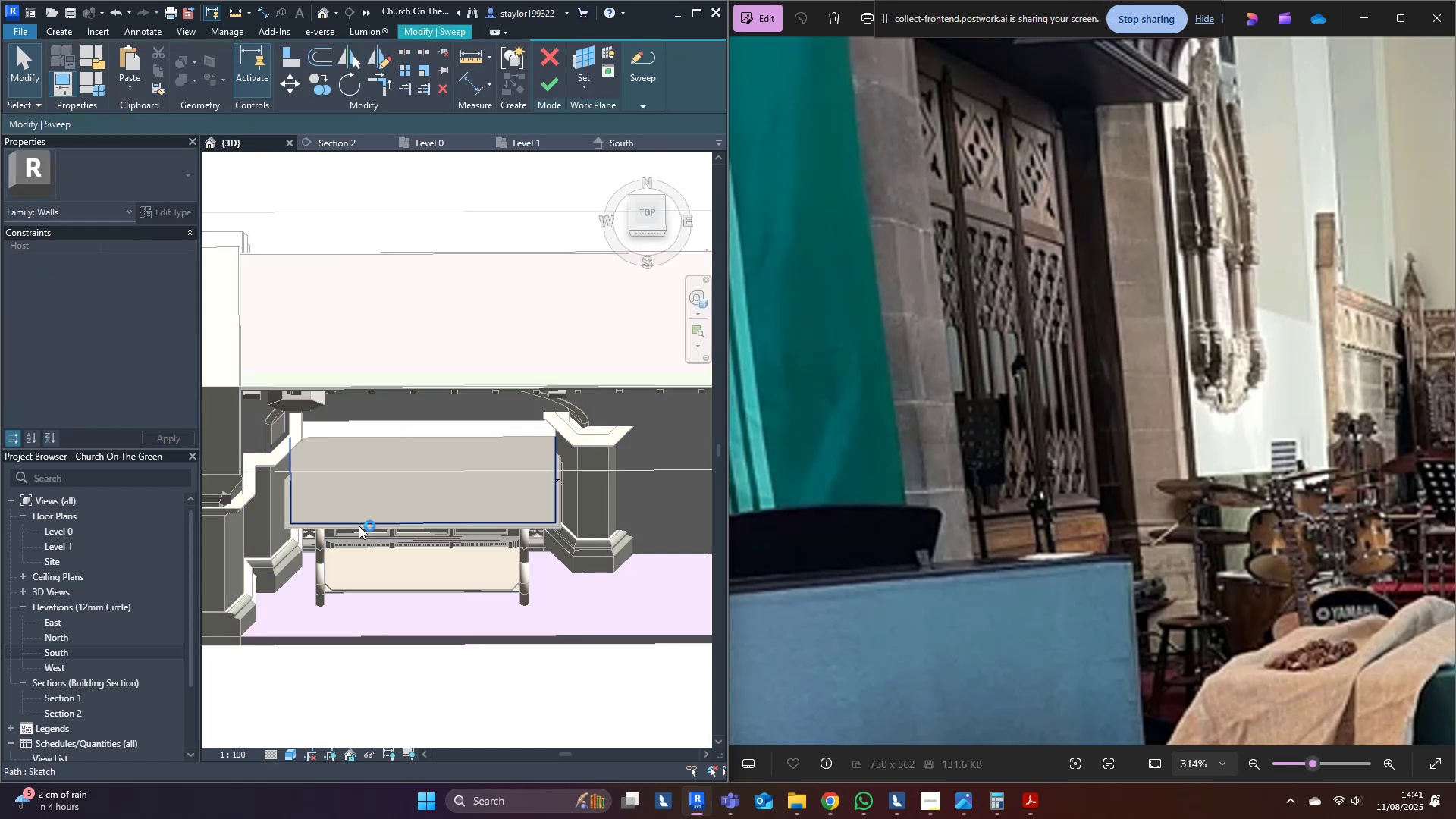 
triple_click([359, 526])
 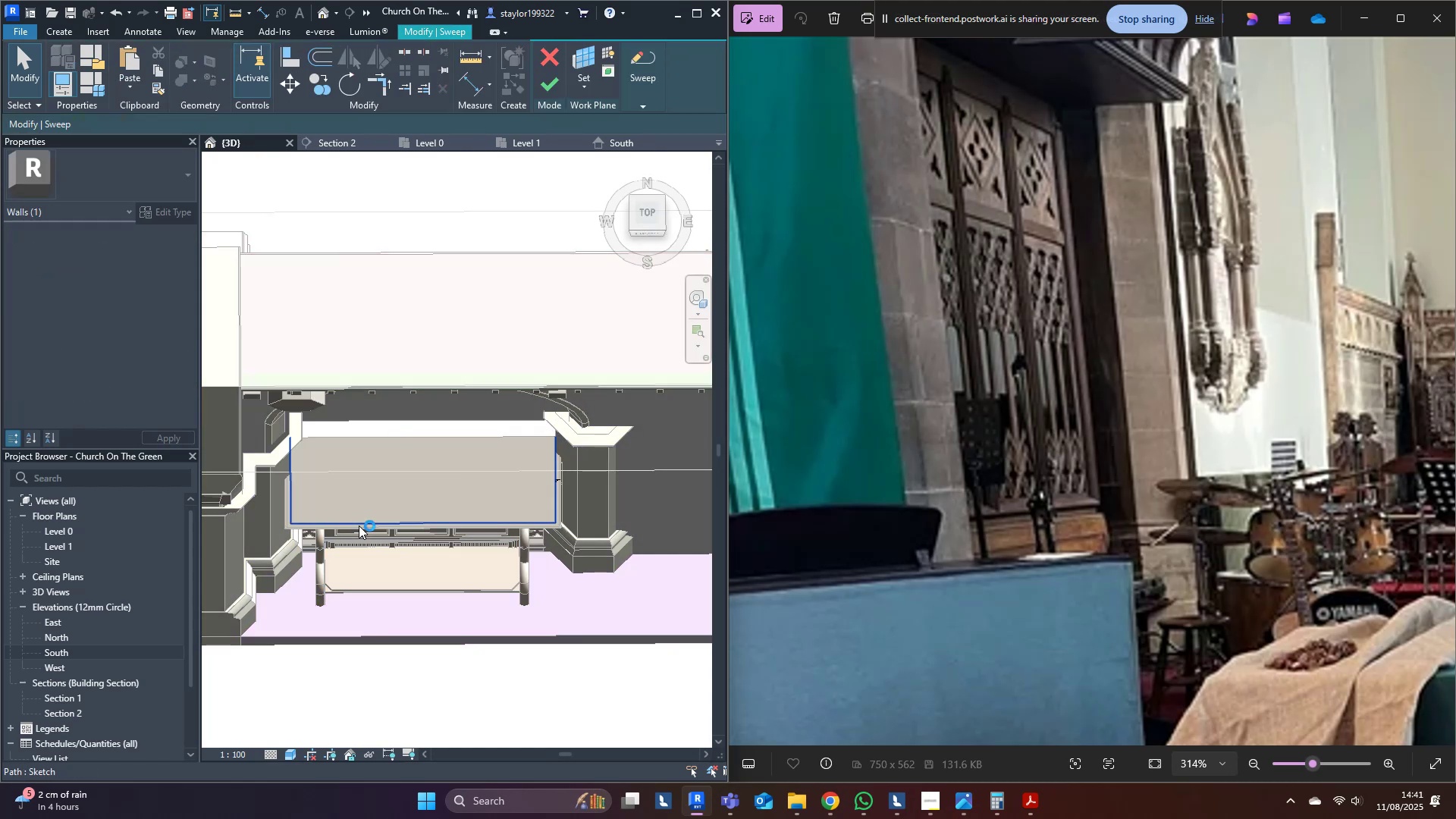 
triple_click([359, 526])
 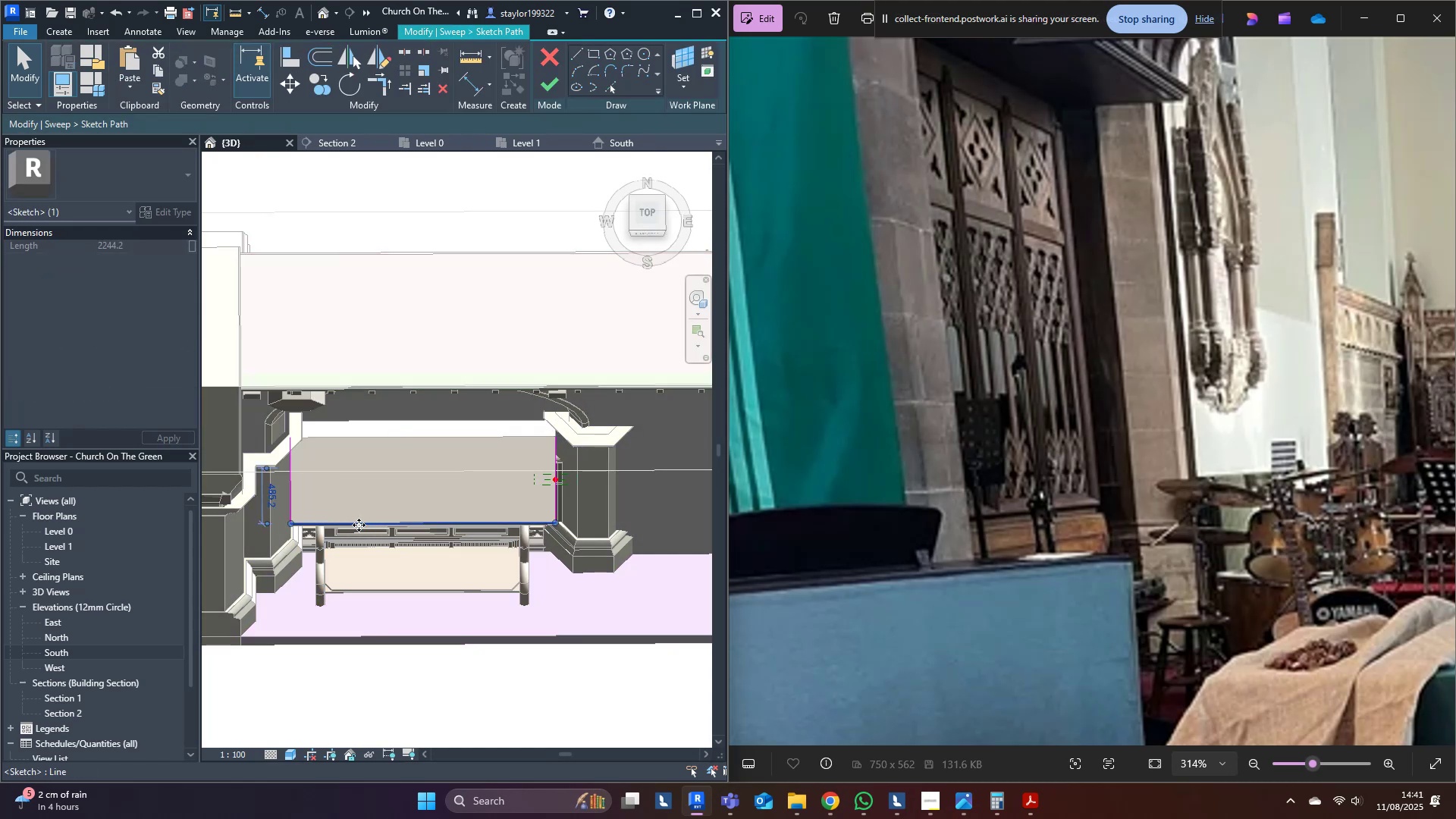 
left_click([404, 483])
 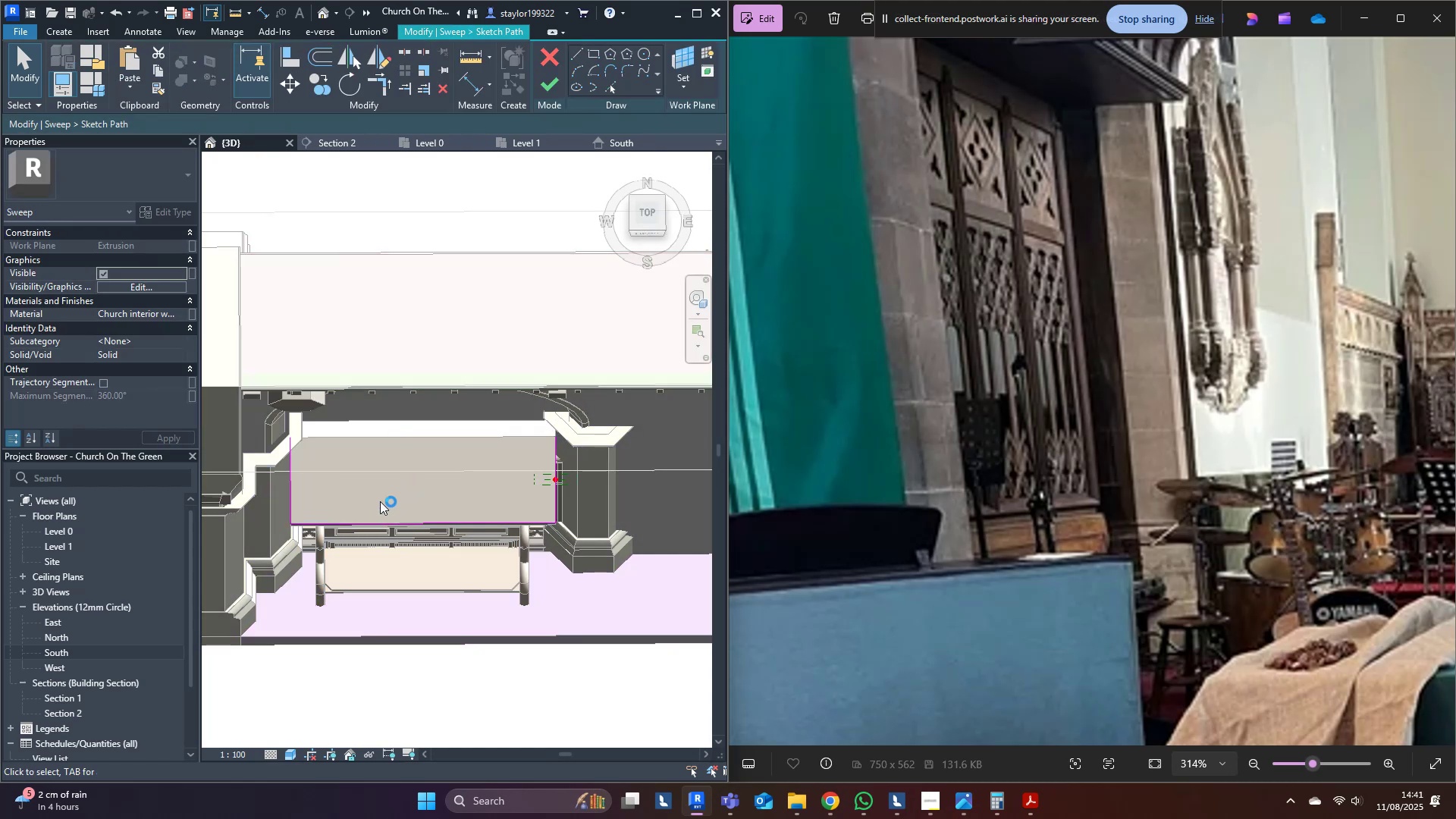 
type(of)
 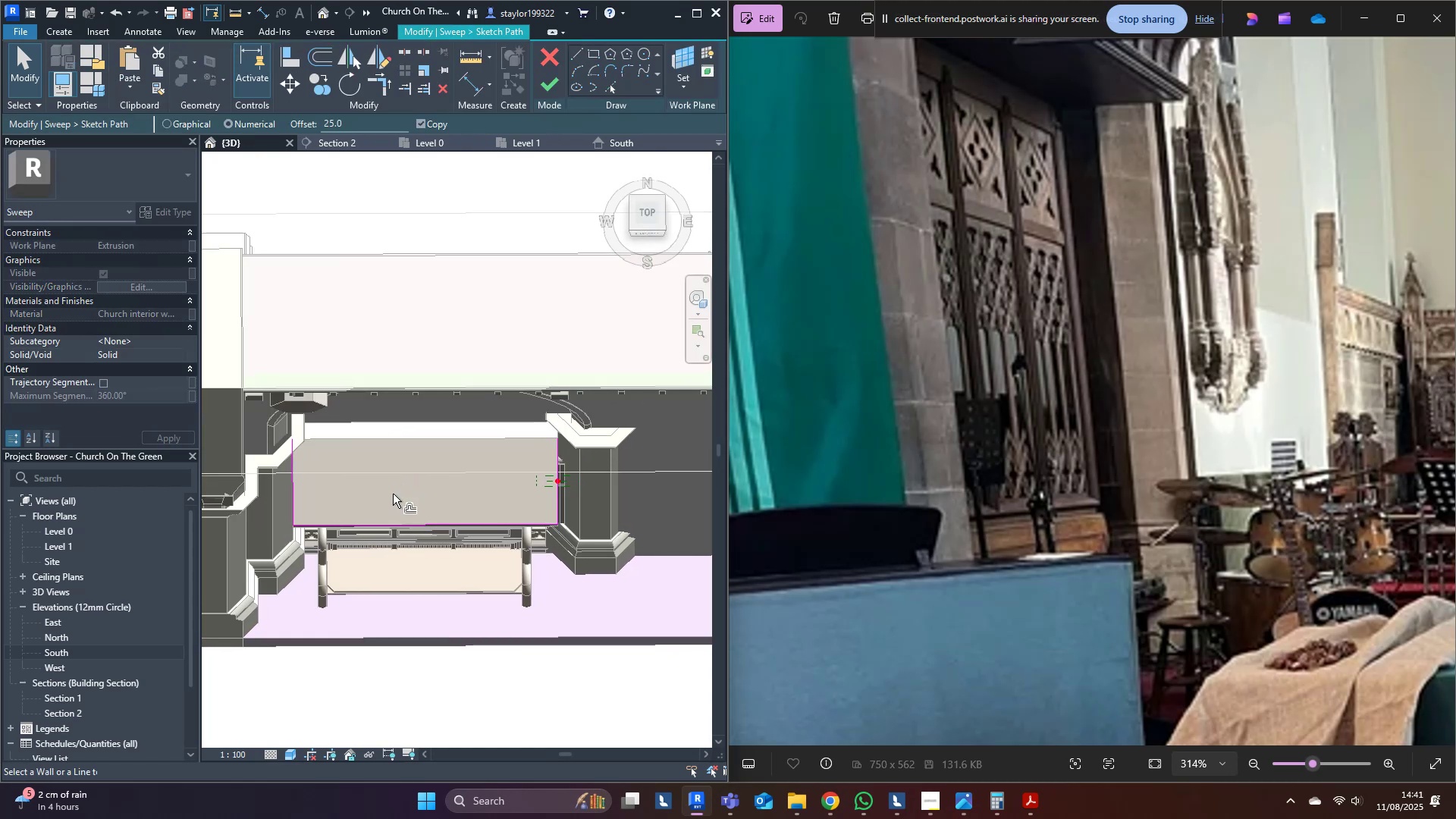 
double_click([393, 494])
 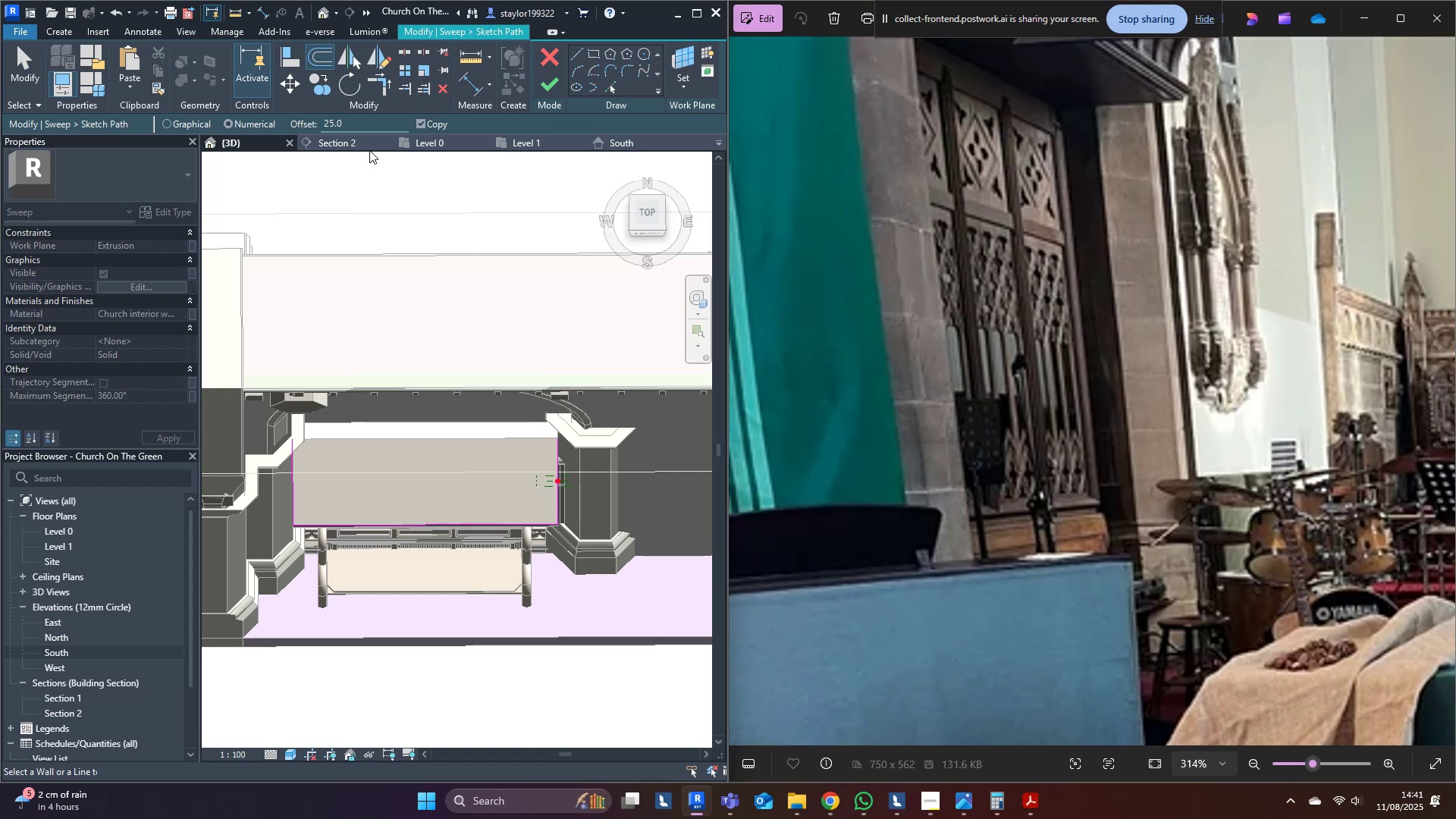 
left_click_drag(start_coordinate=[358, 121], to_coordinate=[273, 116])
 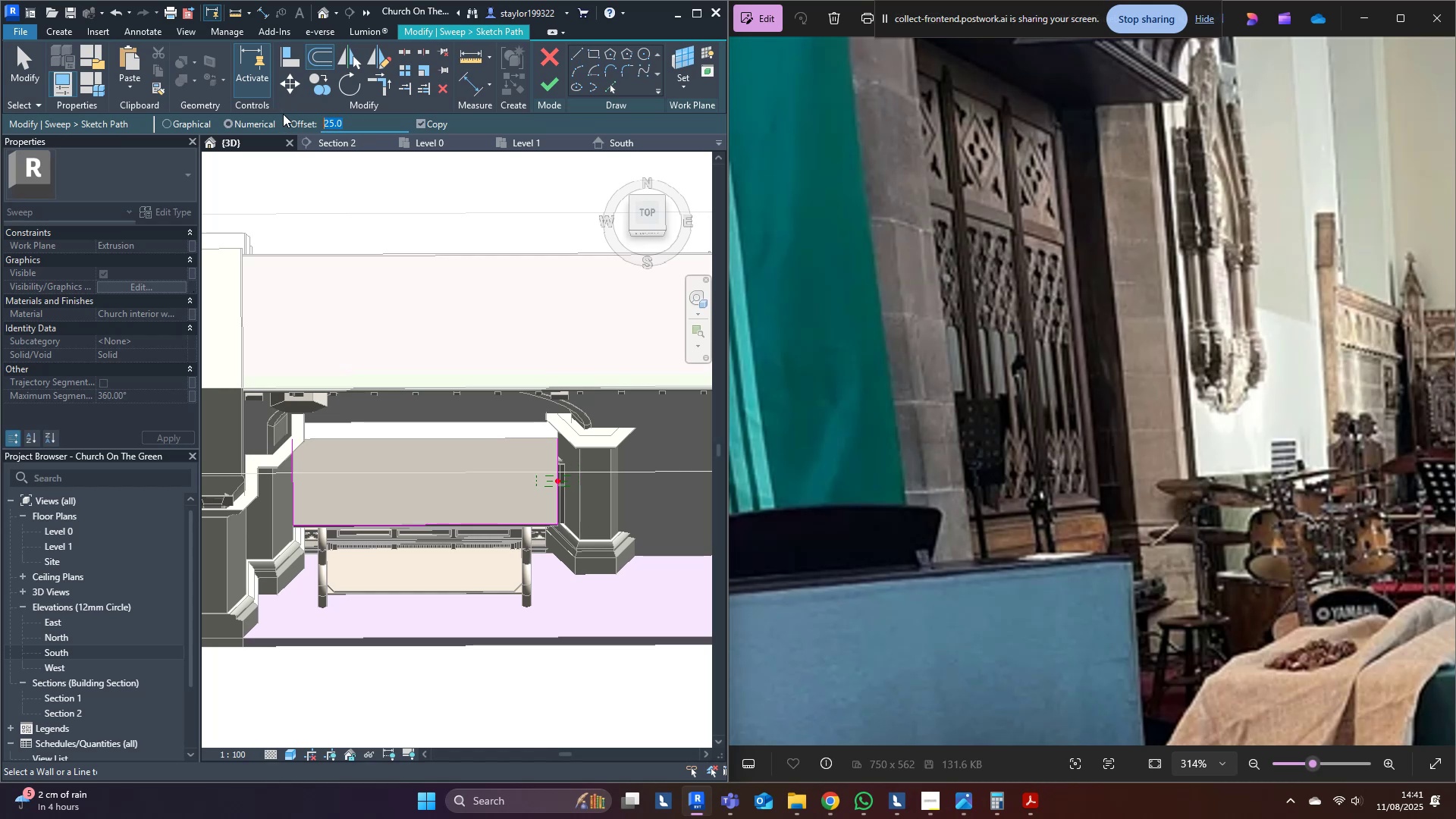 
type(150)
 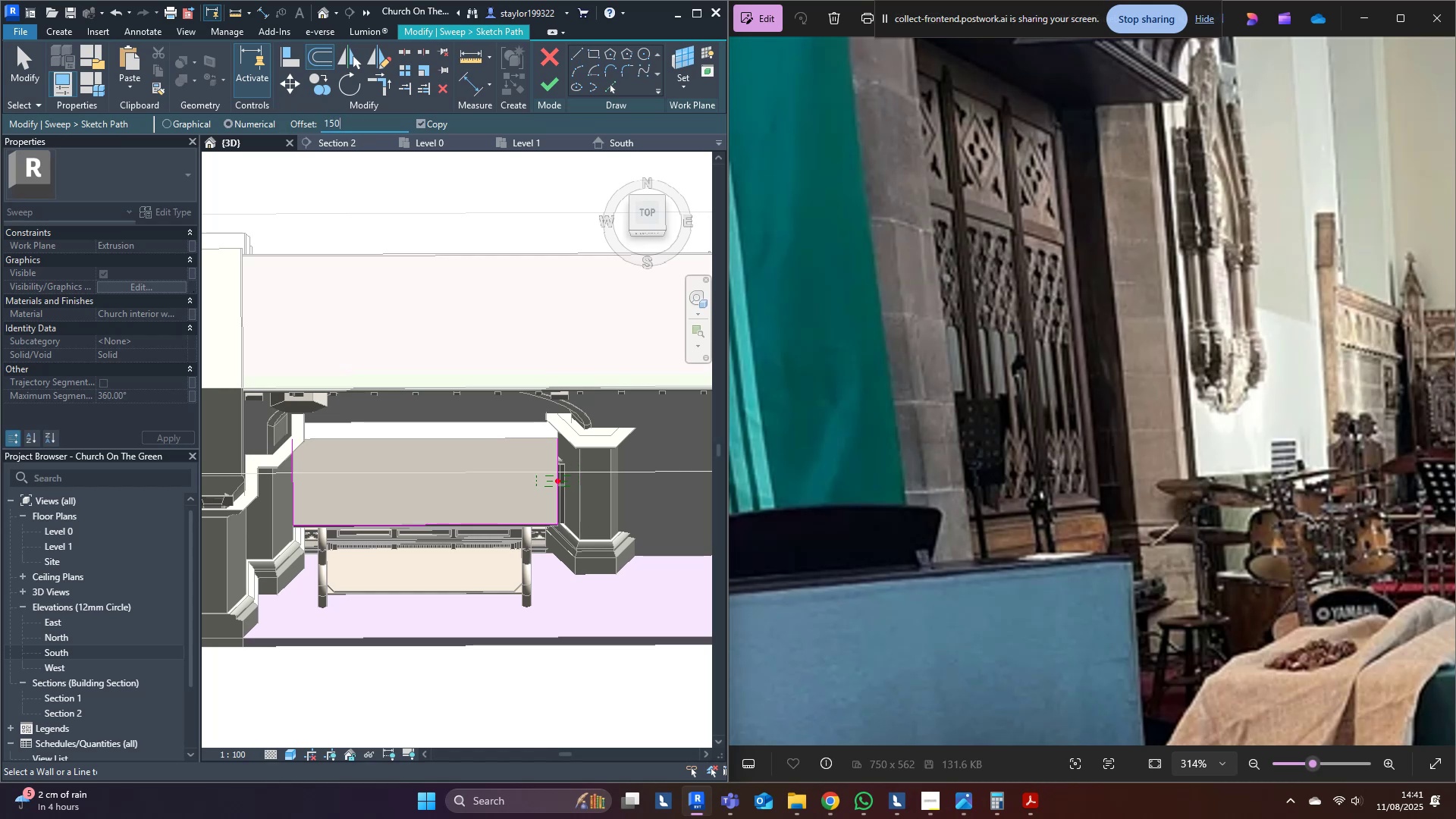 
key(Enter)
 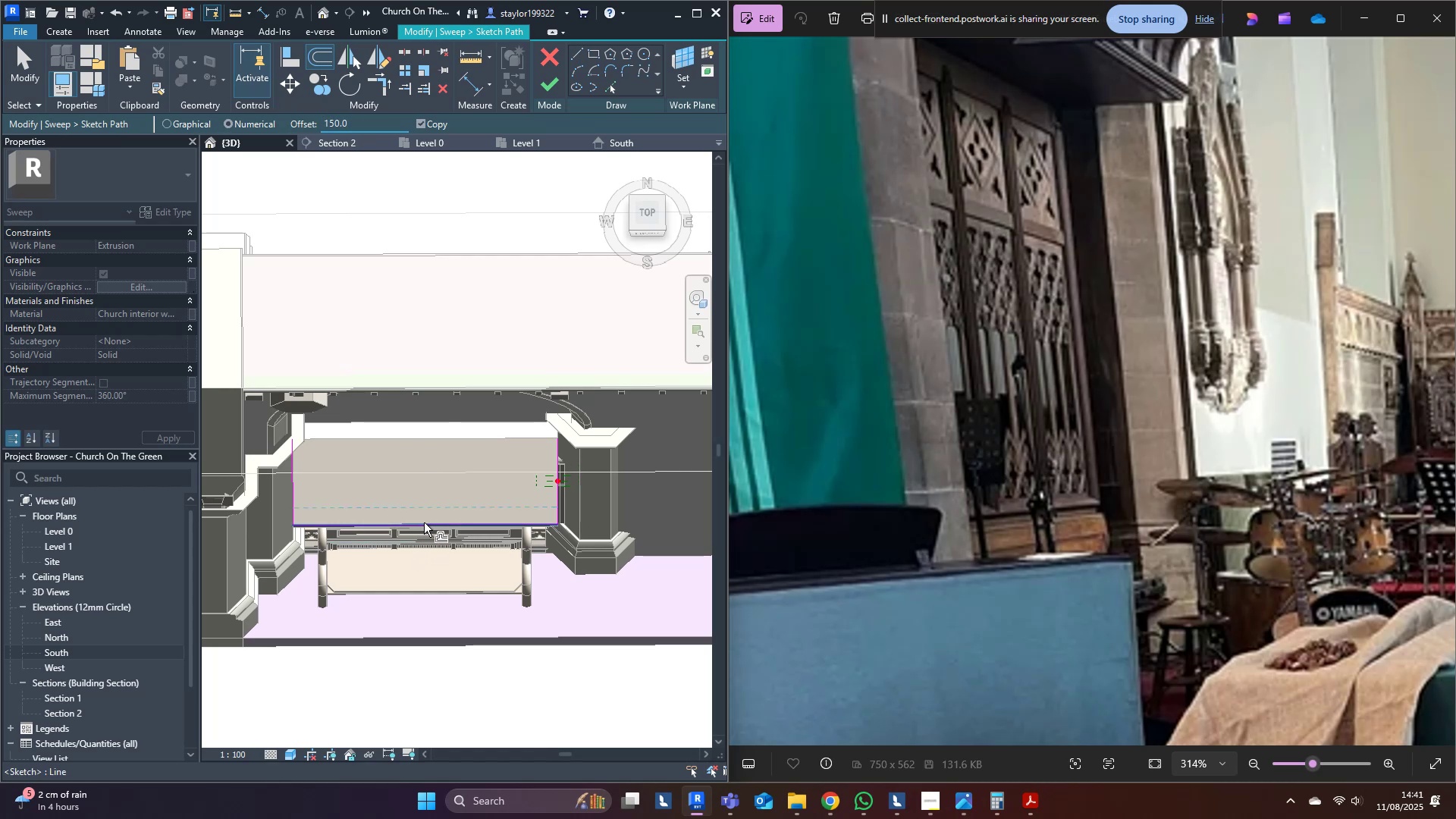 
wait(6.68)
 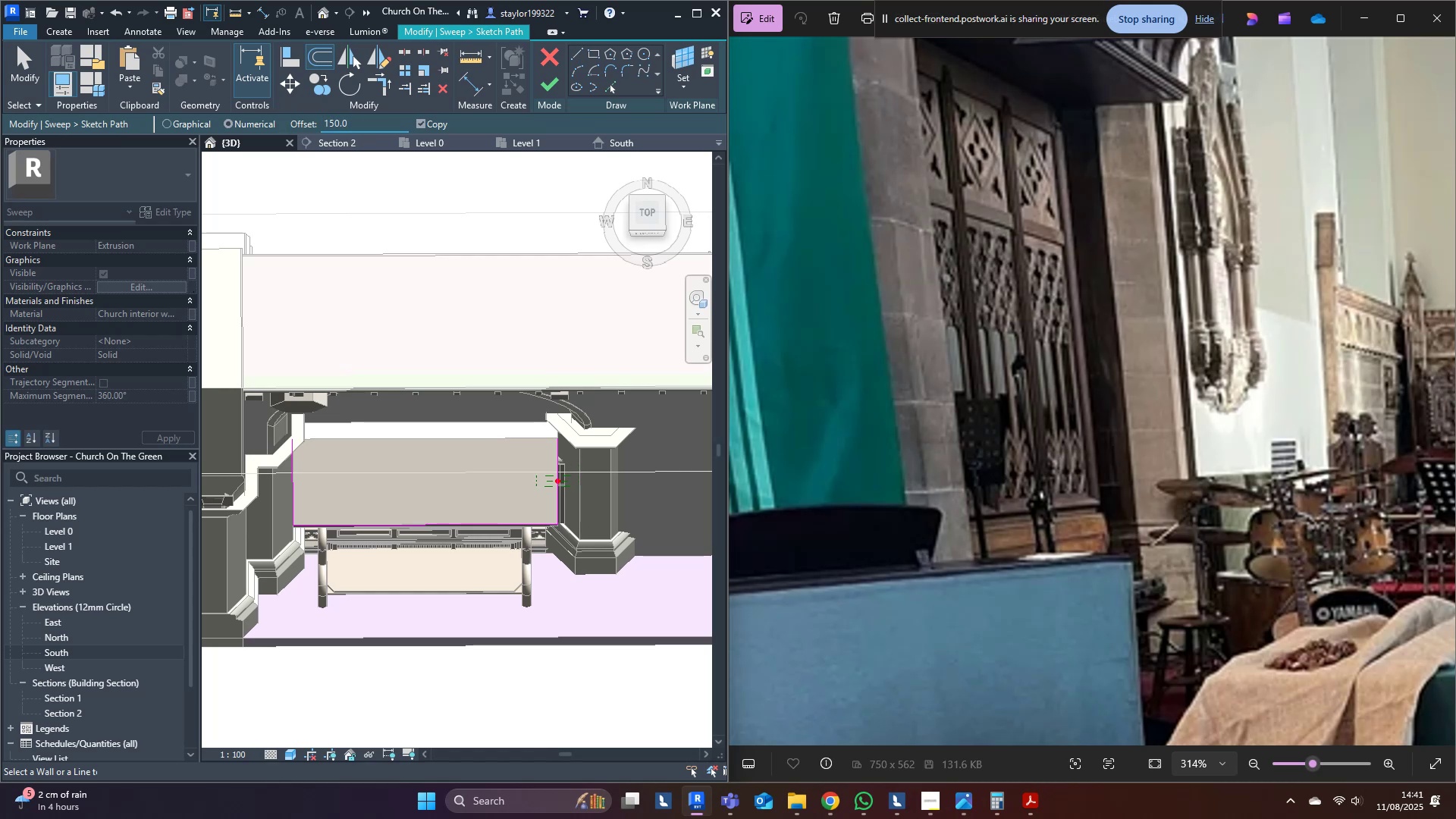 
hold_key(key=ControlLeft, duration=0.88)
left_click([424, 521])
 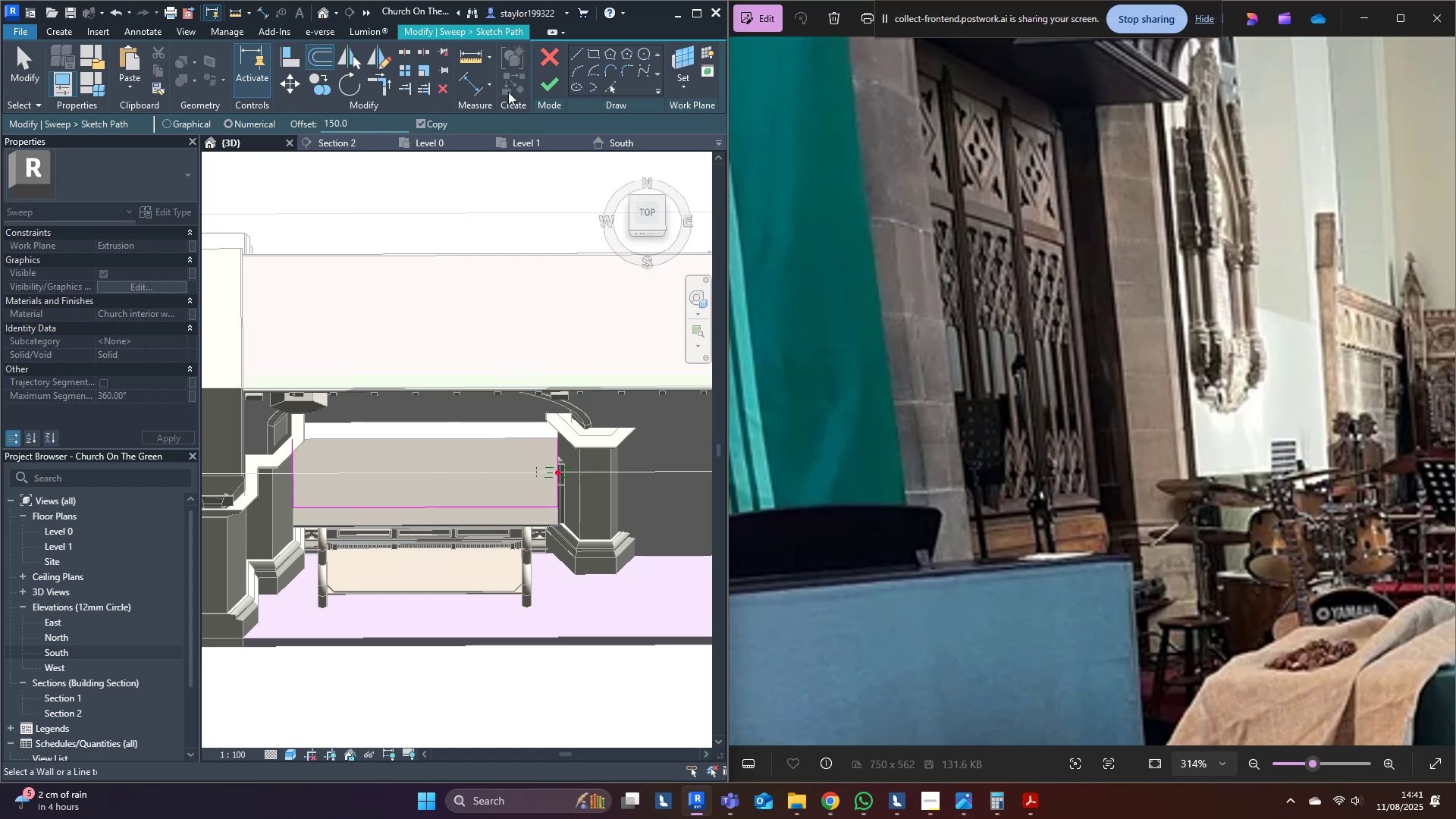 
left_click([544, 80])
 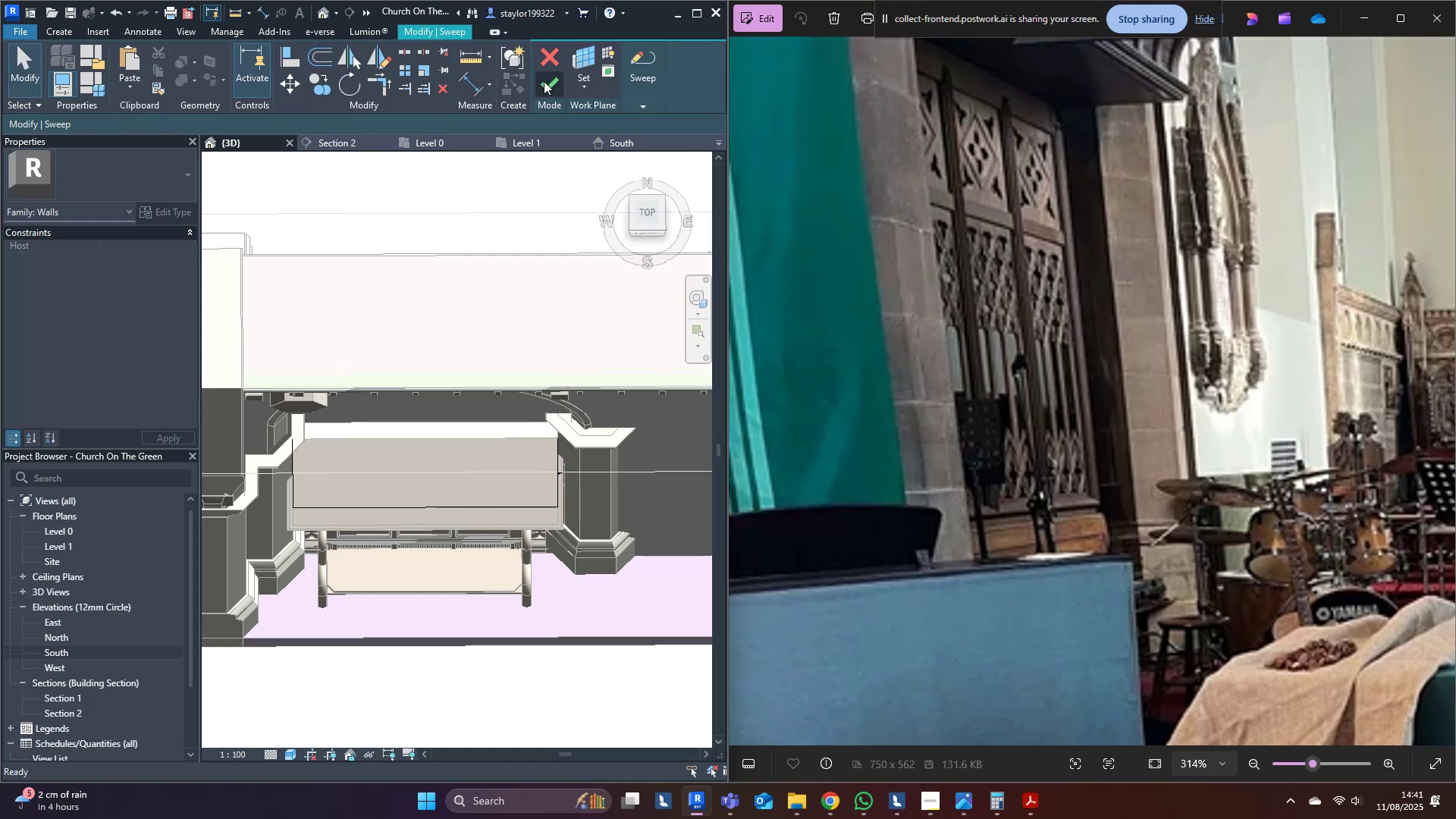 
left_click([544, 81])
 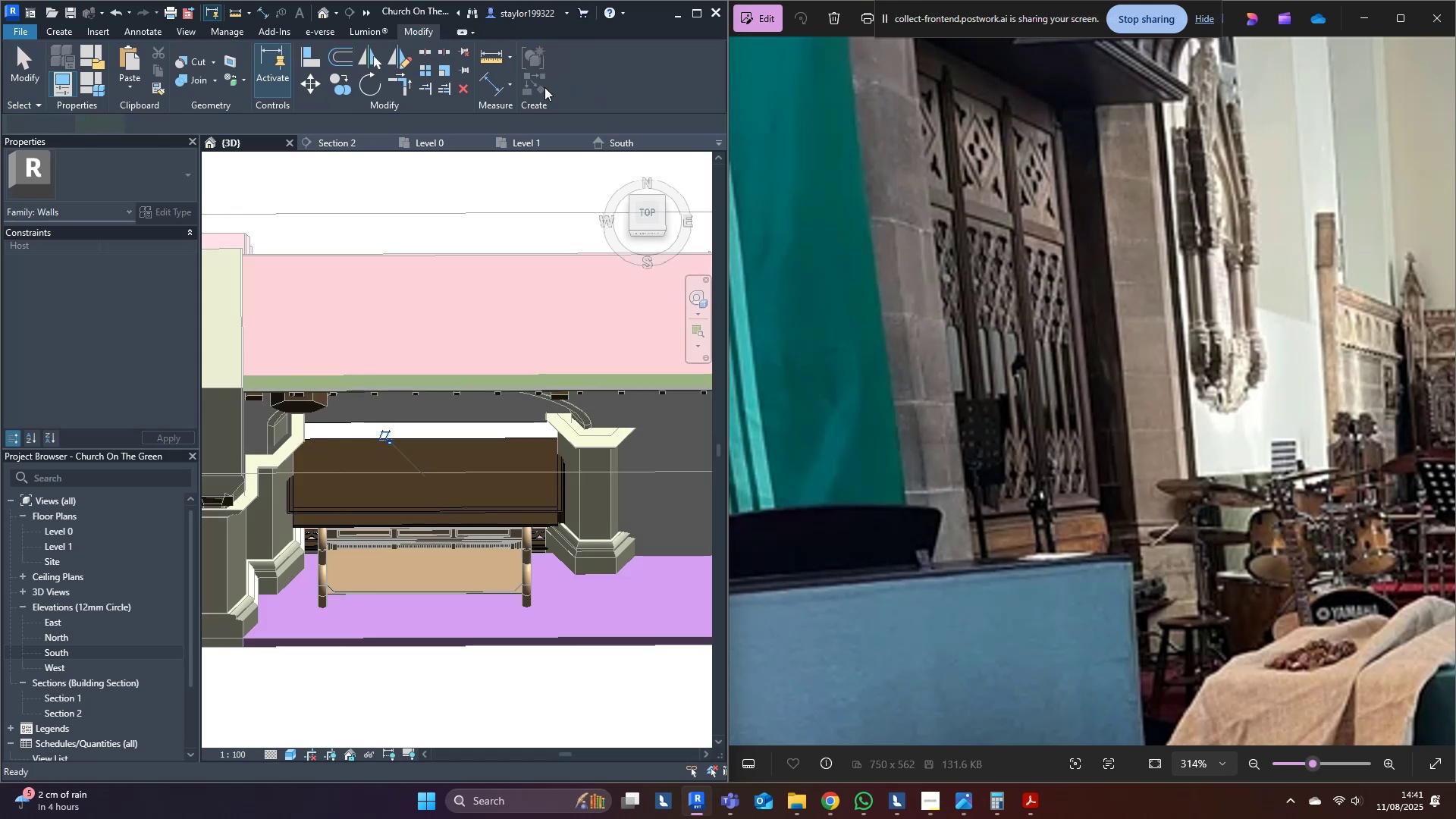 
scroll: coordinate [434, 487], scroll_direction: up, amount: 3.0
 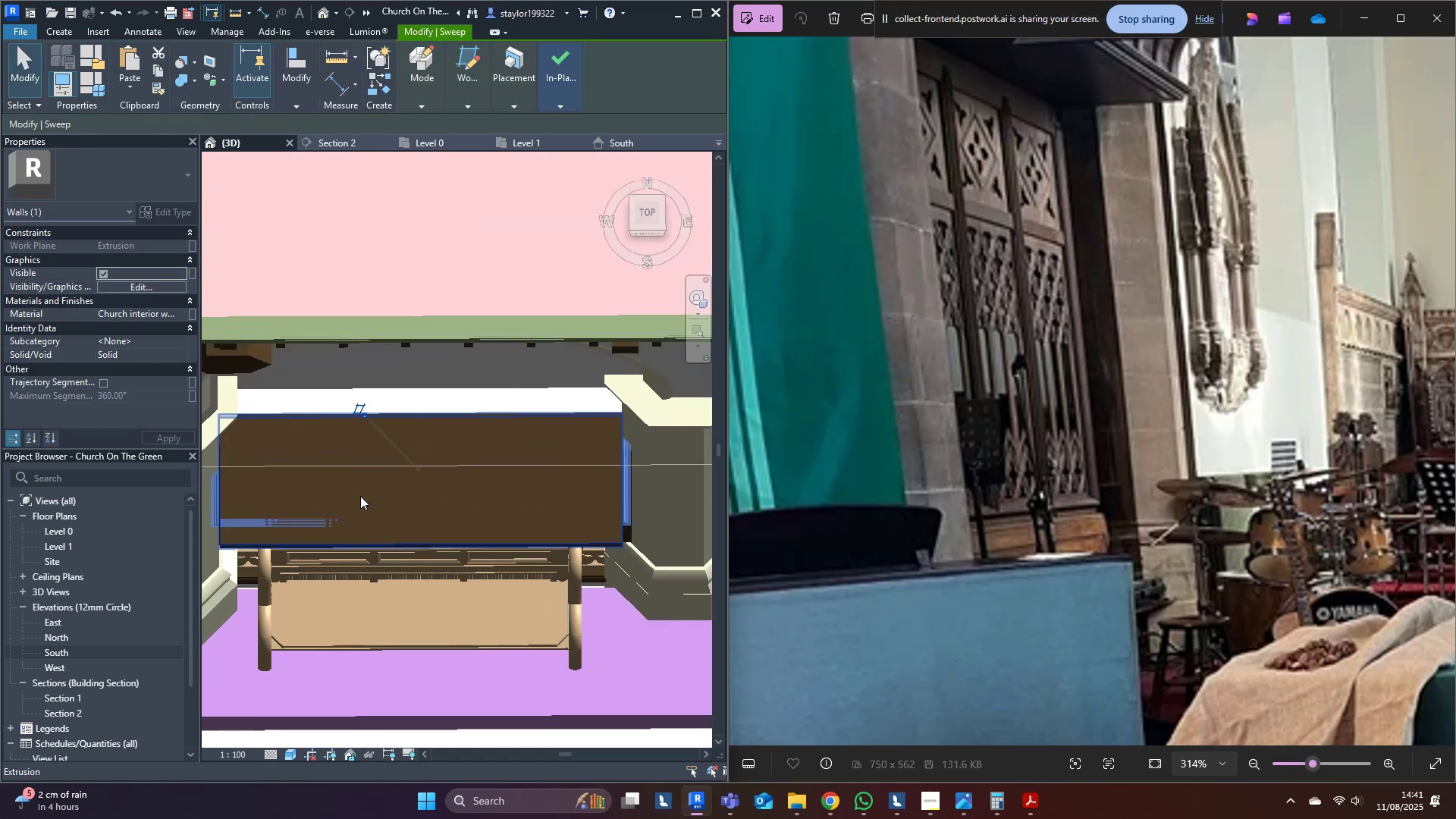 
left_click([353, 497])
 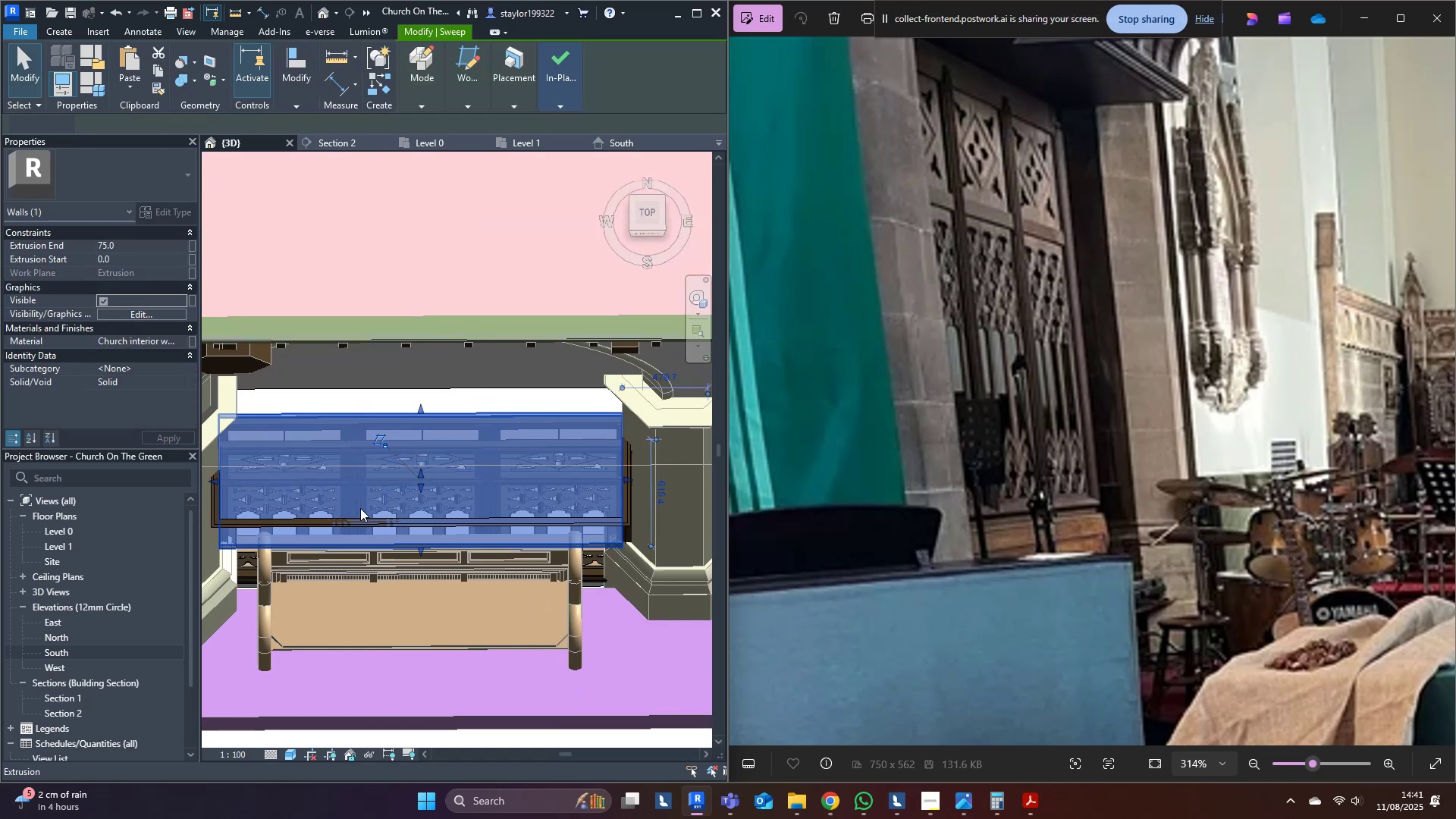 
scroll: coordinate [459, 540], scroll_direction: up, amount: 7.0
 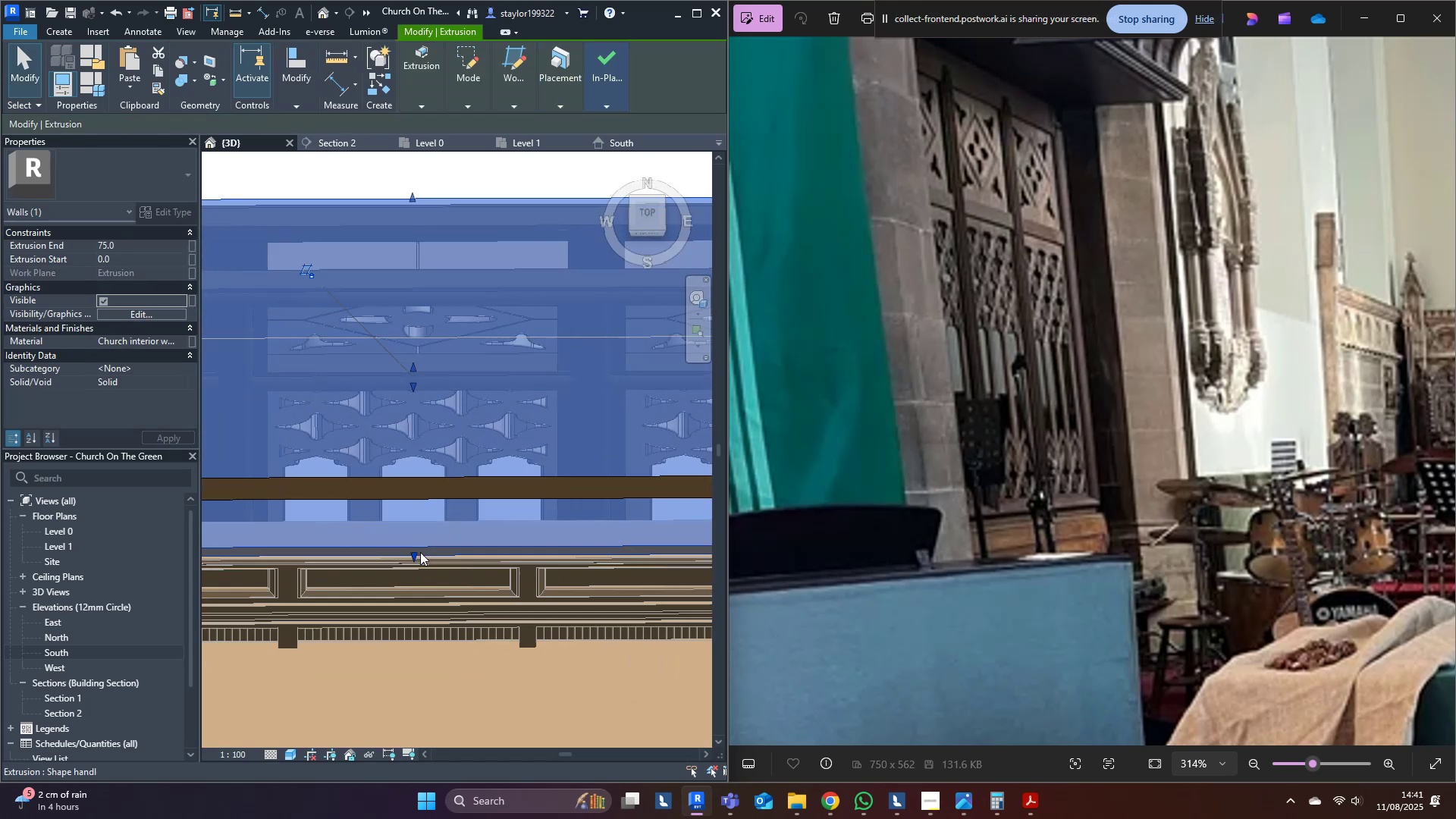 
left_click_drag(start_coordinate=[418, 555], to_coordinate=[431, 478])
 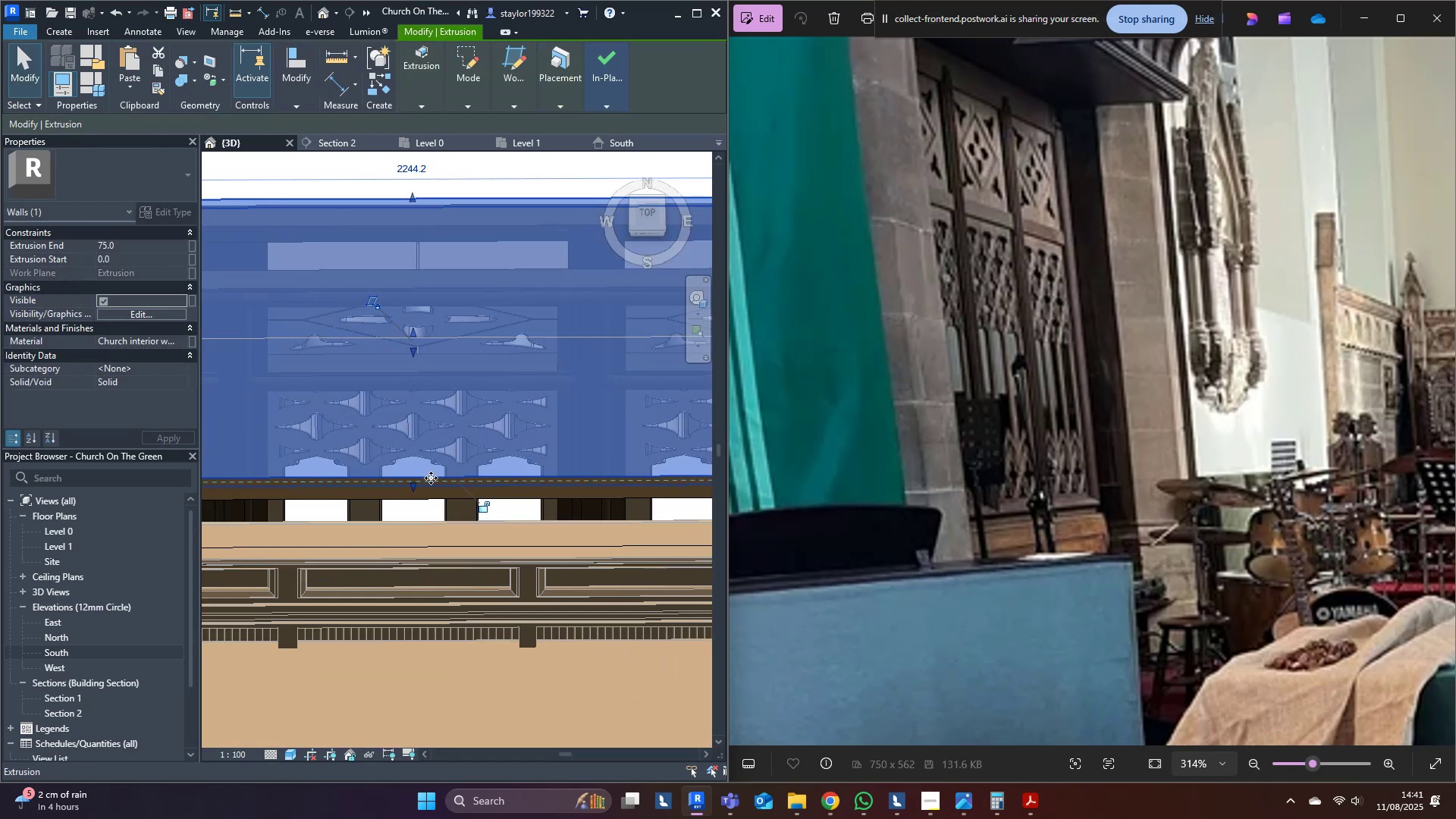 
scroll: coordinate [430, 471], scroll_direction: down, amount: 7.0
 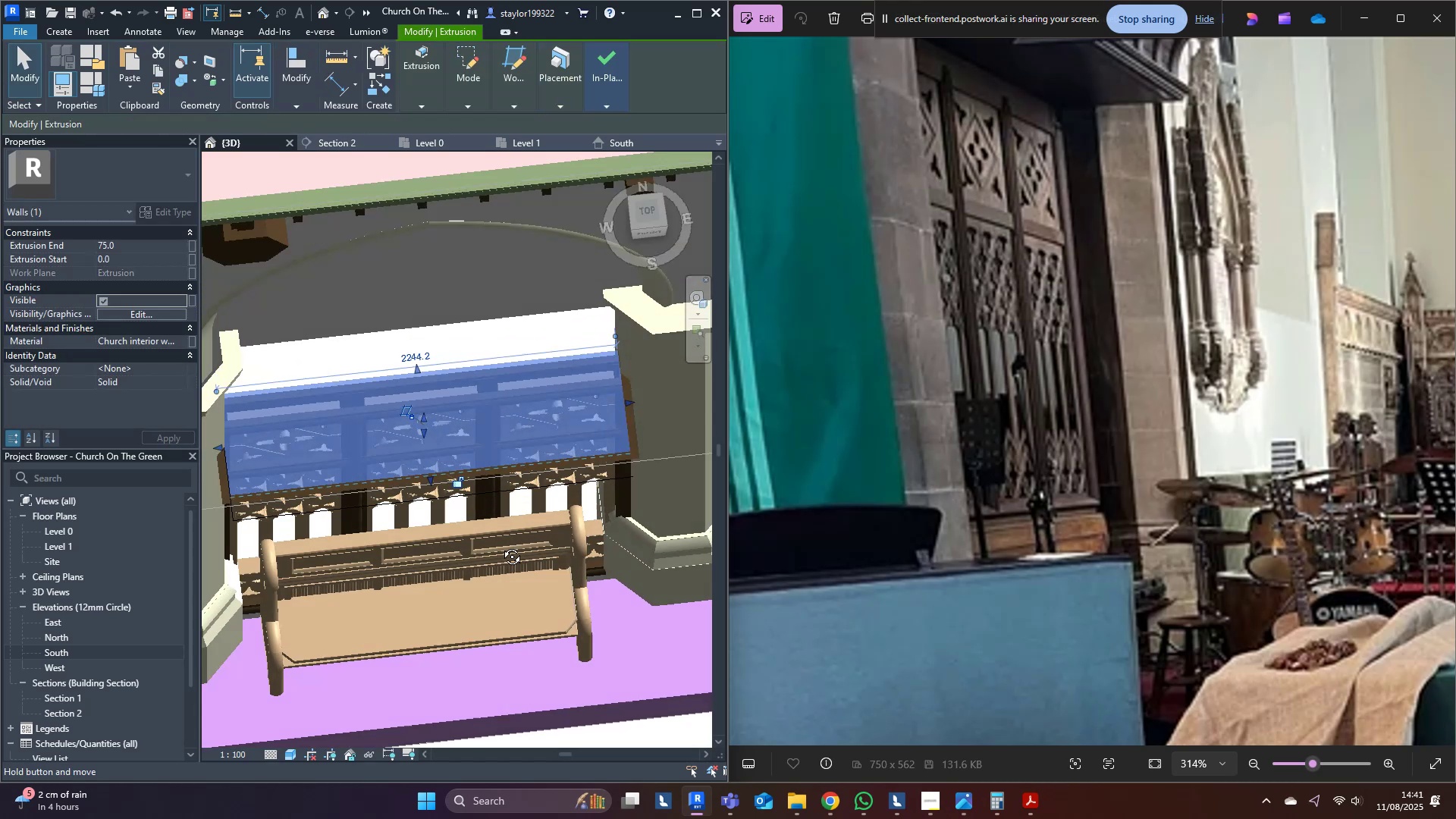 
key(Shift+ShiftLeft)
 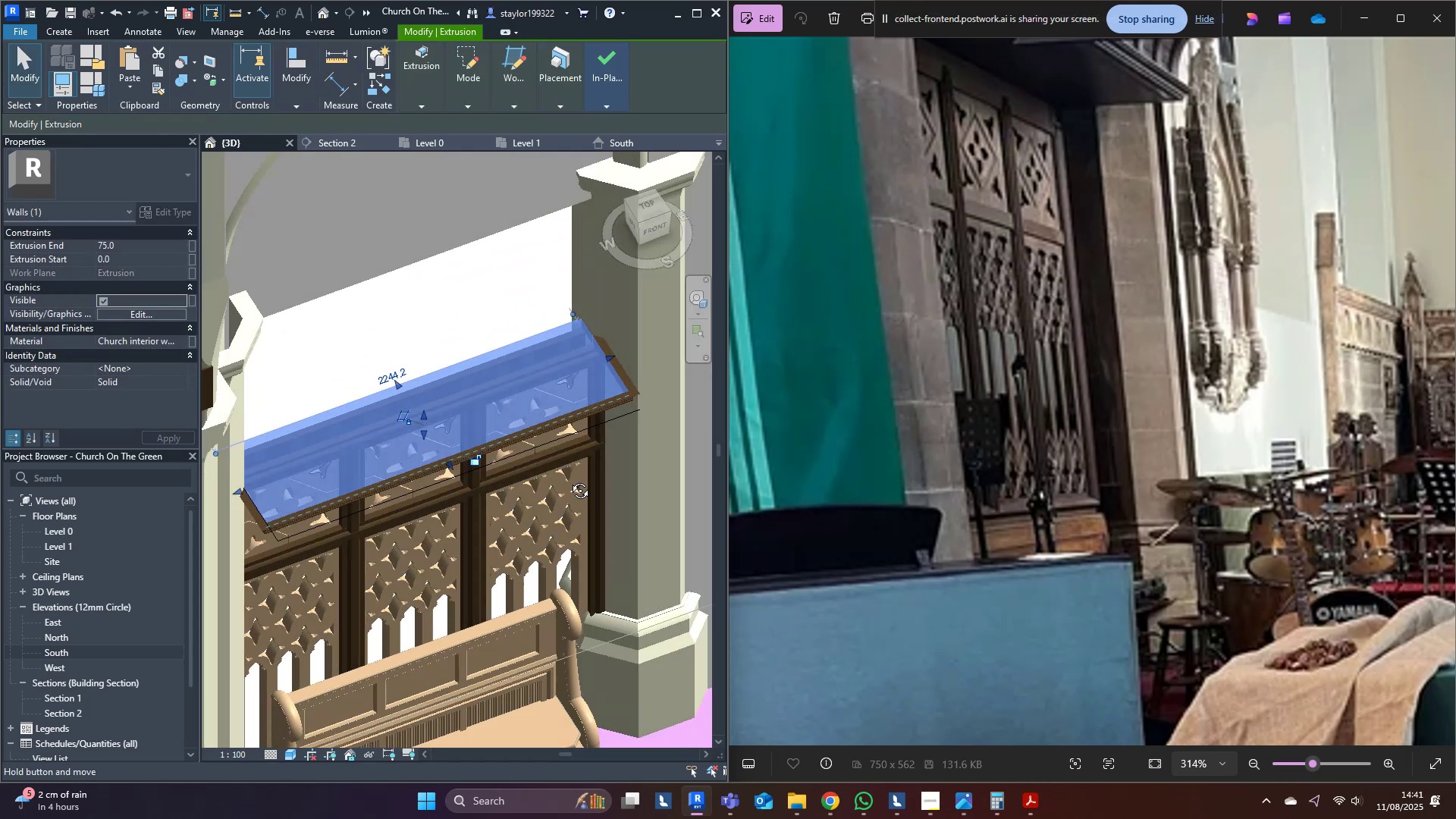 
key(Shift+ShiftLeft)
 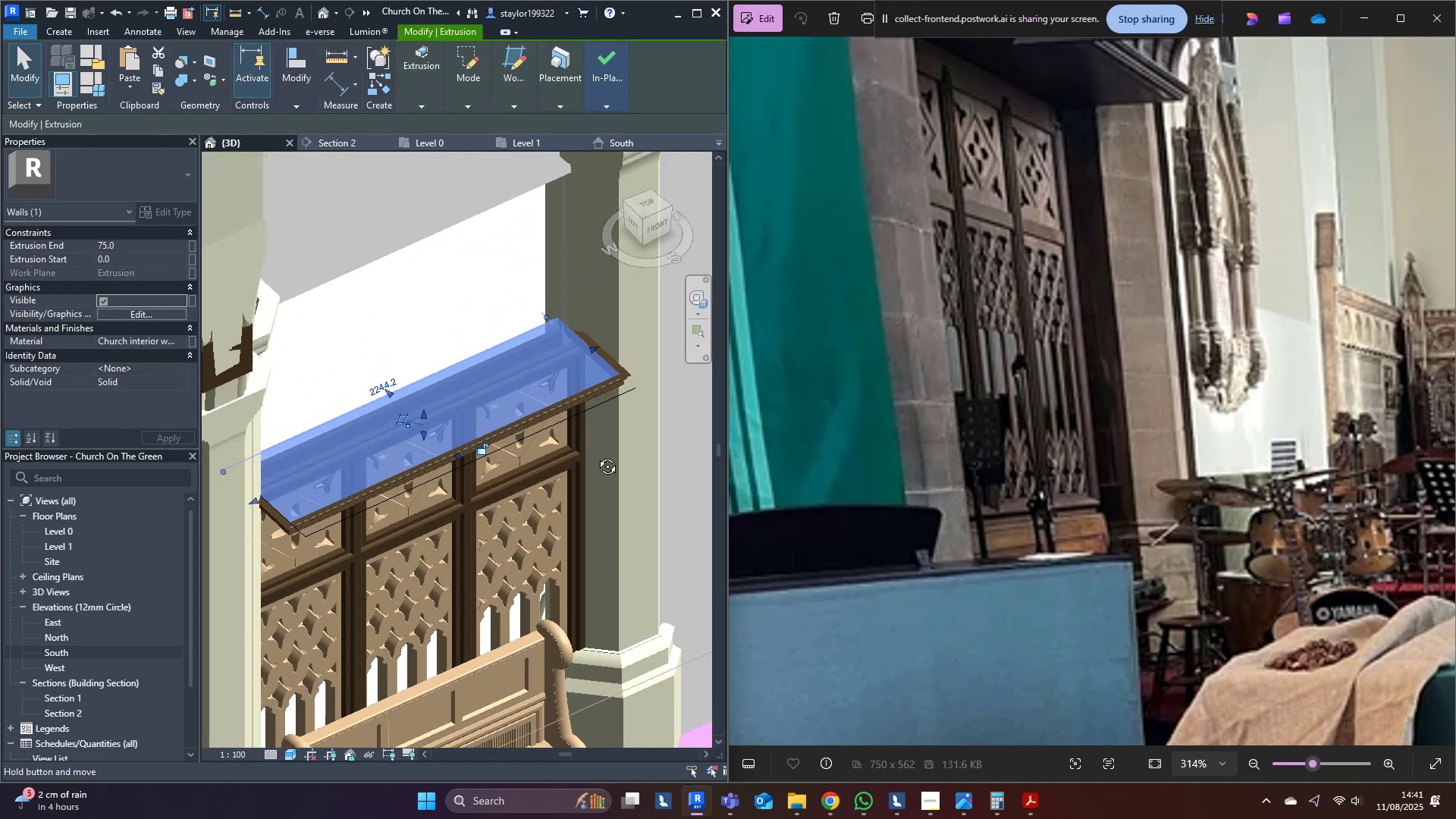 
key(Shift+ShiftLeft)
 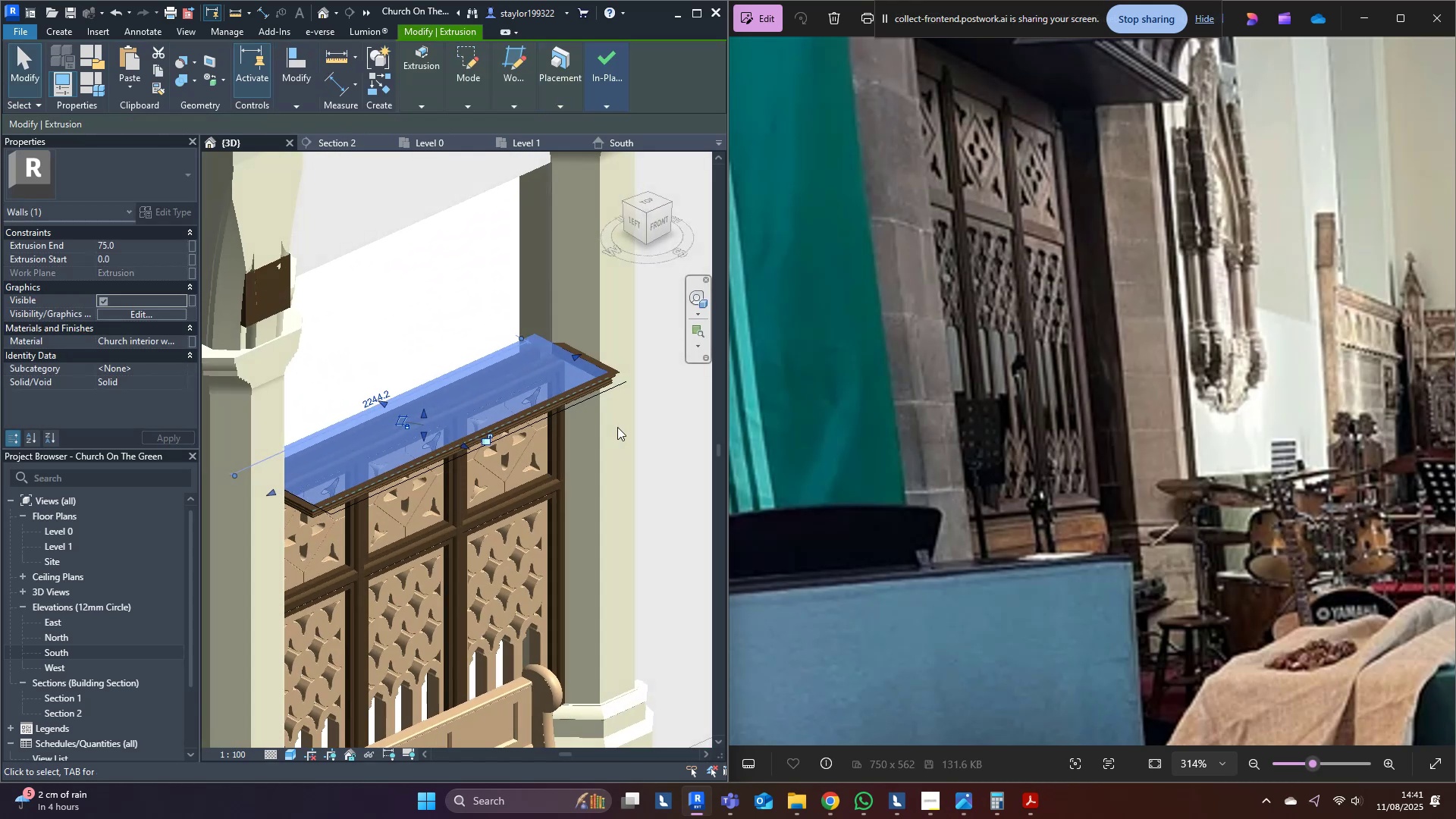 
key(Escape)
 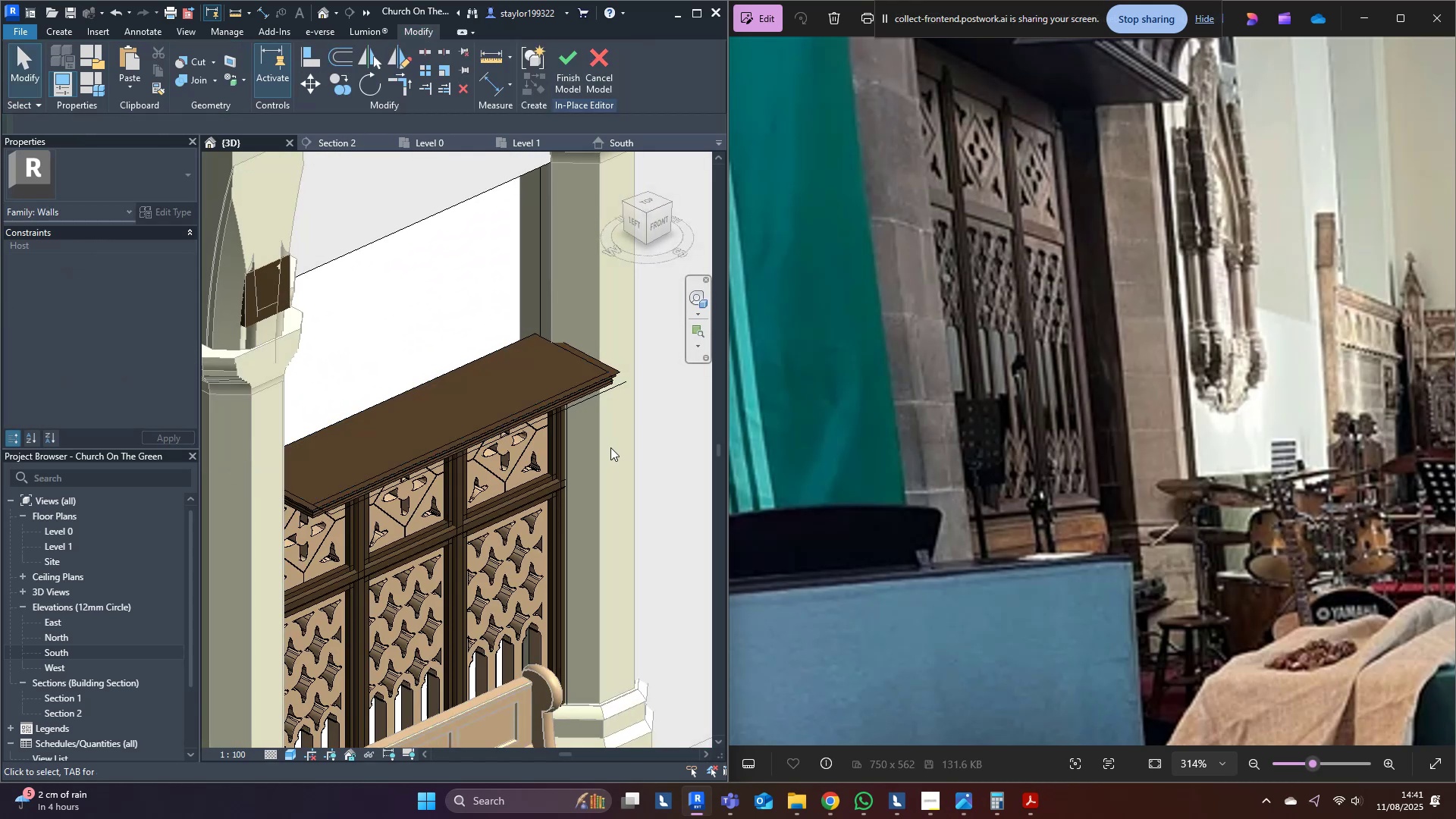 
hold_key(key=ShiftLeft, duration=0.78)
 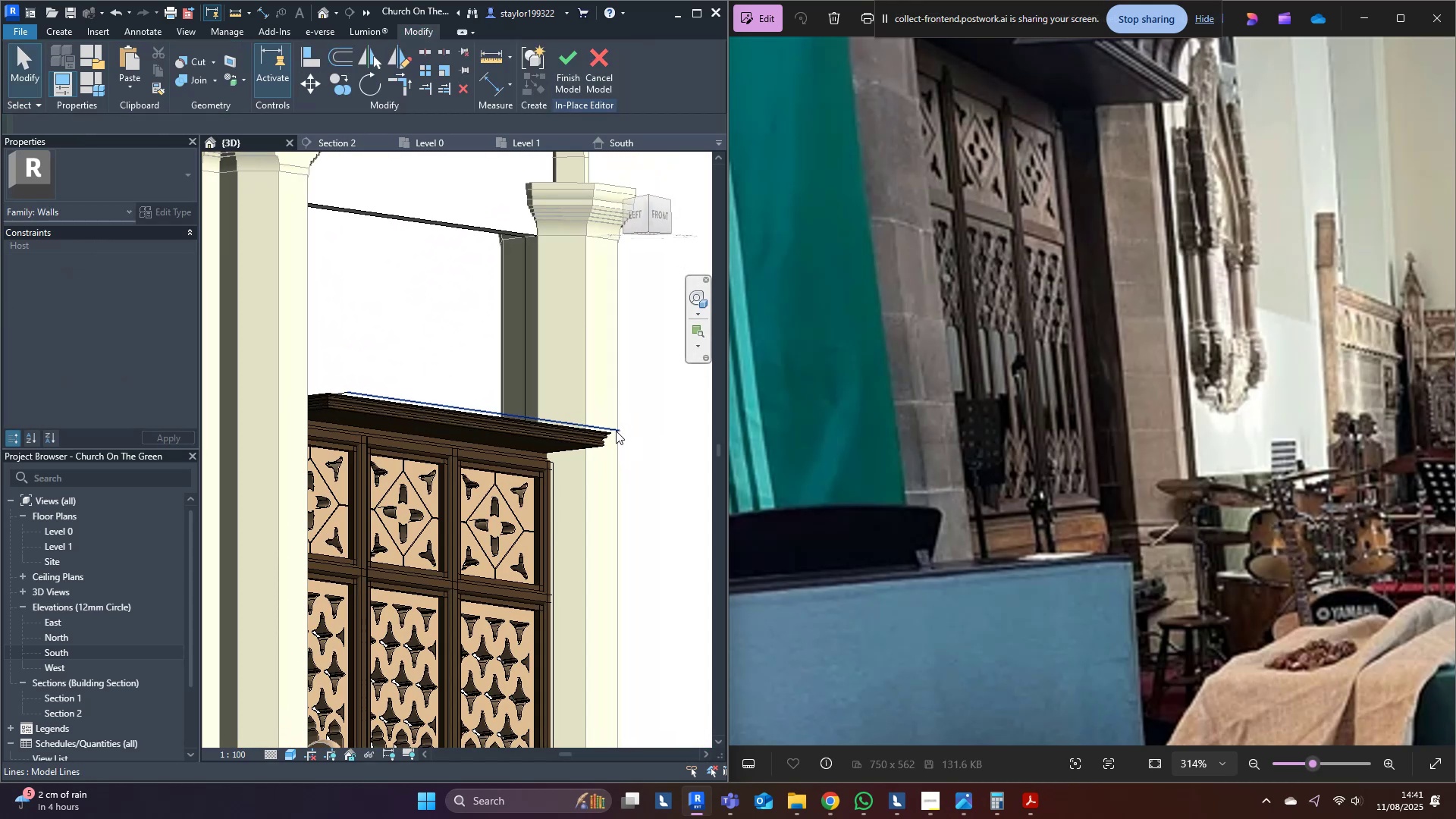 
left_click([616, 431])
 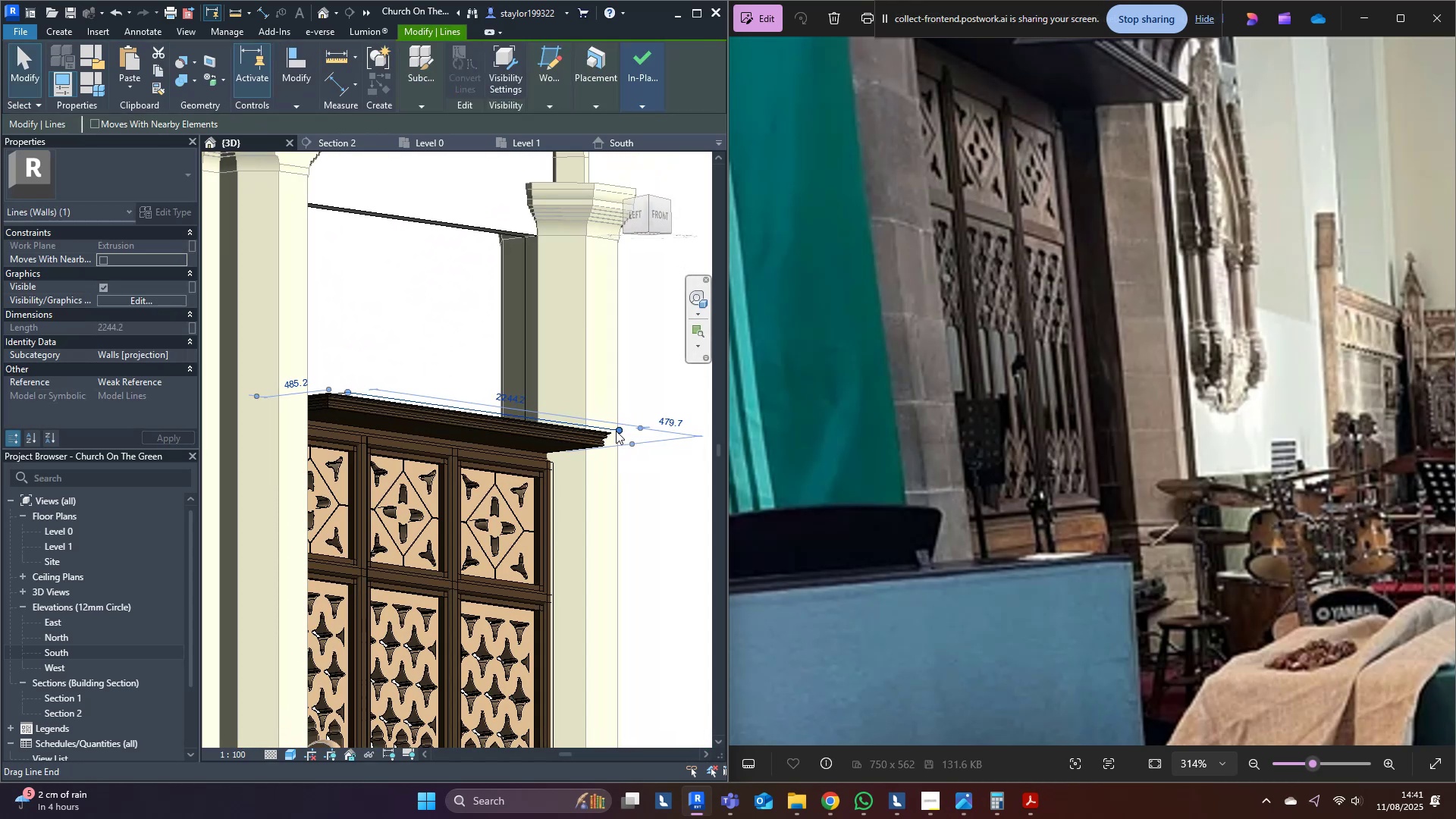 
scroll: coordinate [621, 424], scroll_direction: up, amount: 4.0
 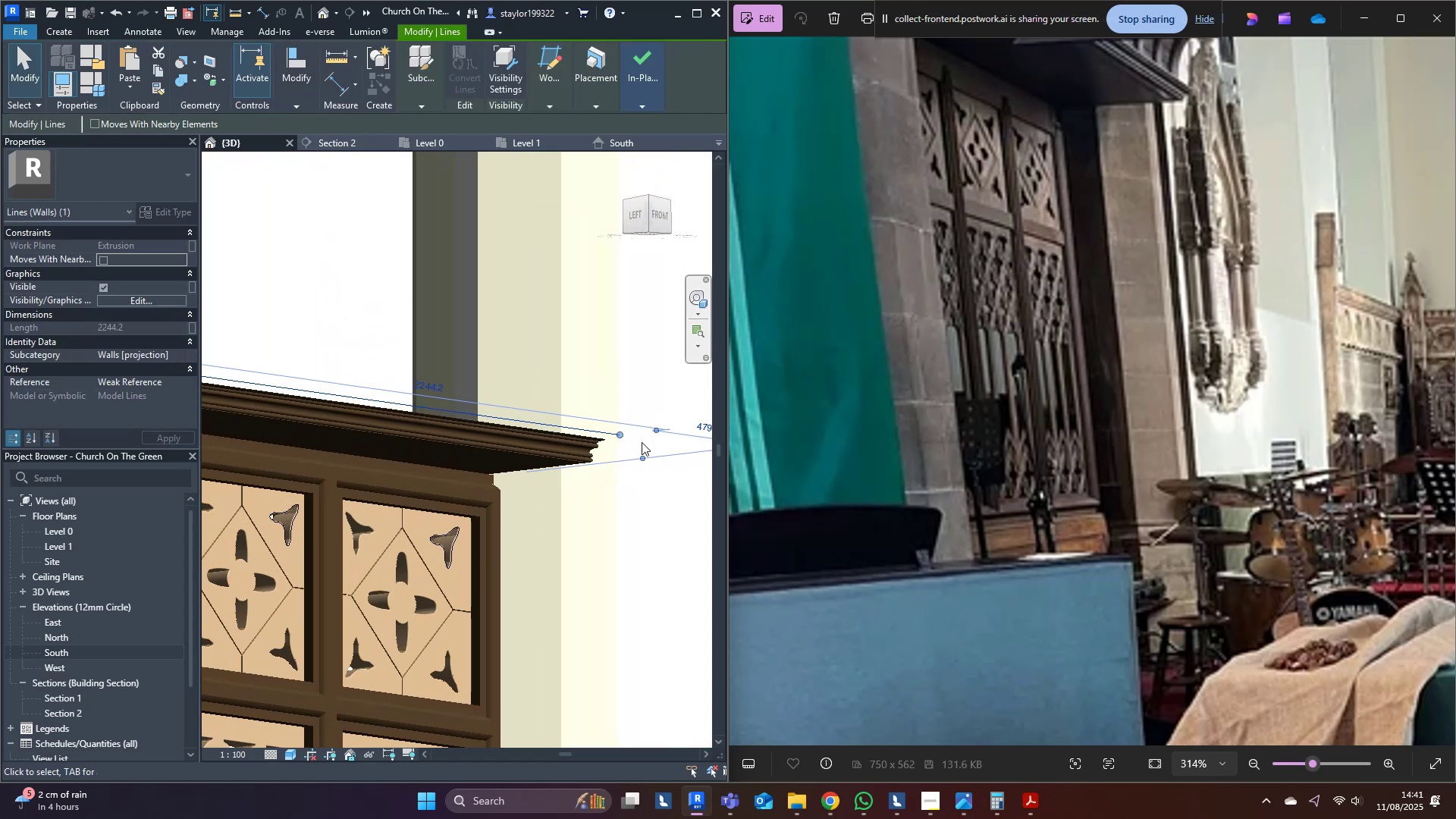 
key(Delete)
 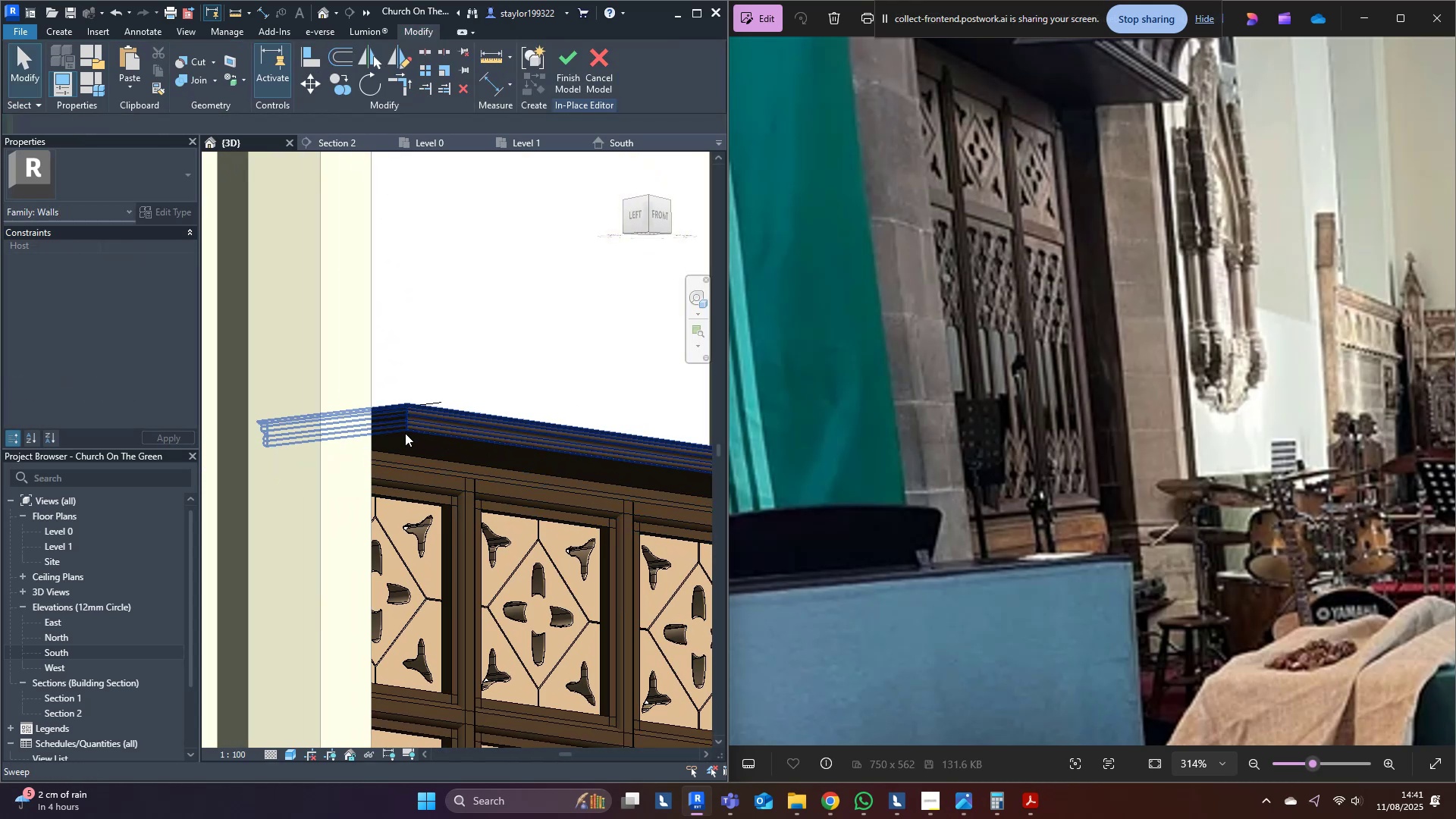 
scroll: coordinate [422, 403], scroll_direction: up, amount: 1.0
 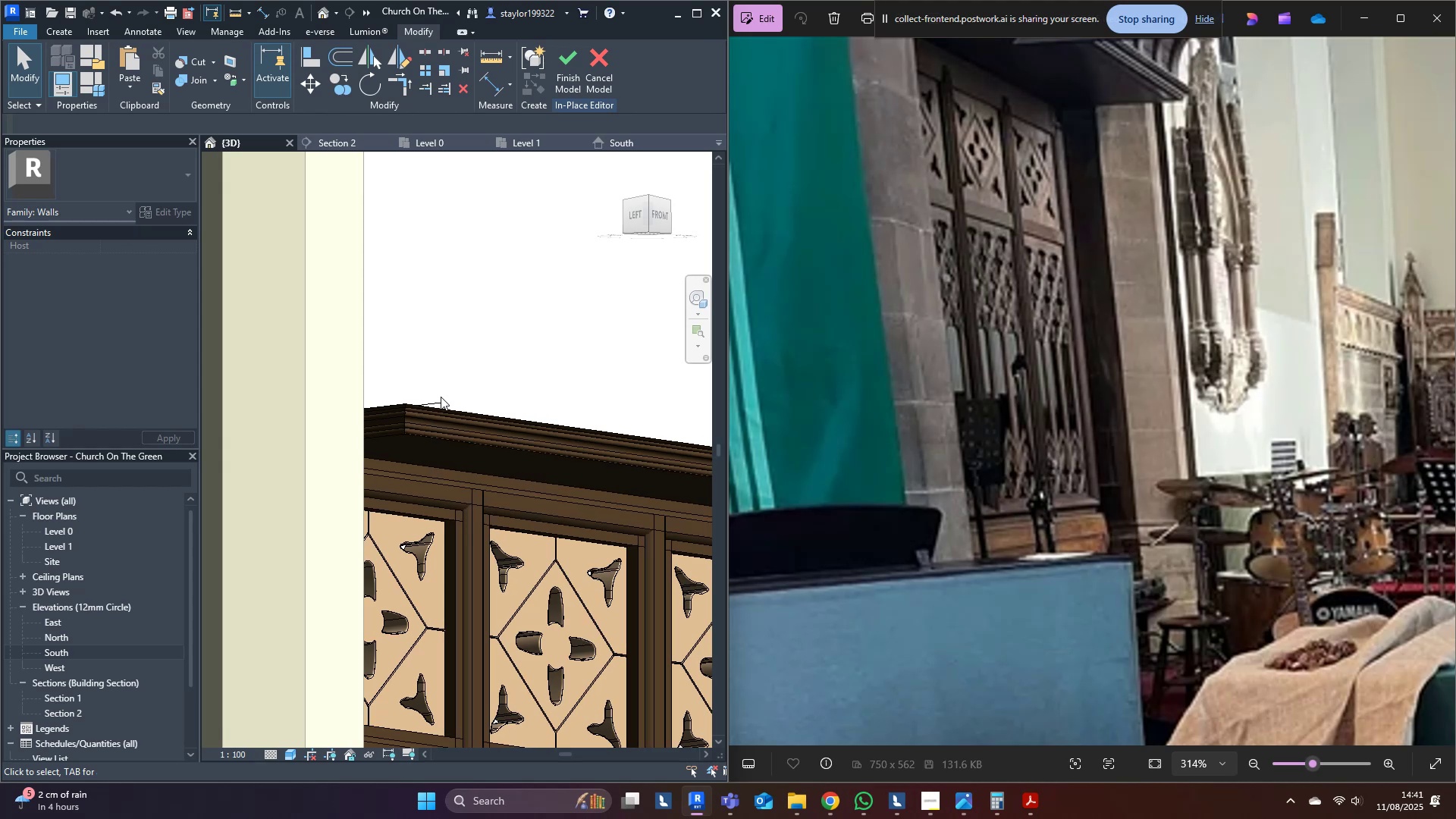 
left_click([440, 398])
 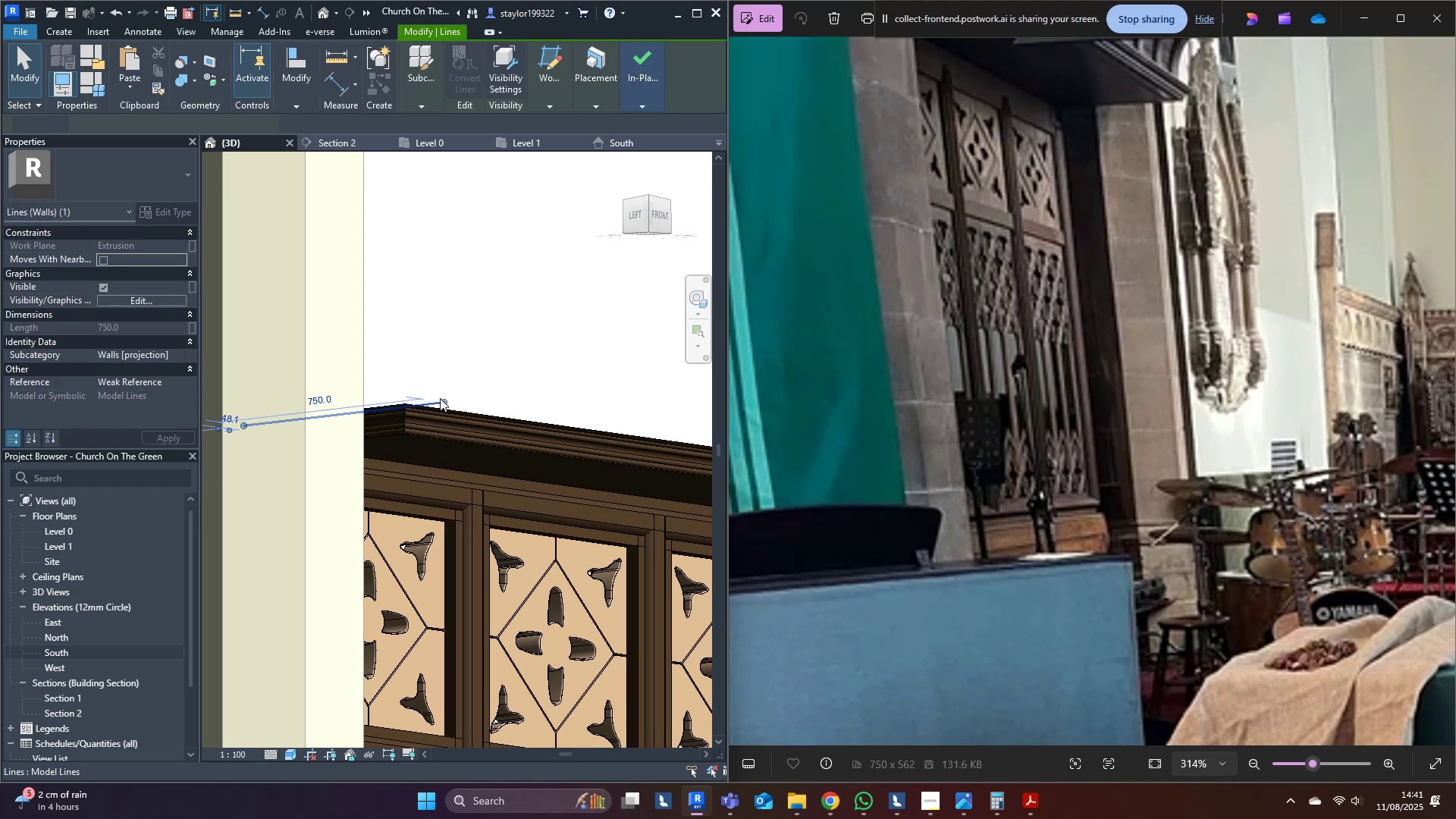 
key(Delete)
 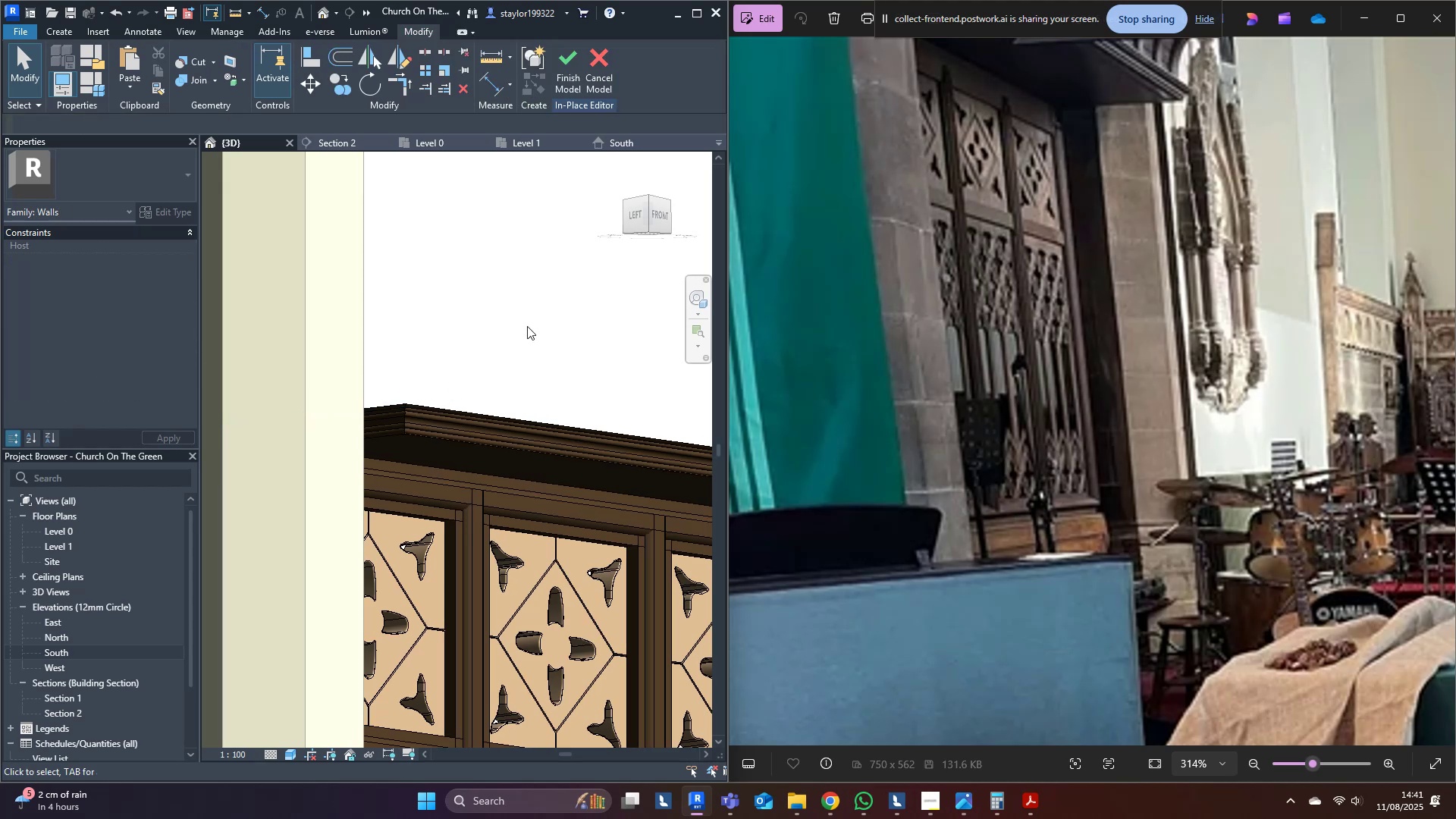 
left_click([537, 318])
 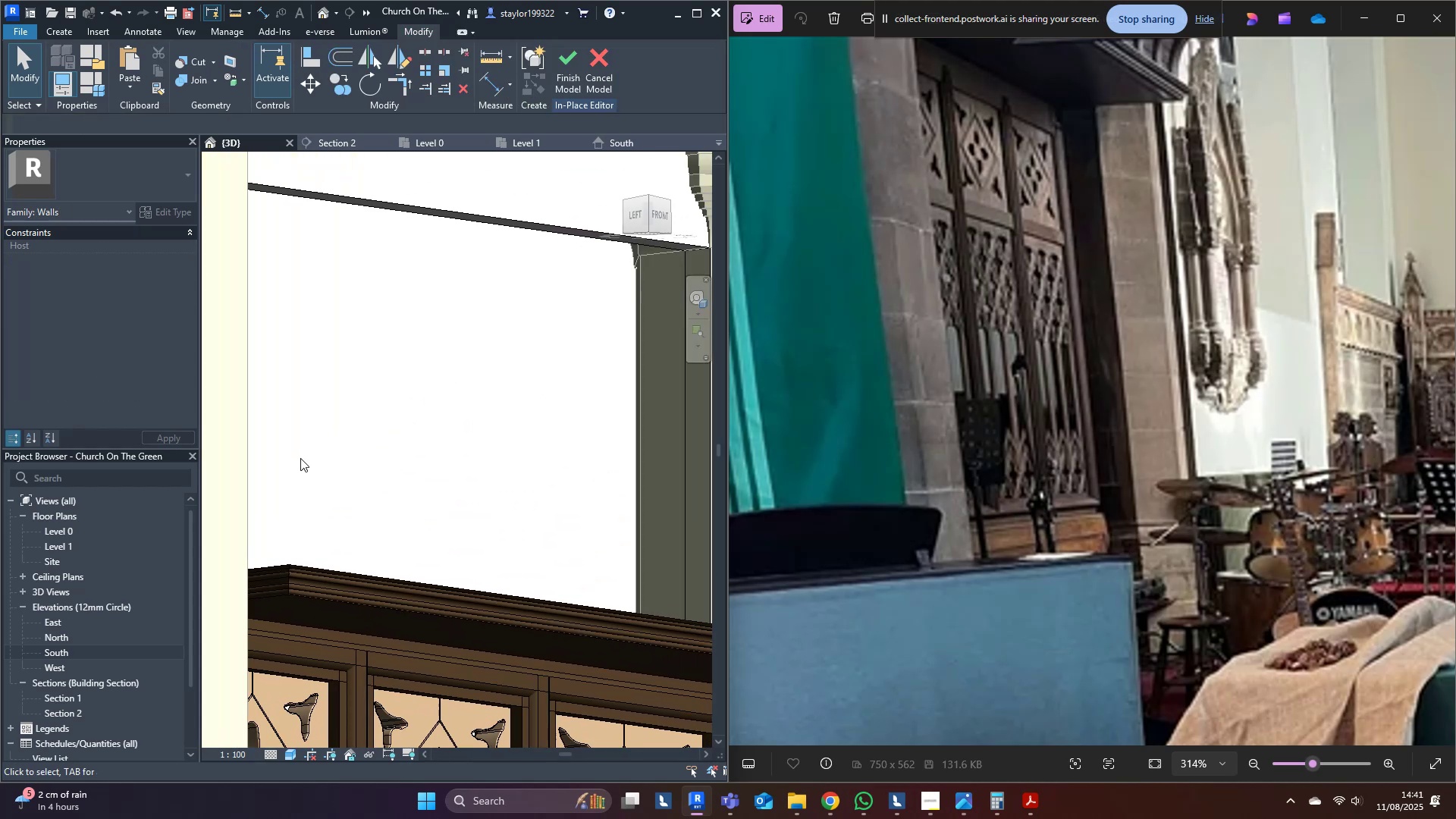 
scroll: coordinate [394, 406], scroll_direction: down, amount: 2.0
 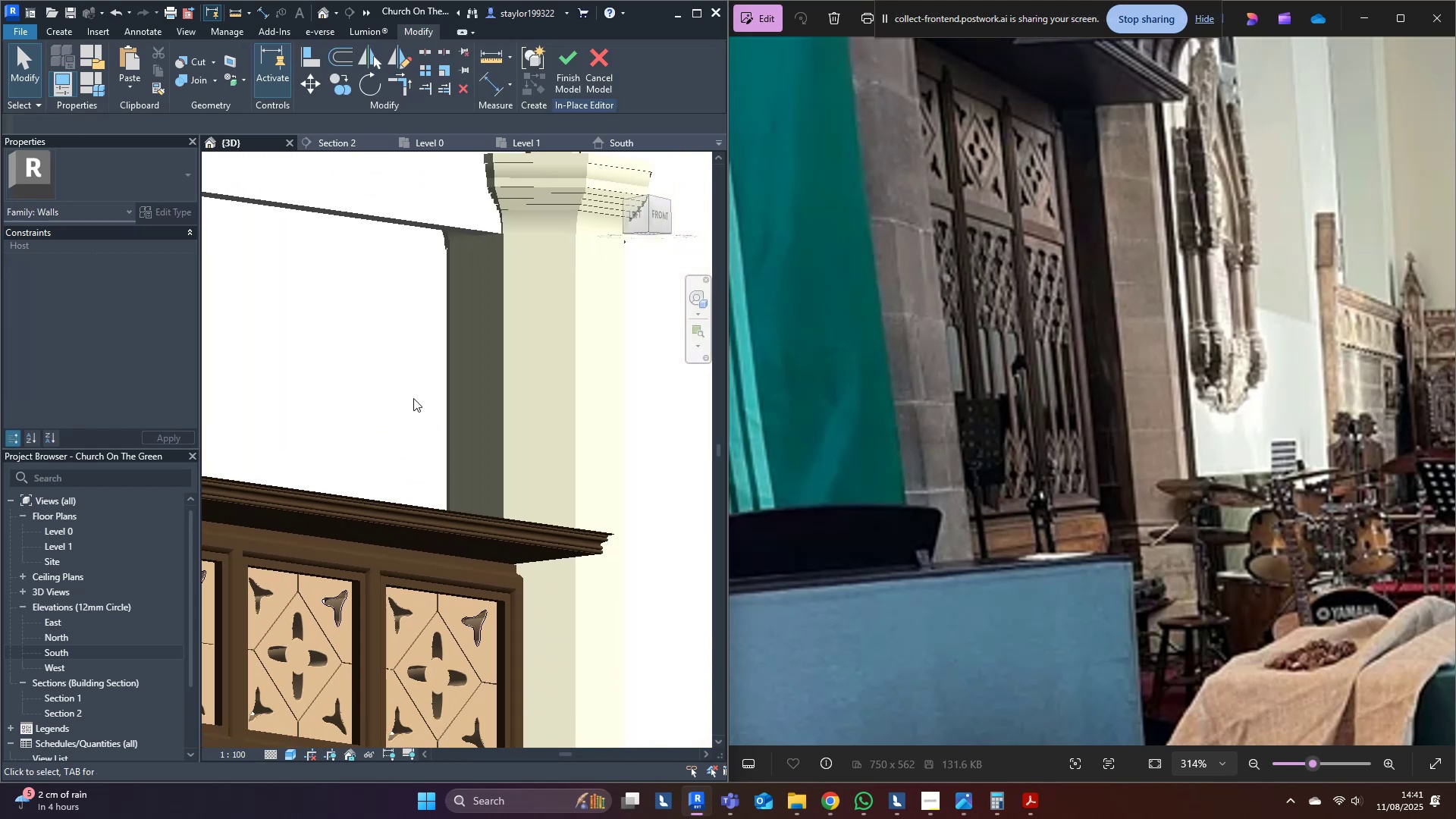 
hold_key(key=ShiftLeft, duration=1.05)
 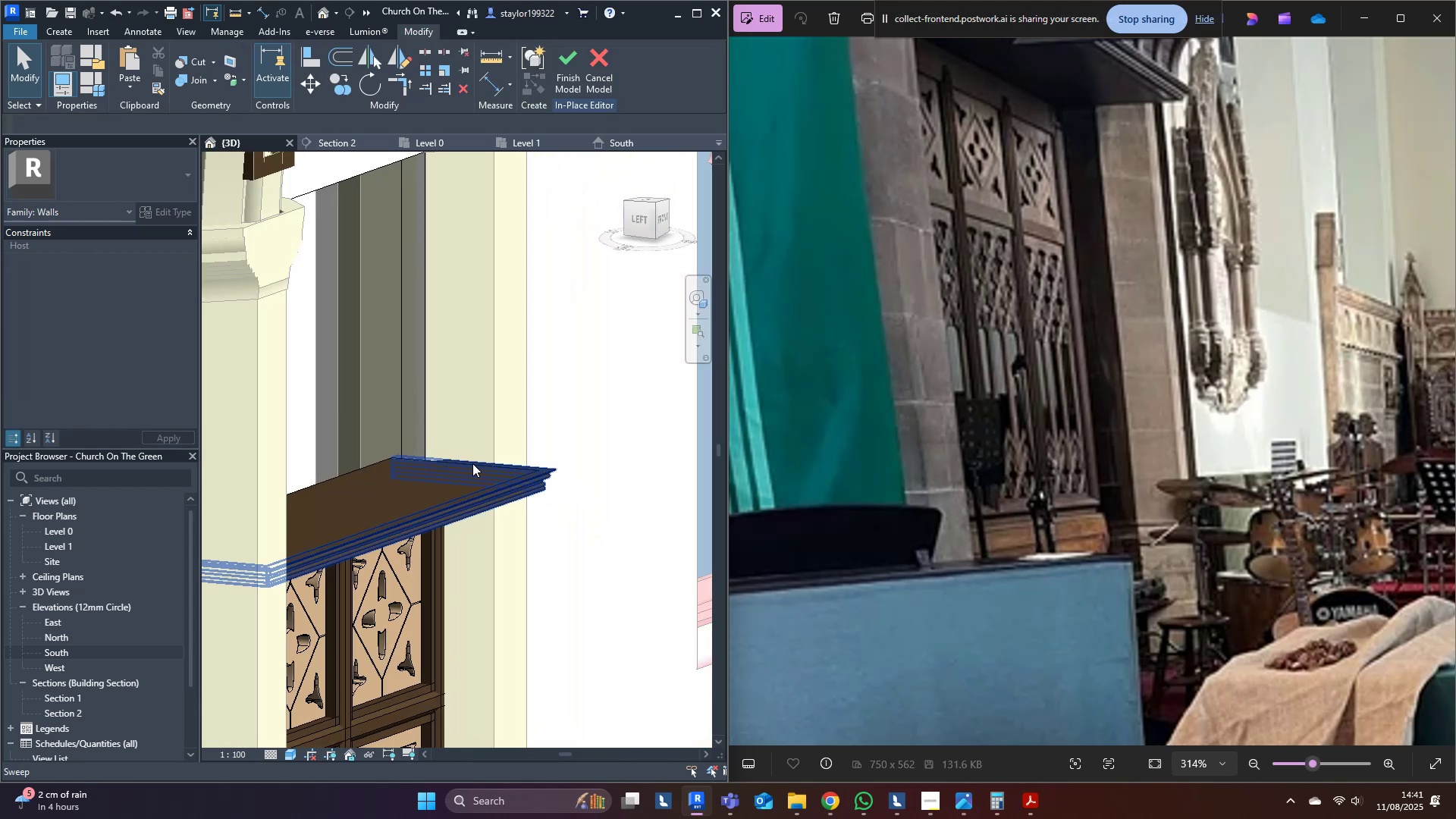 
hold_key(key=ShiftLeft, duration=0.4)
 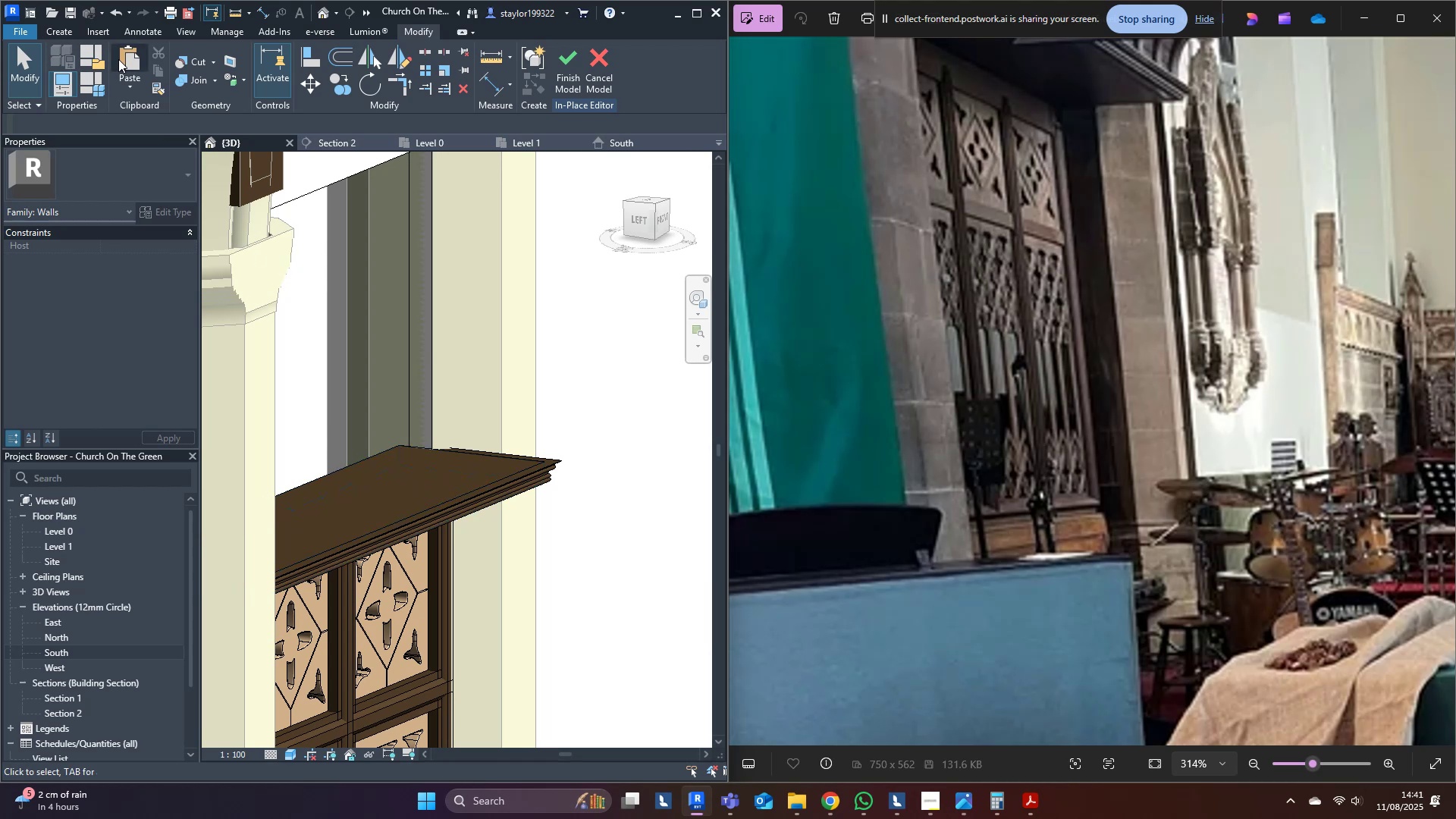 
left_click([55, 35])
 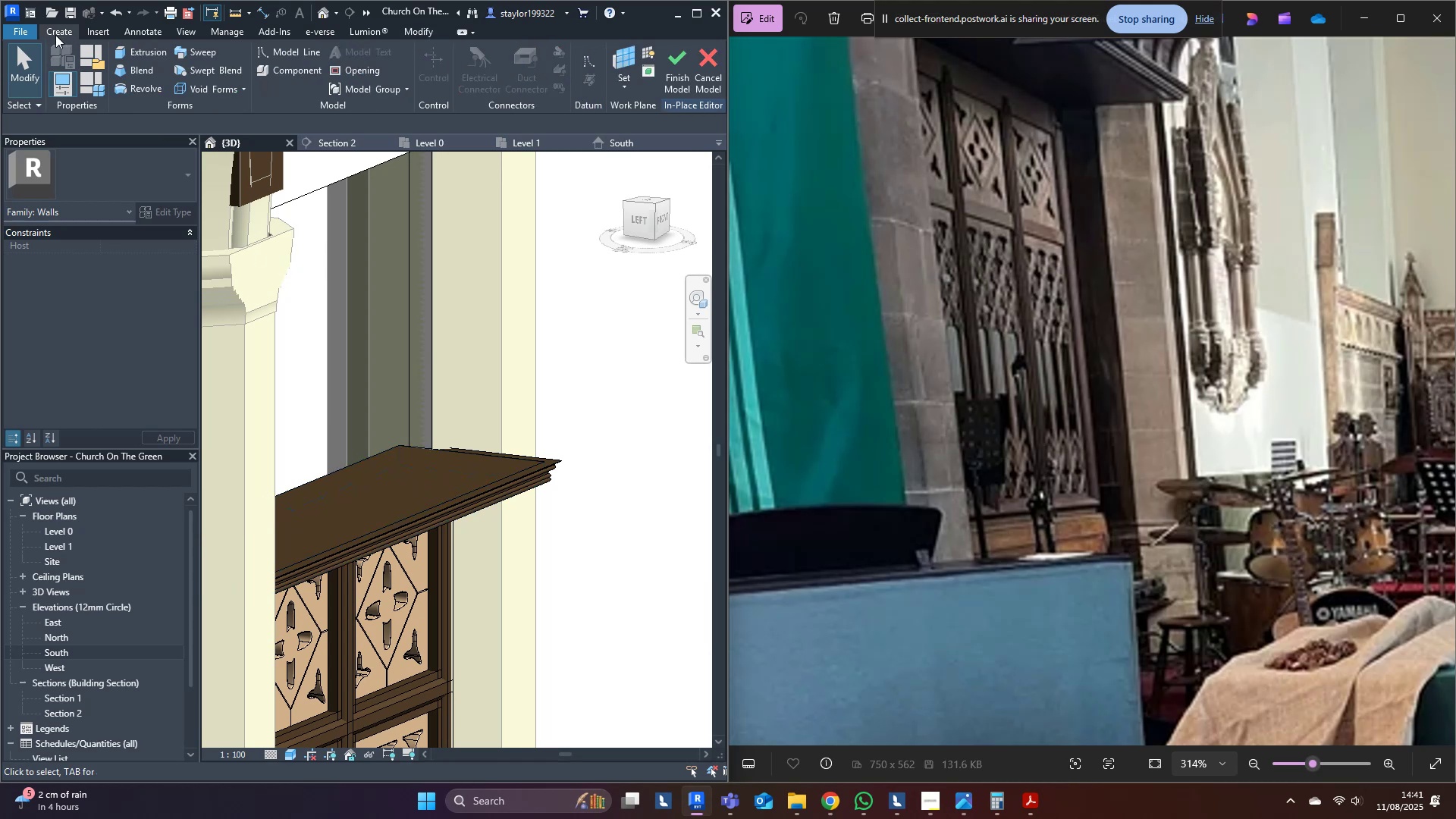 
middle_click([625, 483])
 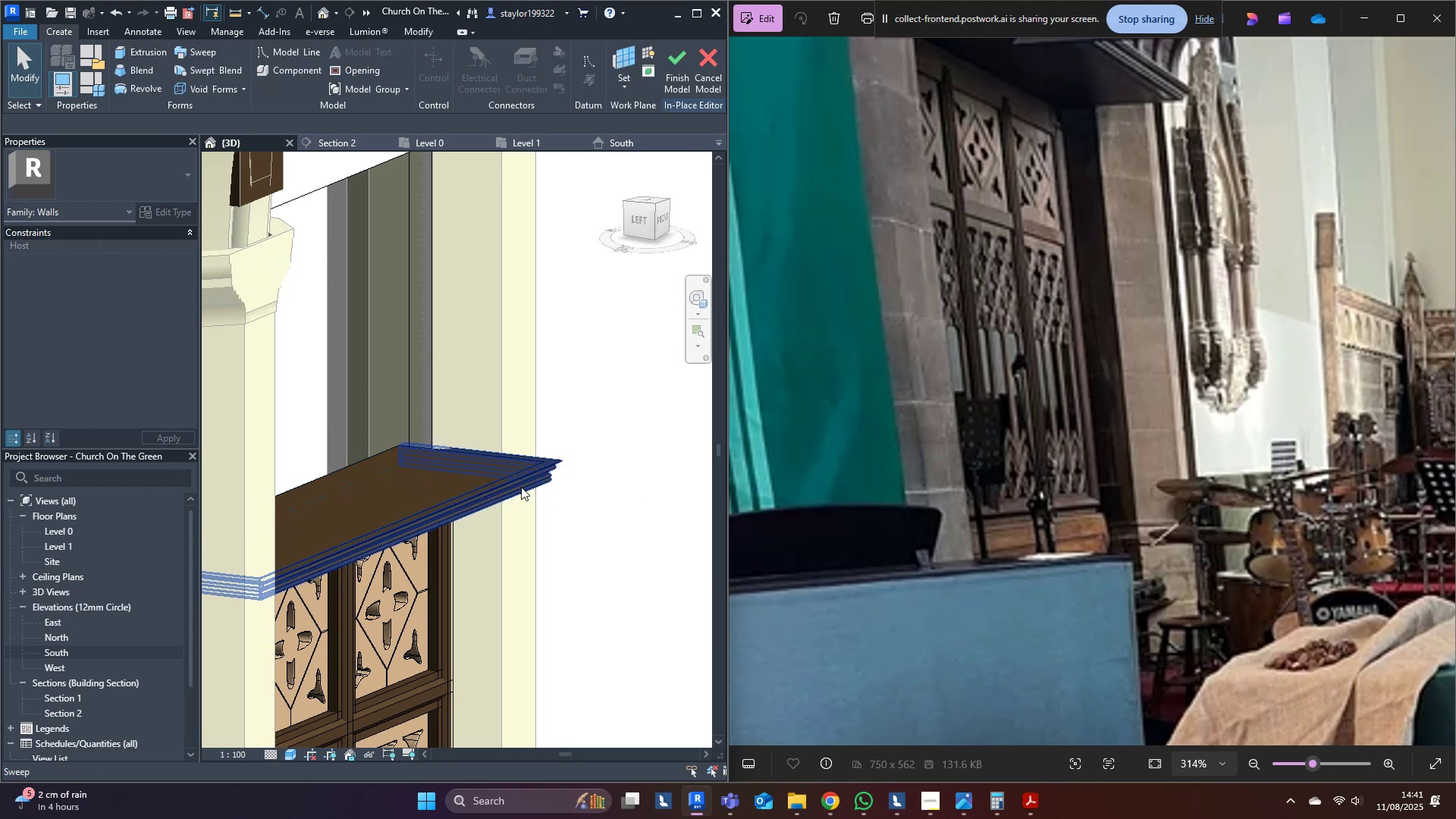 
left_click([514, 483])
 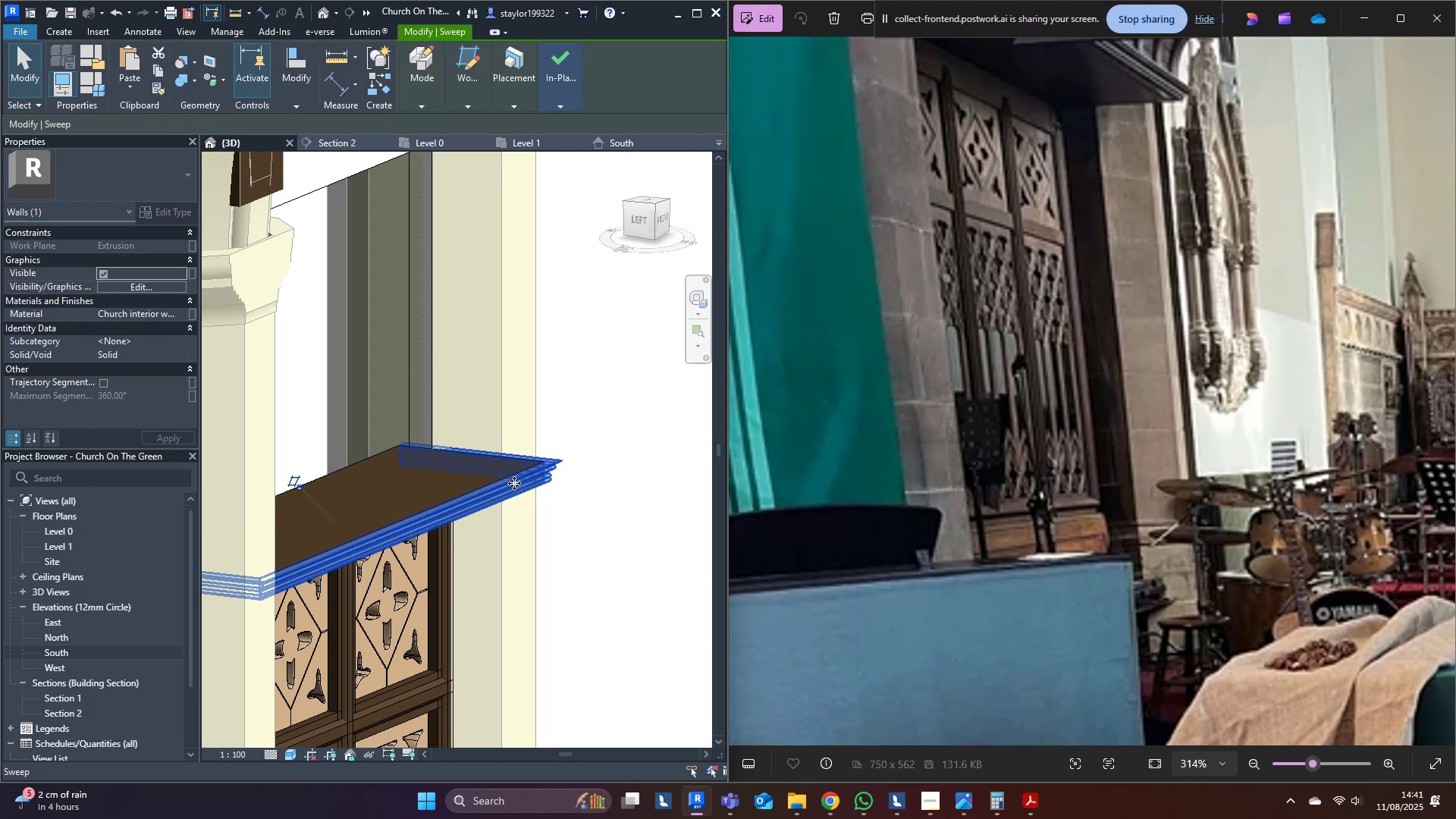 
key(Control+C)
 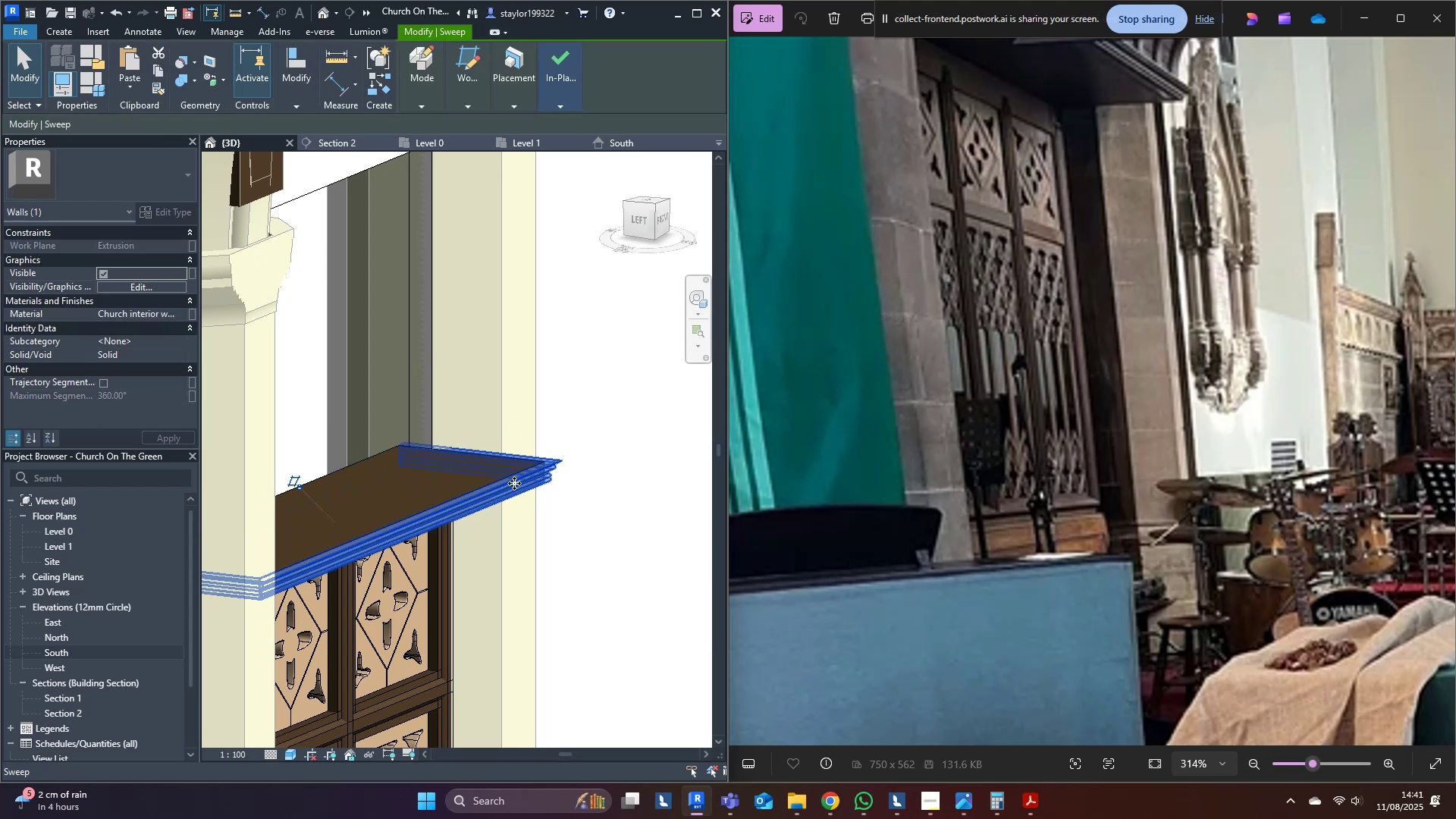 
key(Control+C)
 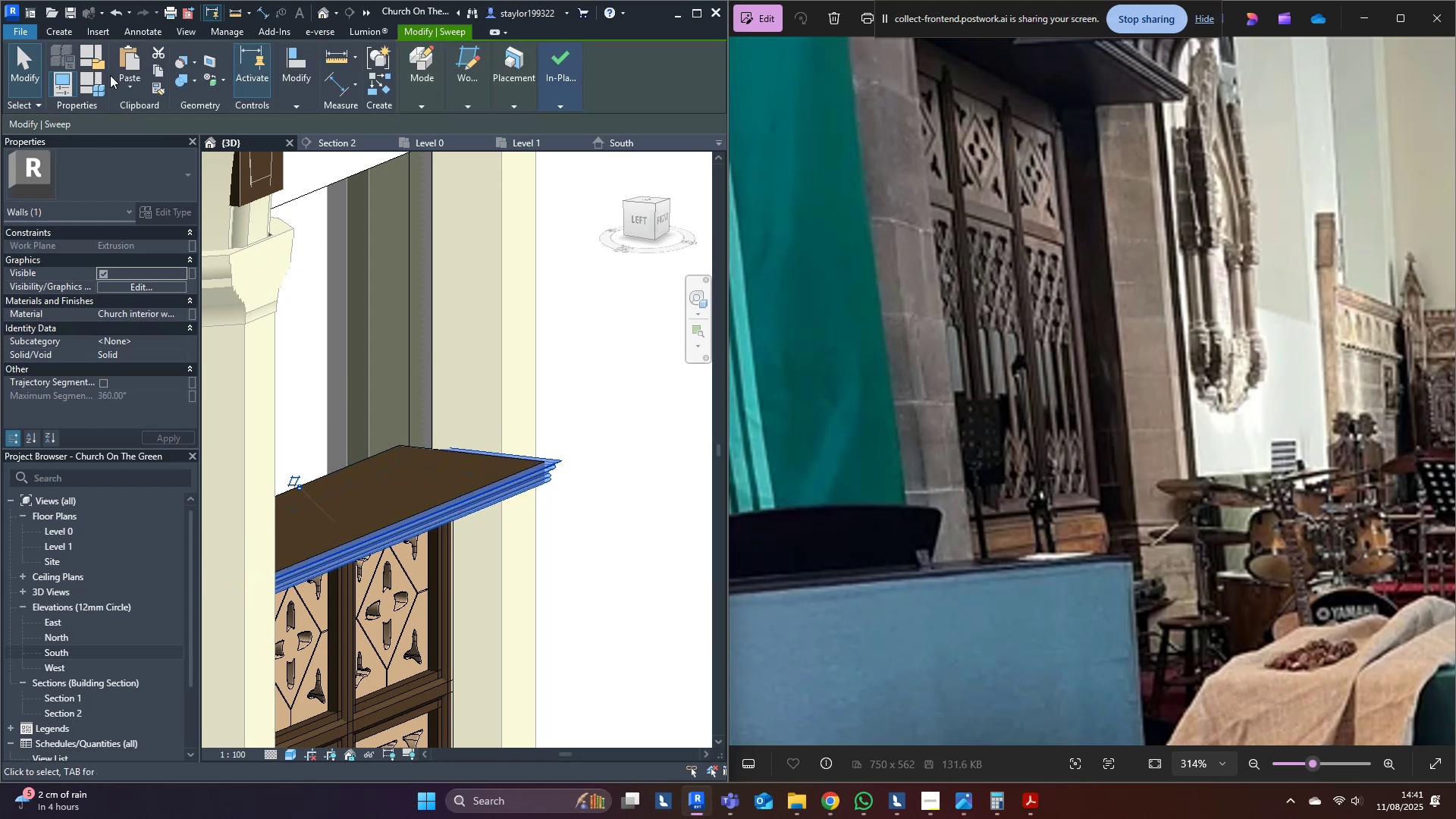 
left_click([127, 71])
 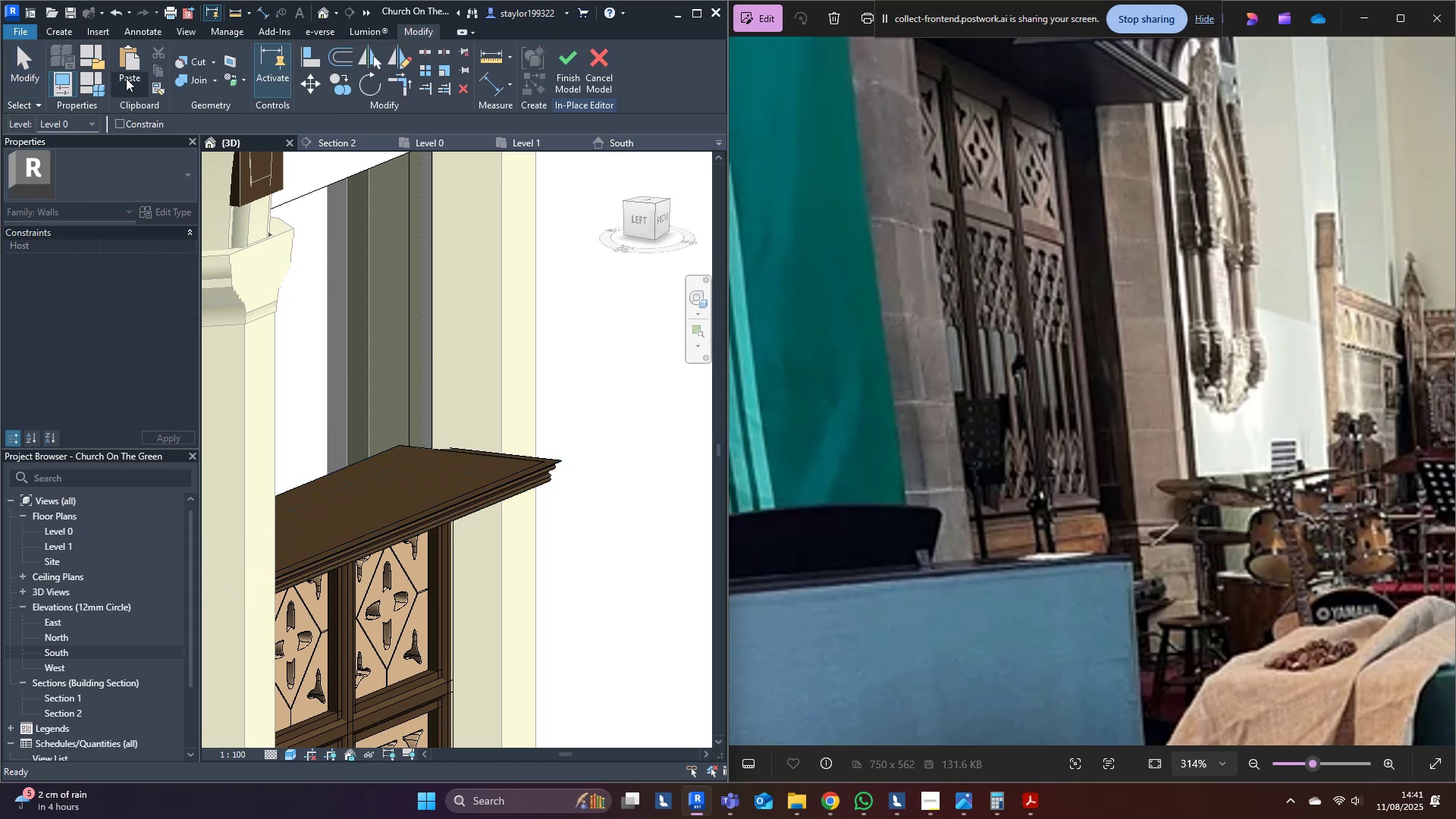 
key(Escape)
 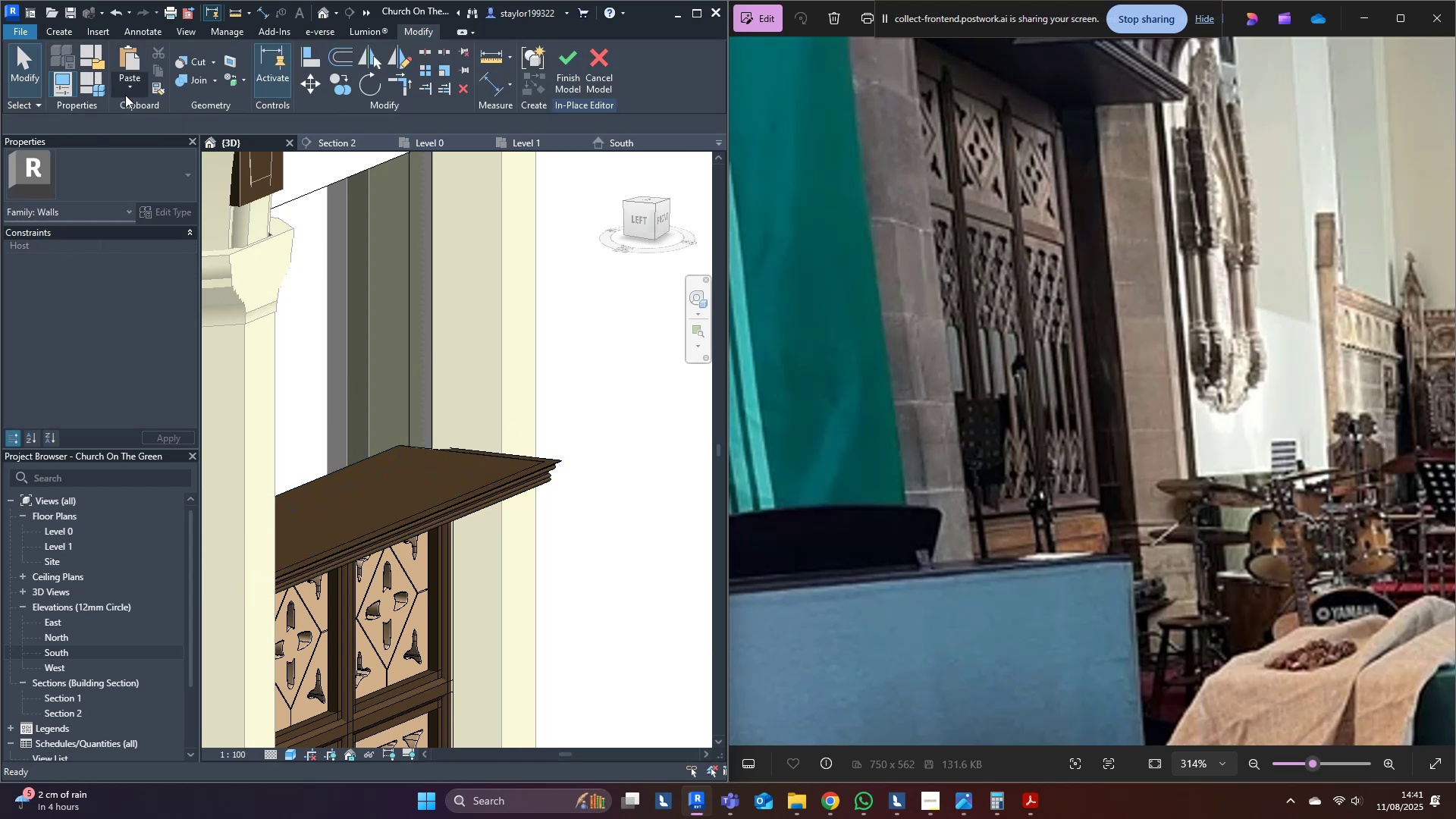 
left_click([125, 95])
 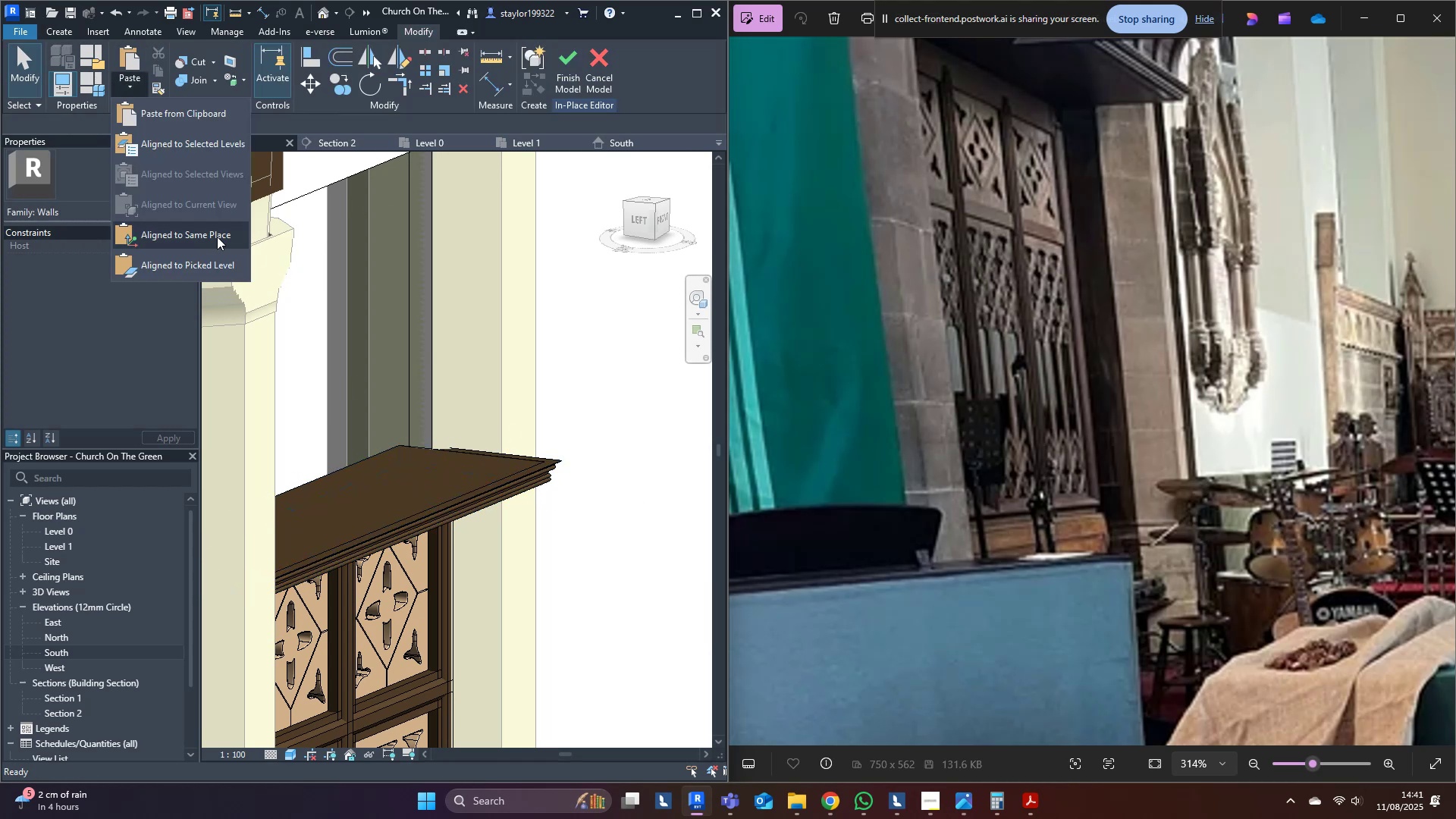 
left_click([217, 237])
 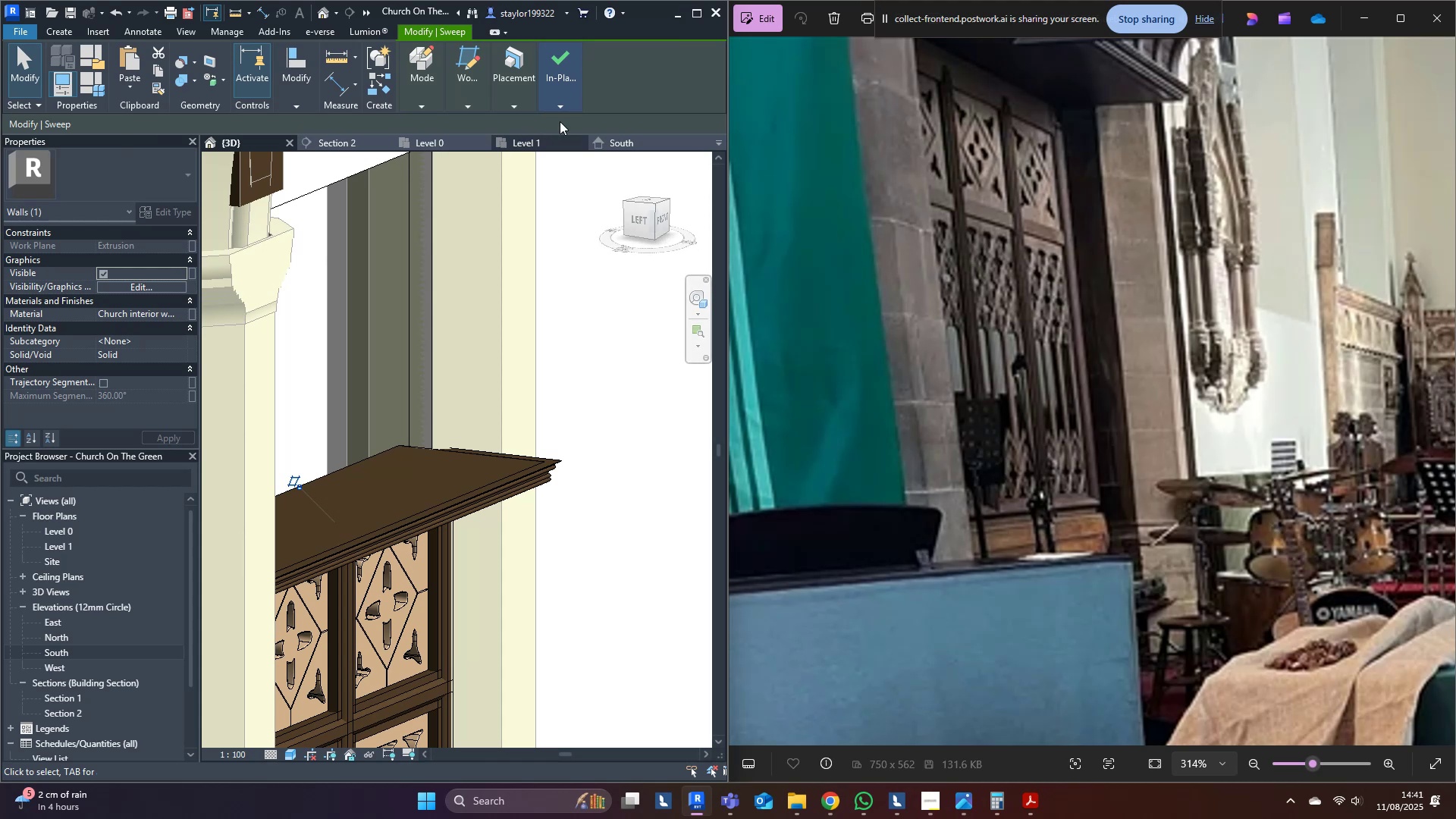 
left_click([415, 69])
 